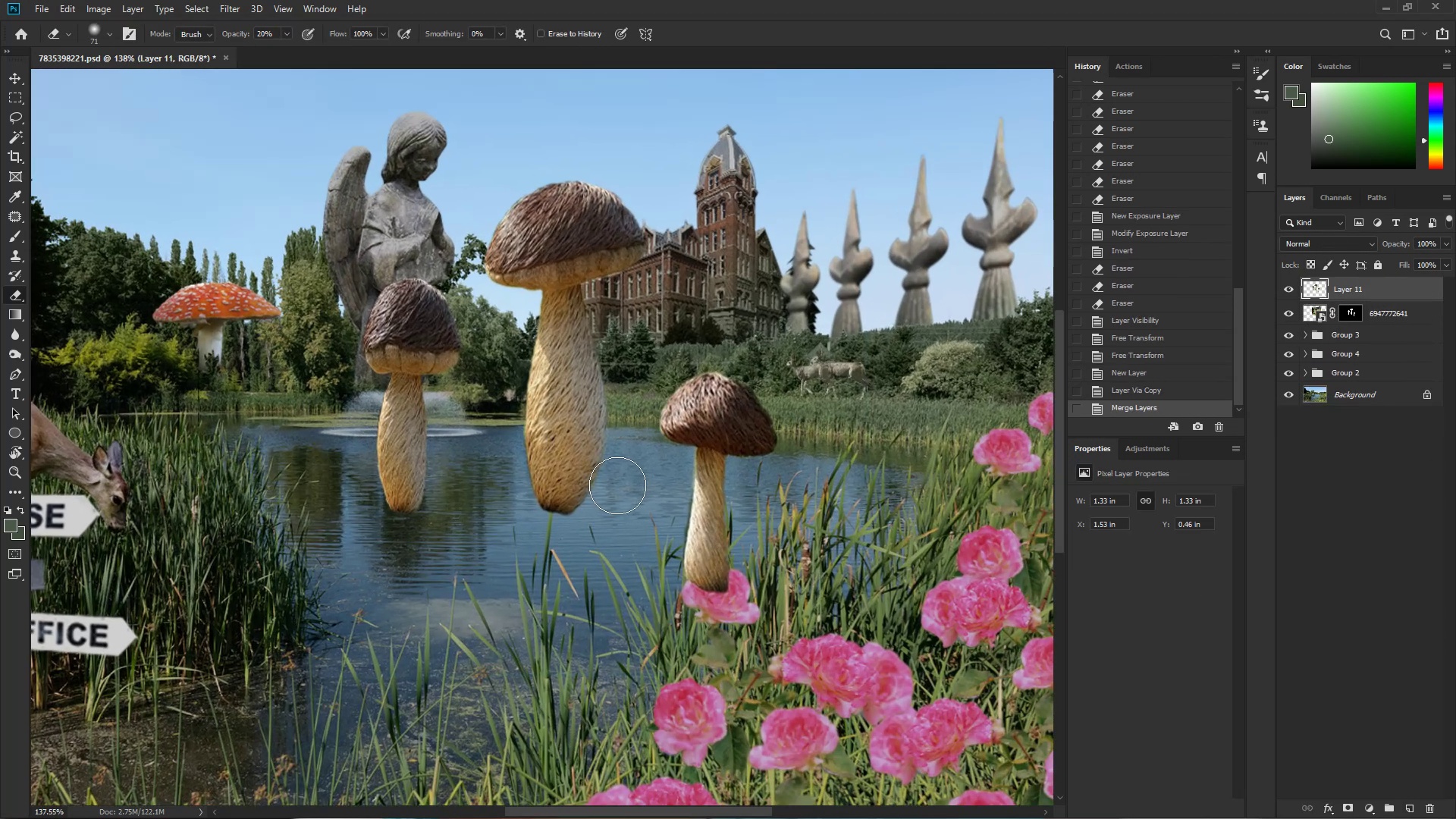 
key(L)
 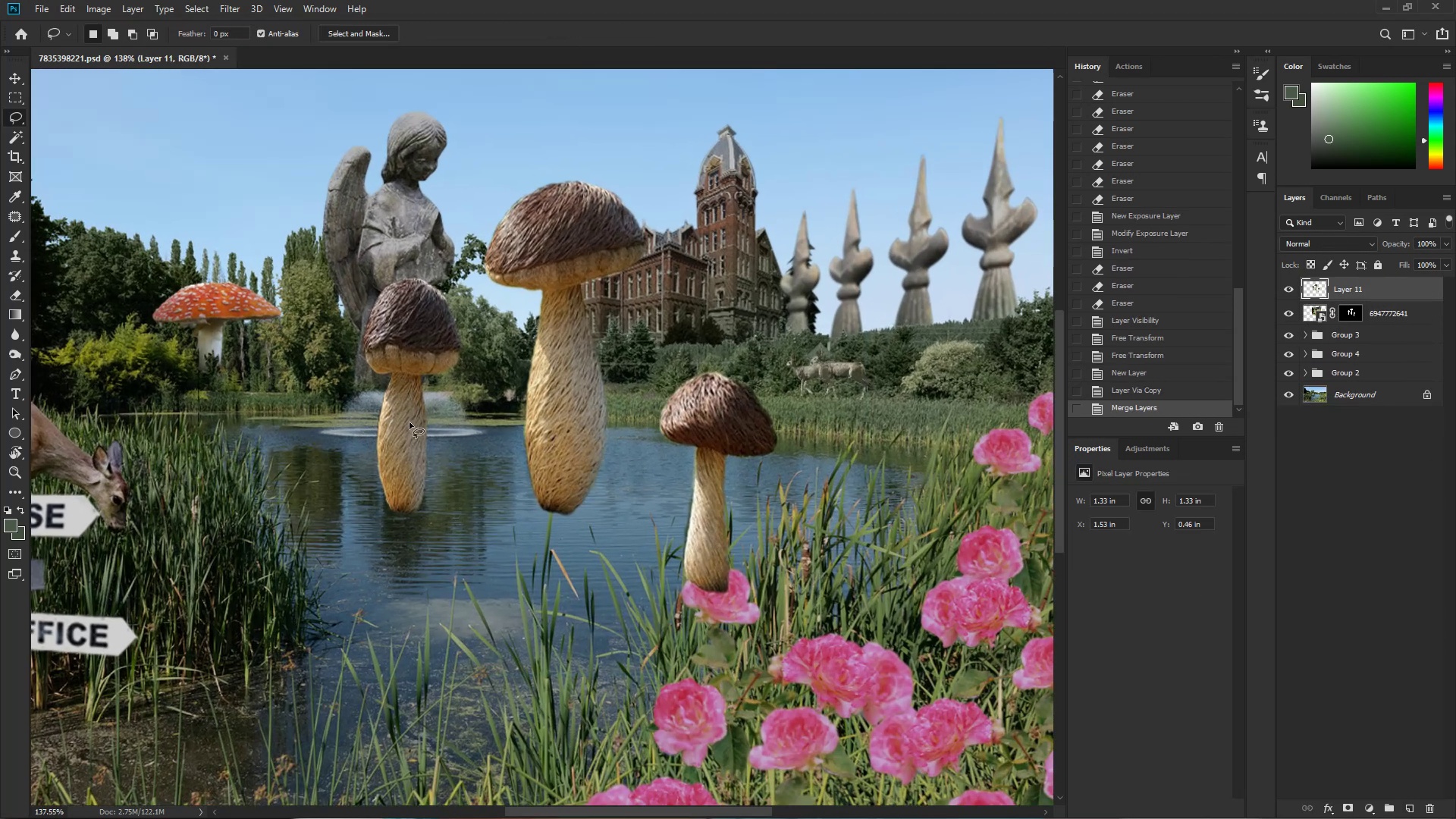 
left_click_drag(start_coordinate=[469, 436], to_coordinate=[456, 562])
 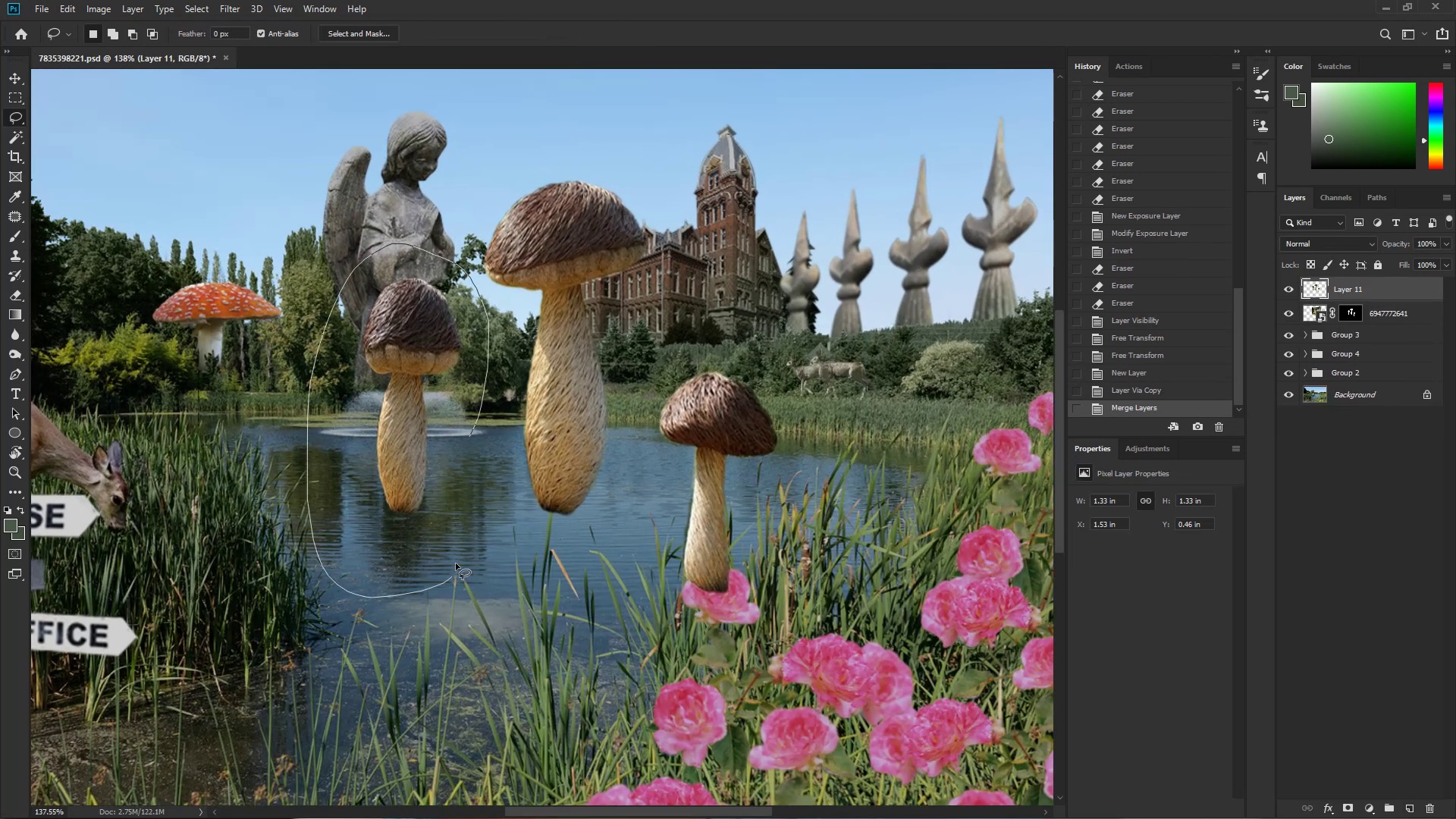 
key(Control+T)
 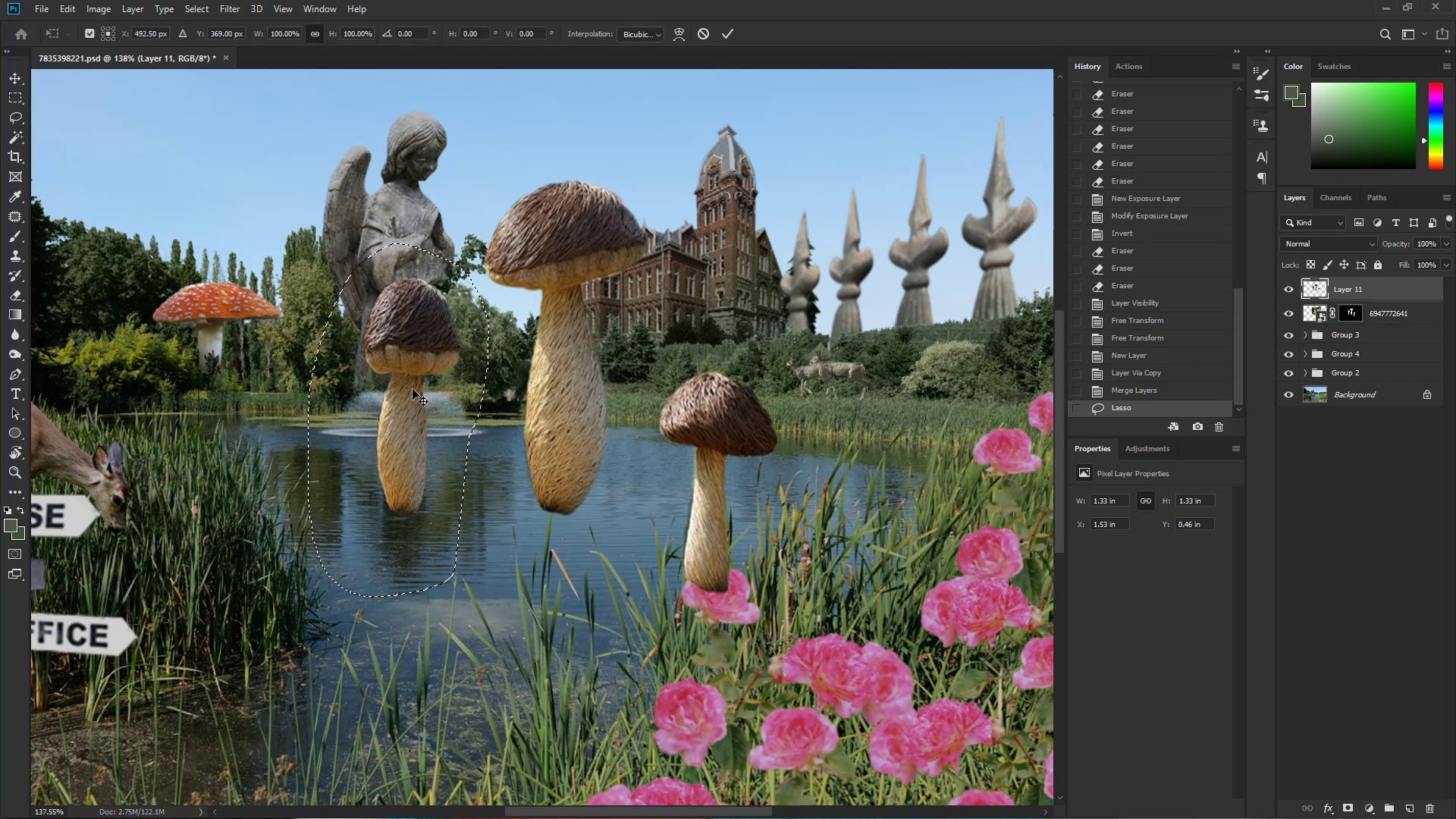 
hold_key(key=ShiftLeft, duration=1.52)
left_click_drag(start_coordinate=[307, 417], to_coordinate=[263, 419])
 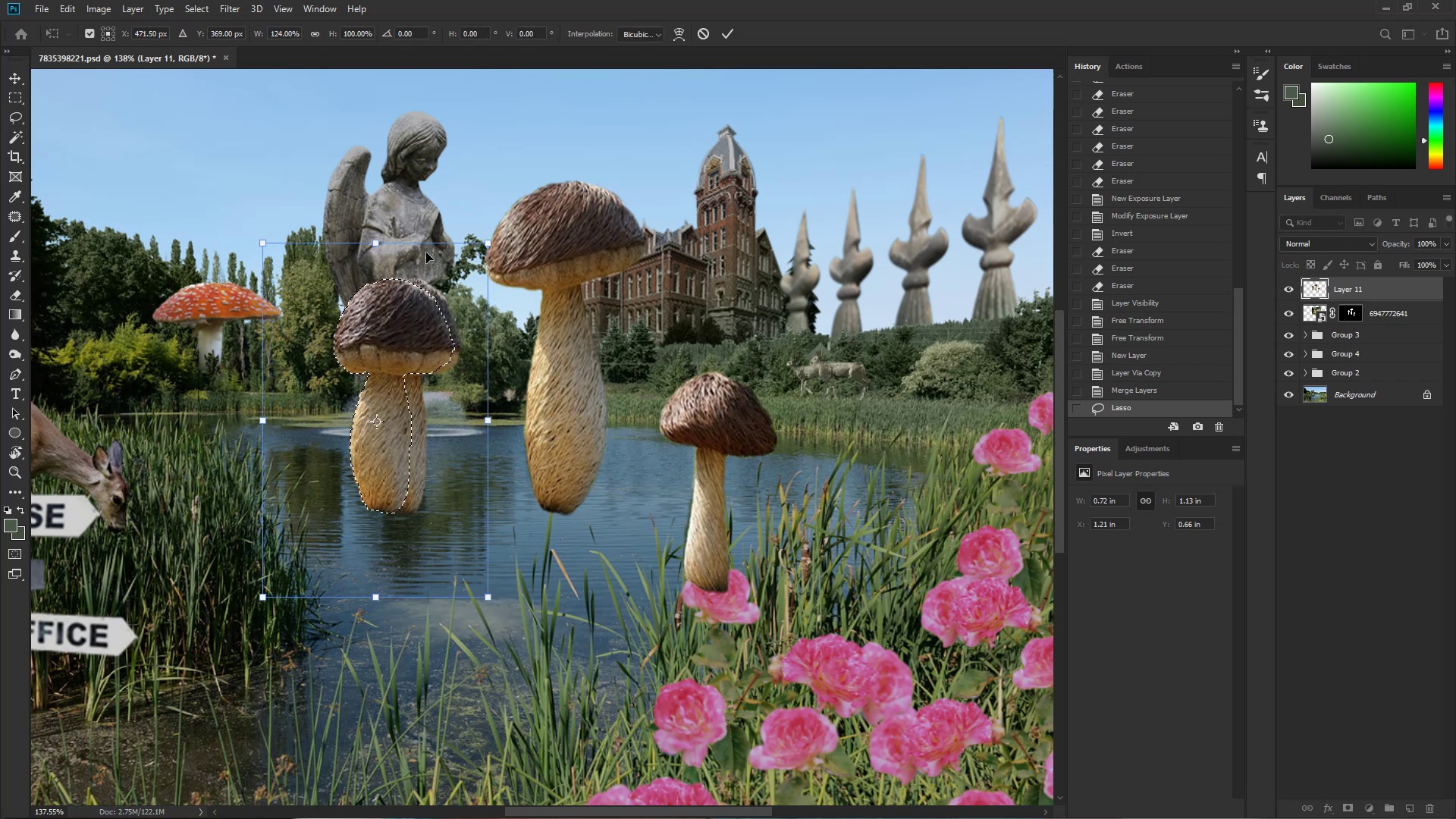 
hold_key(key=ShiftLeft, duration=0.52)
 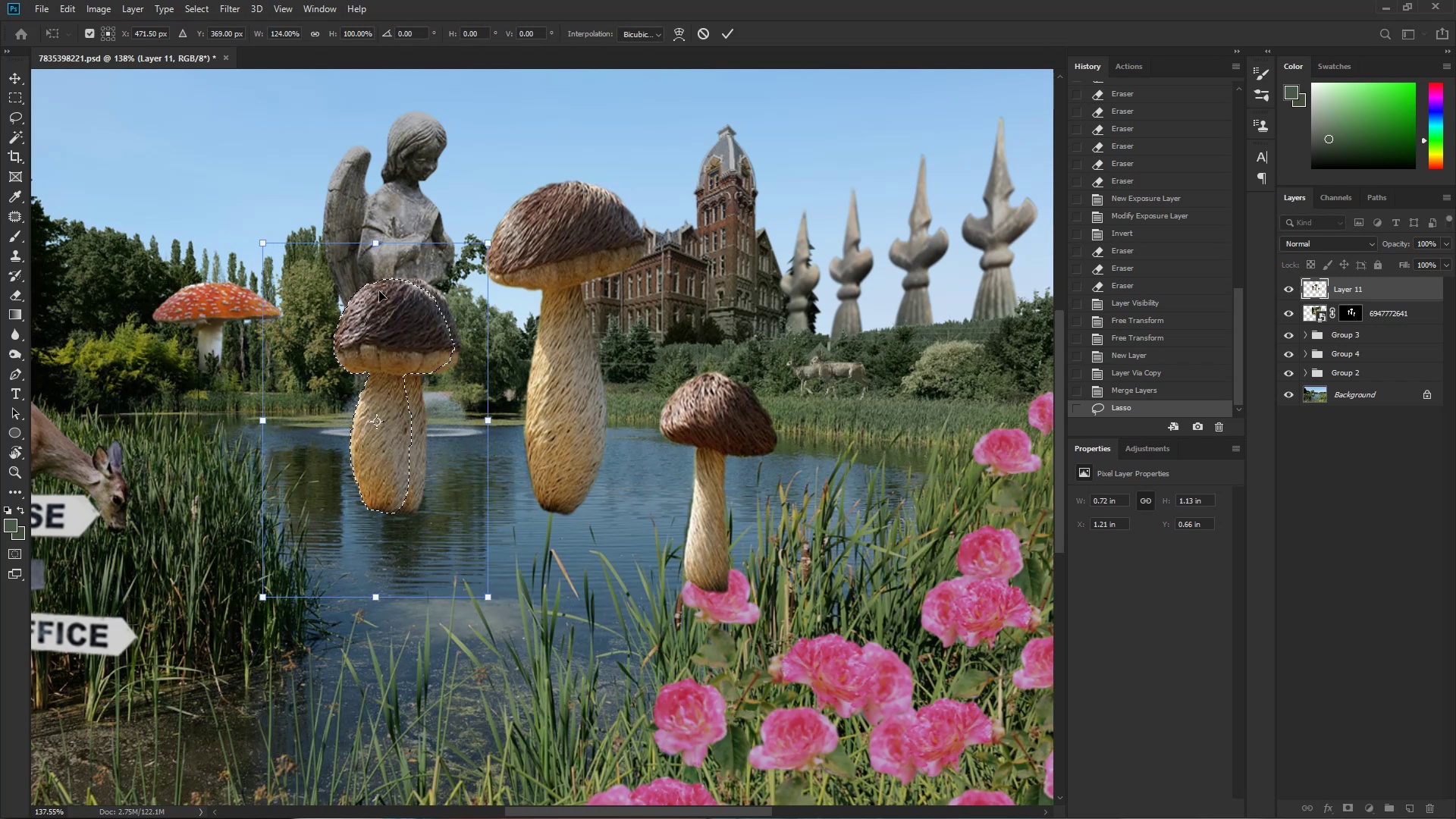 
hold_key(key=ShiftLeft, duration=1.5)
left_click_drag(start_coordinate=[390, 243], to_coordinate=[399, 274])
 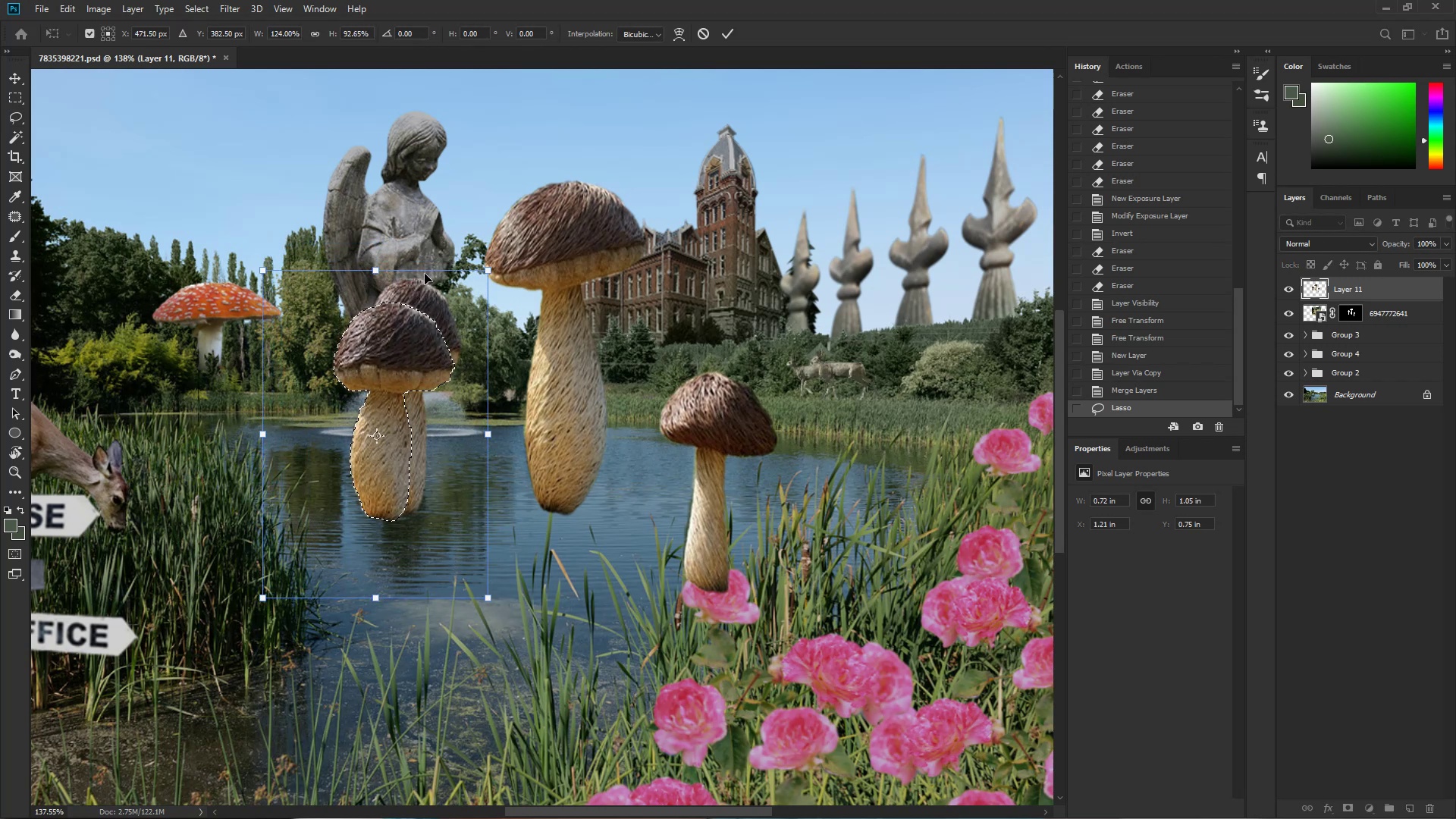 
hold_key(key=ShiftLeft, duration=0.51)
 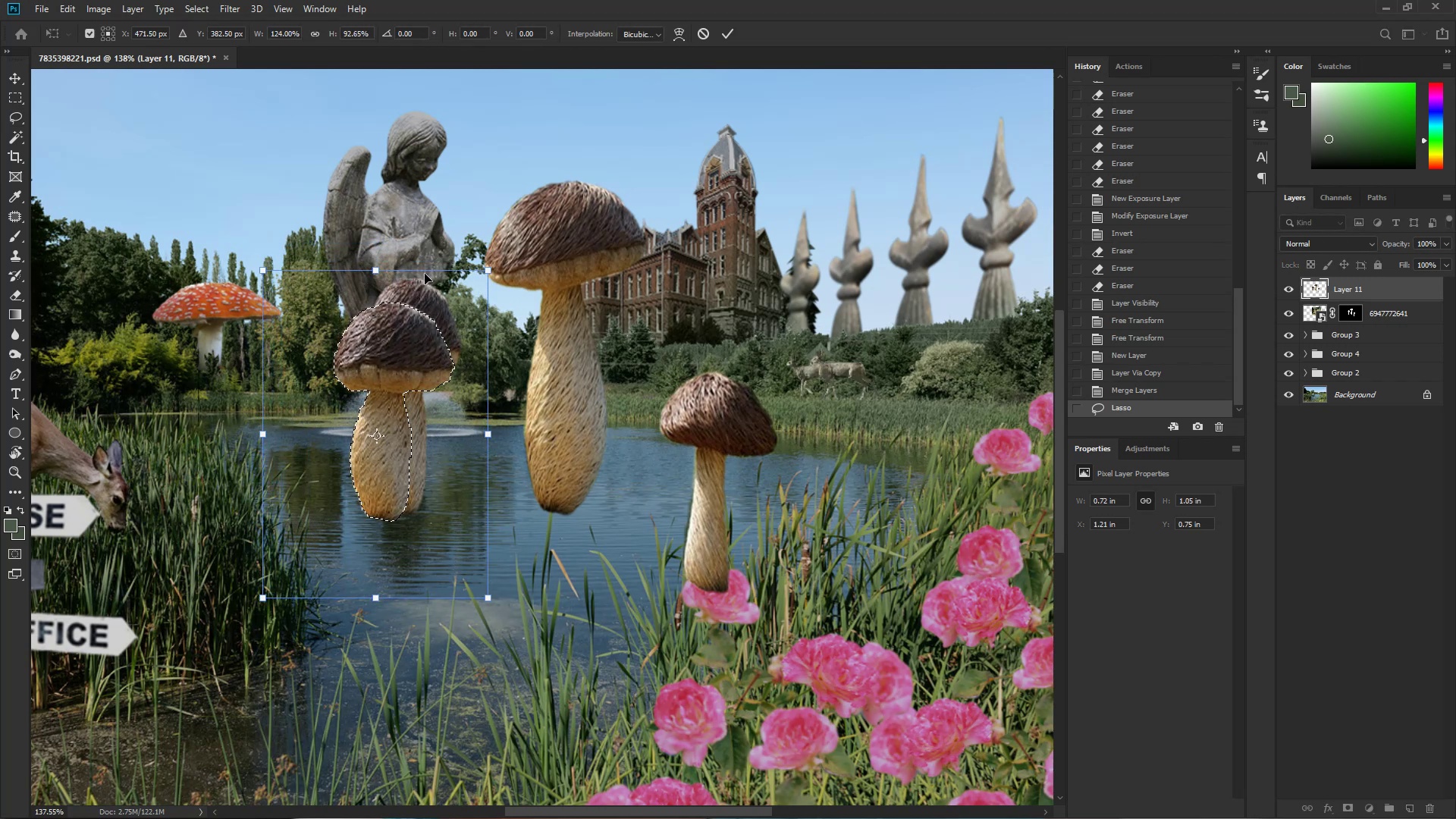 
key(NumpadEnter)
 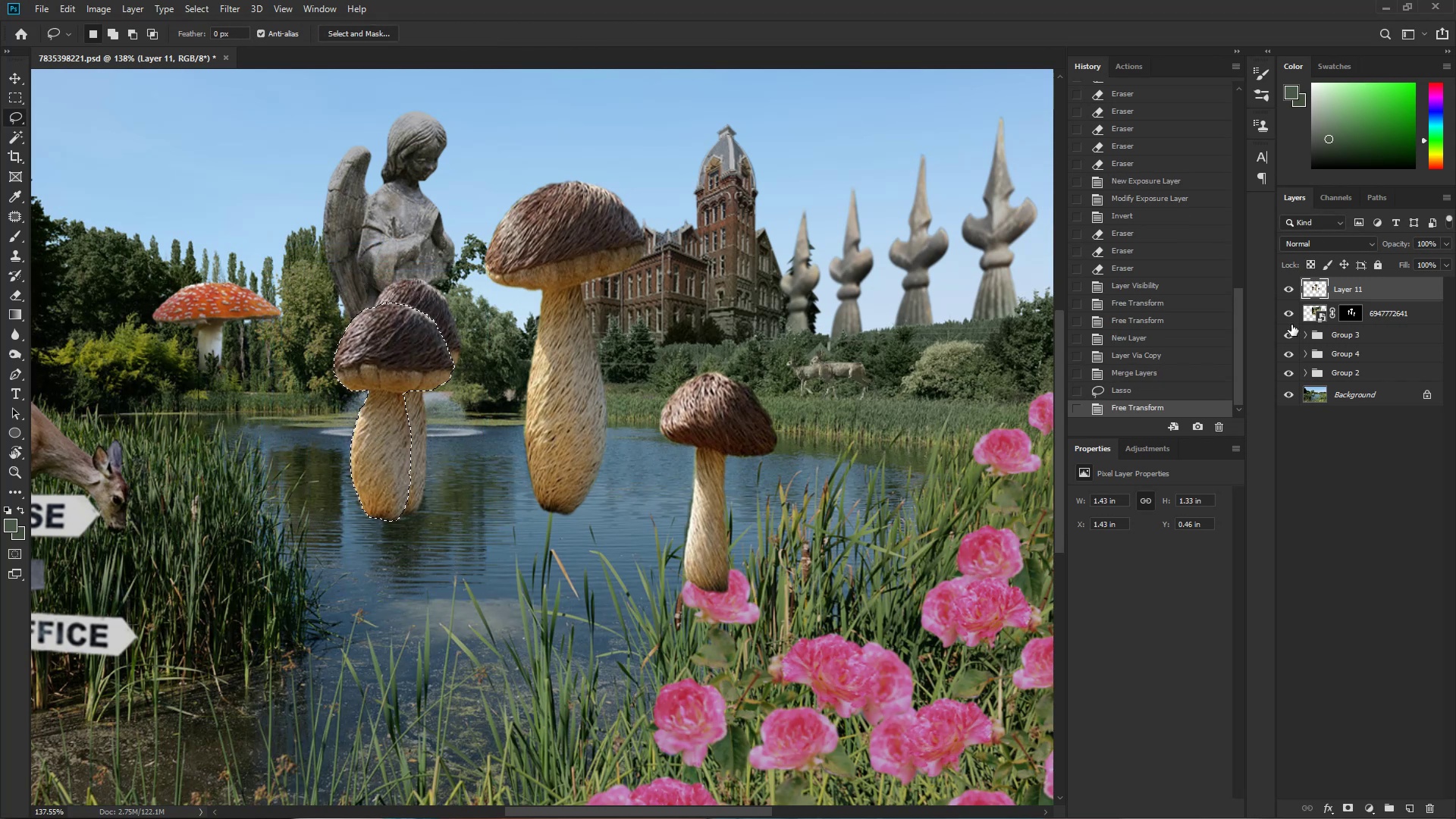 
left_click([1285, 316])
 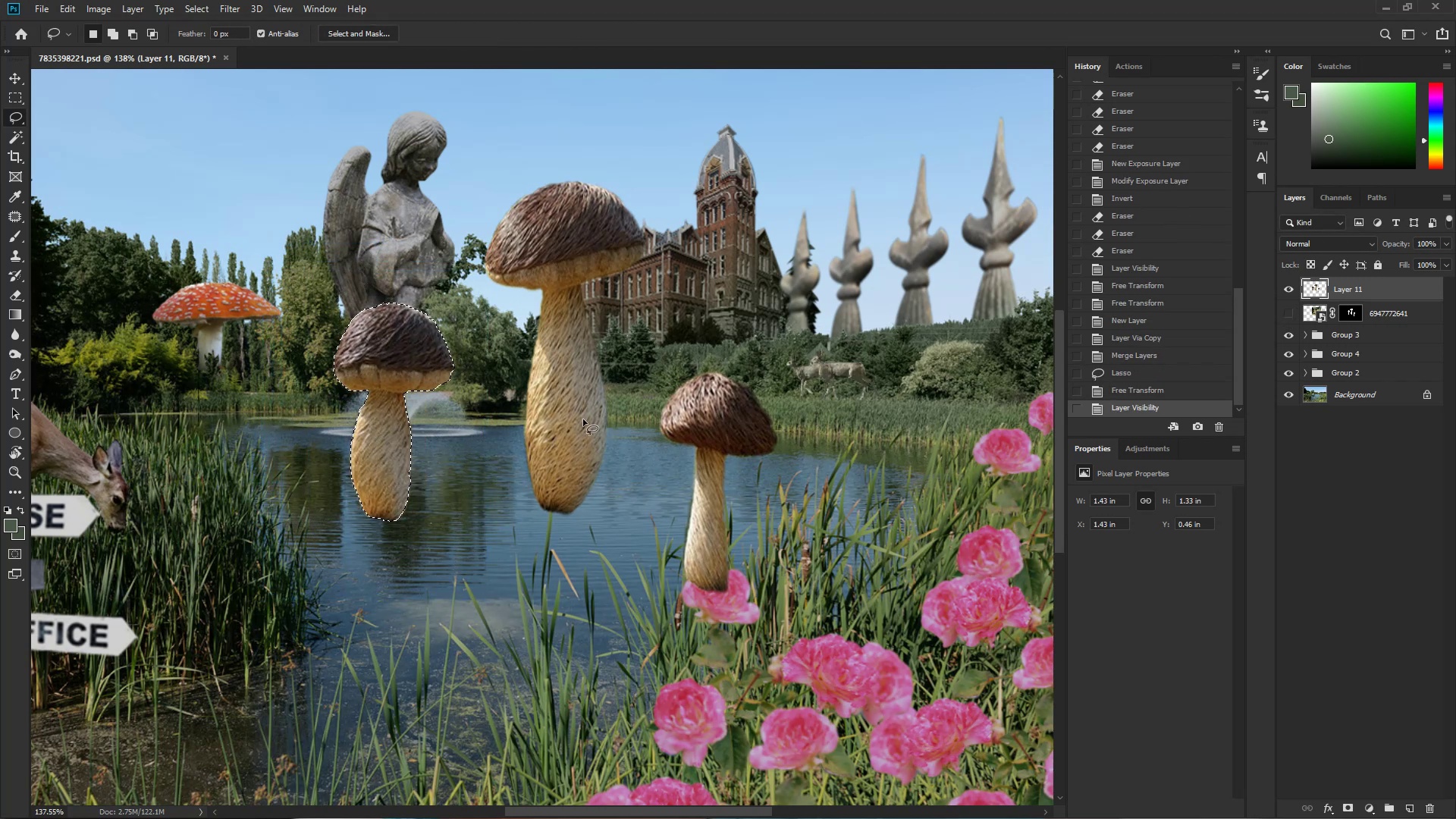 
hold_key(key=ControlLeft, duration=1.62)
 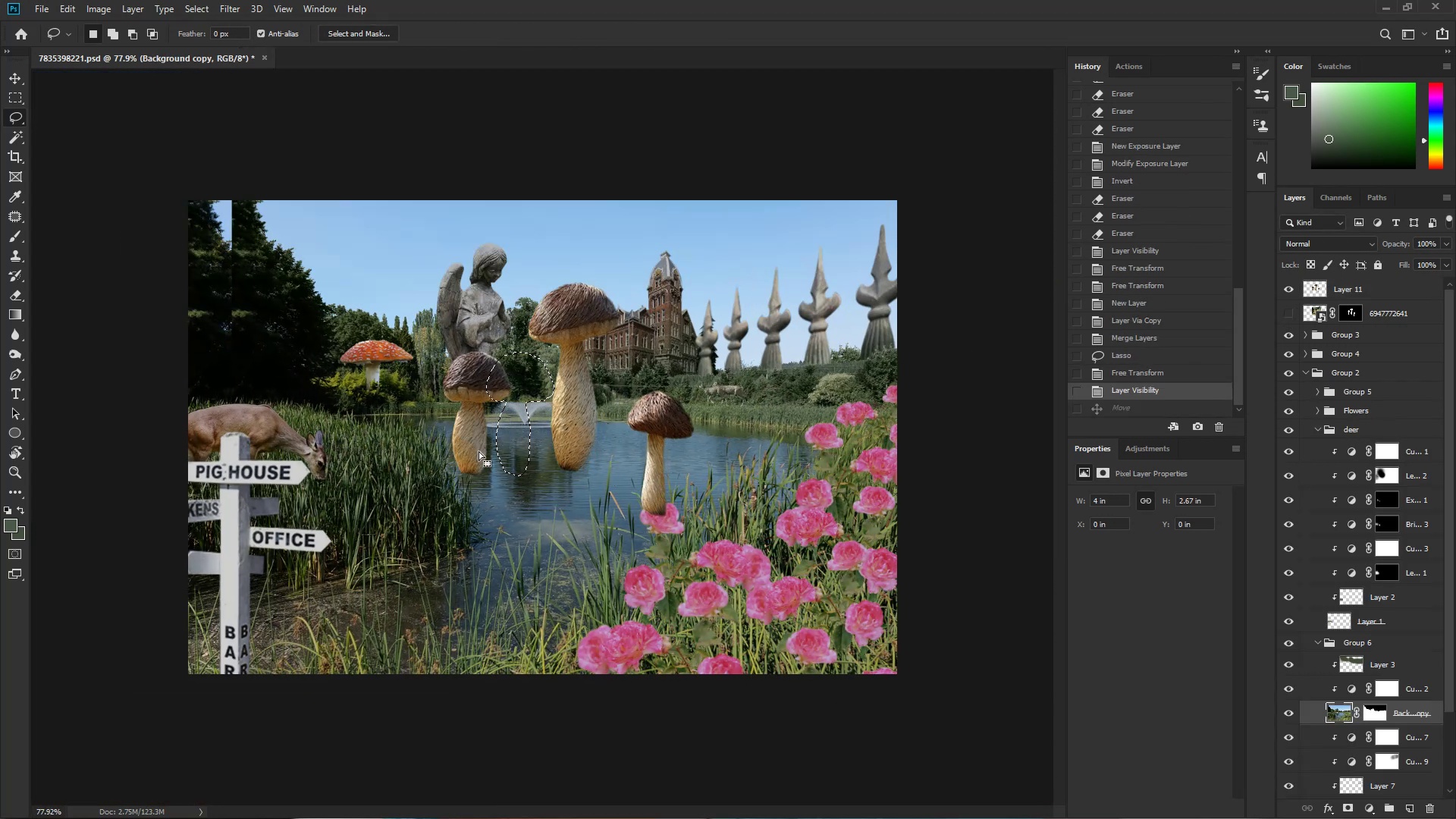 
hold_key(key=Space, duration=0.4)
 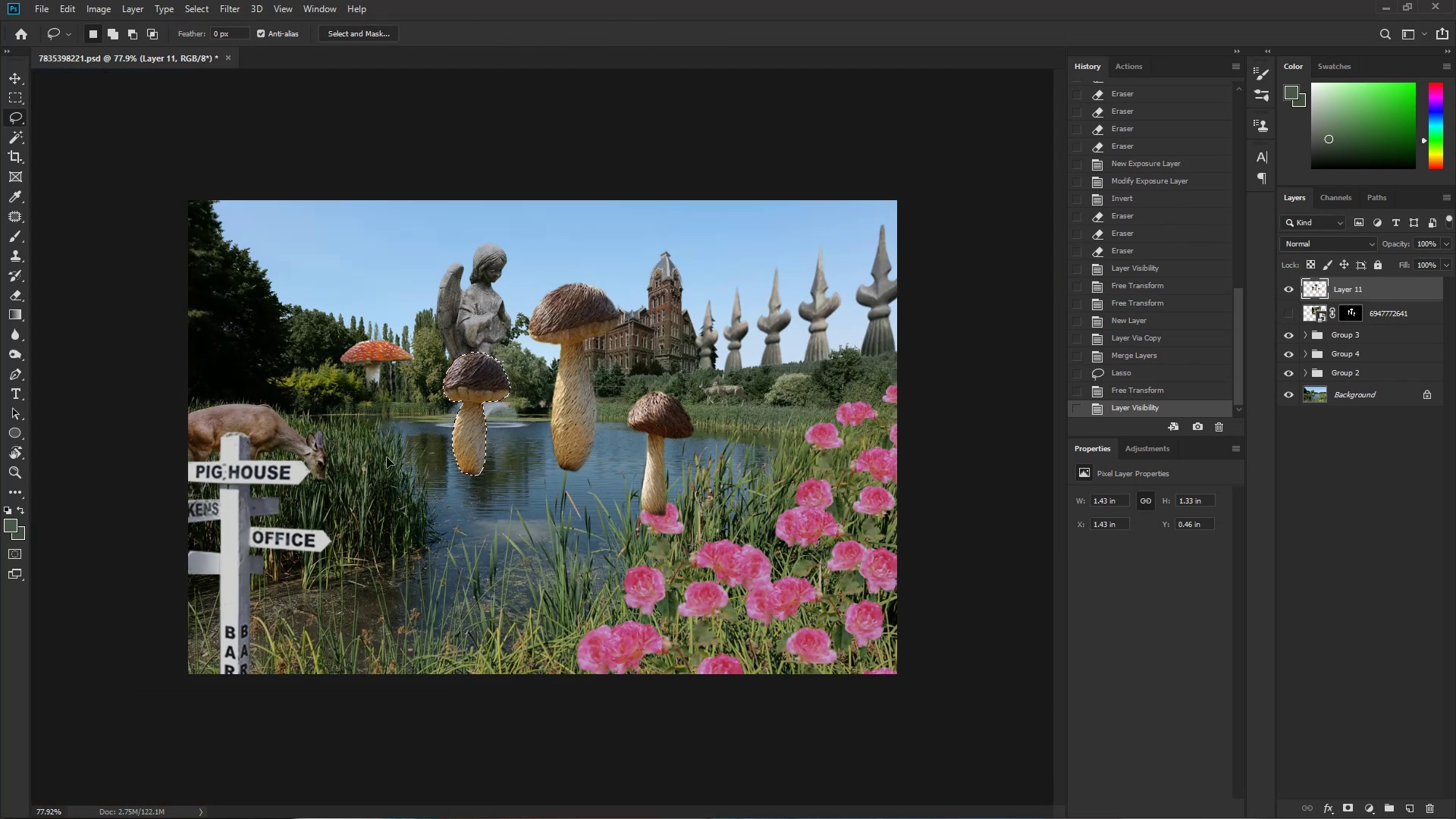 
left_click_drag(start_coordinate=[442, 441], to_coordinate=[401, 449])
 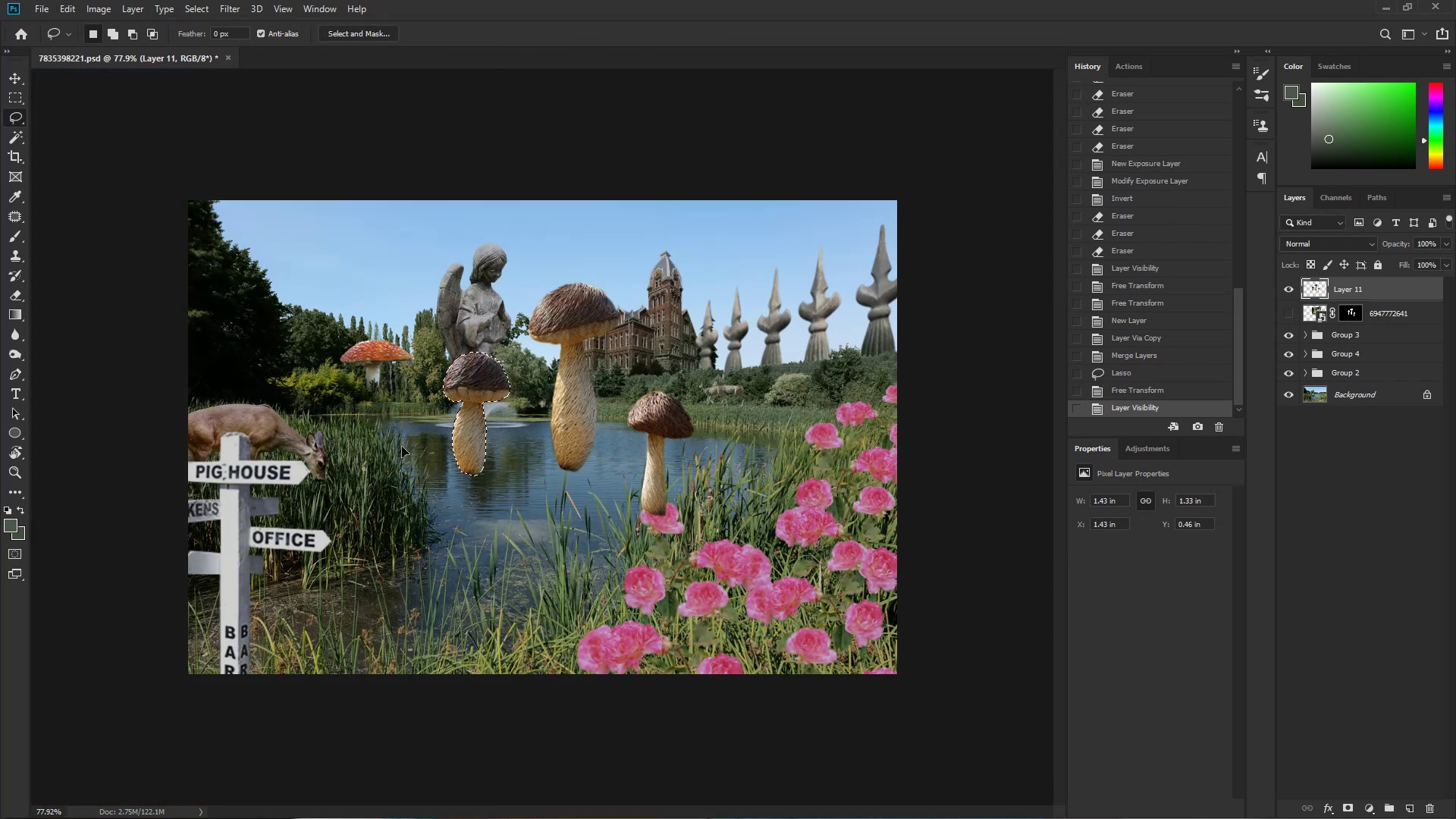 
left_click_drag(start_coordinate=[353, 454], to_coordinate=[397, 454])
 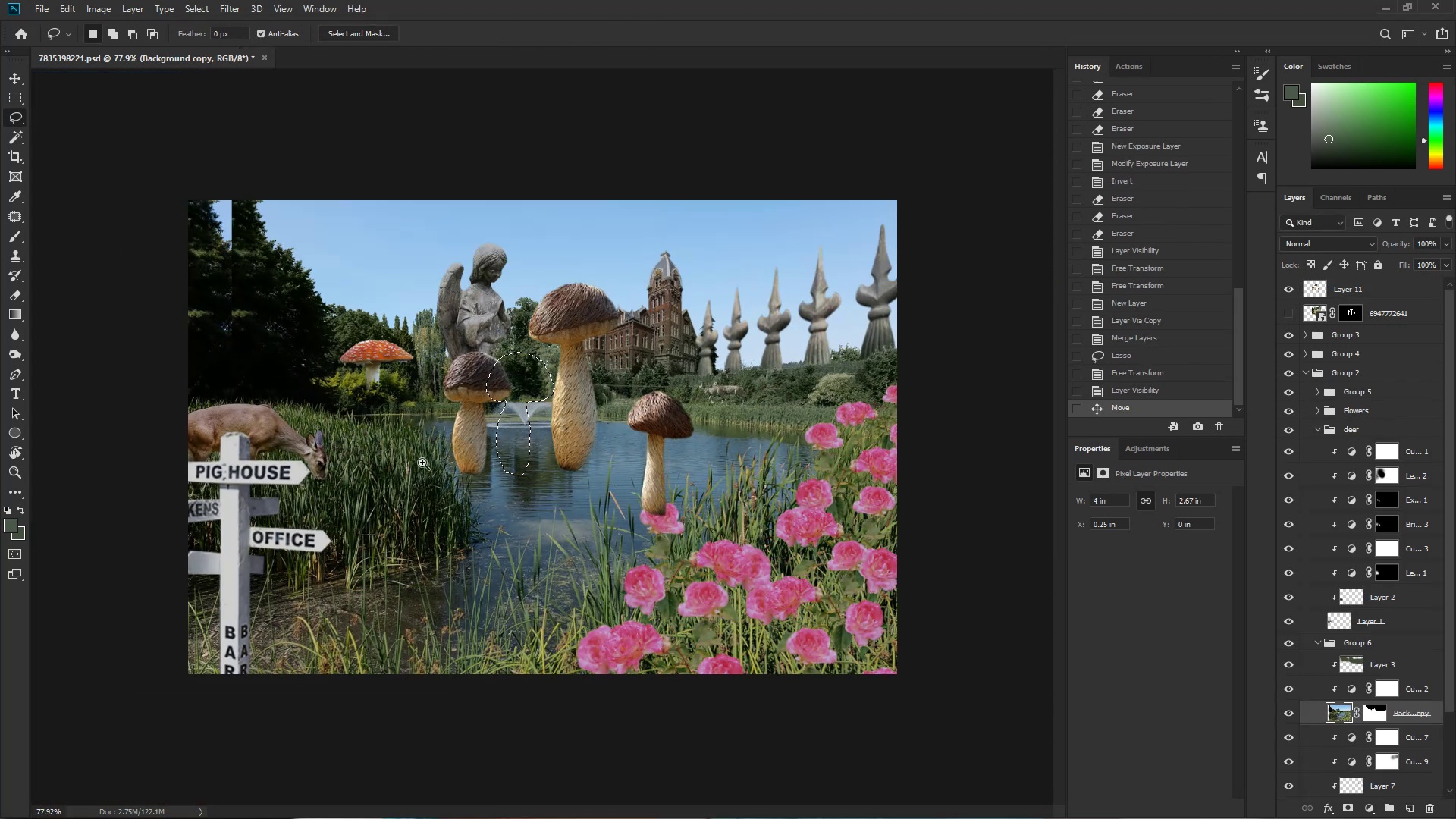 
hold_key(key=Space, duration=0.62)
 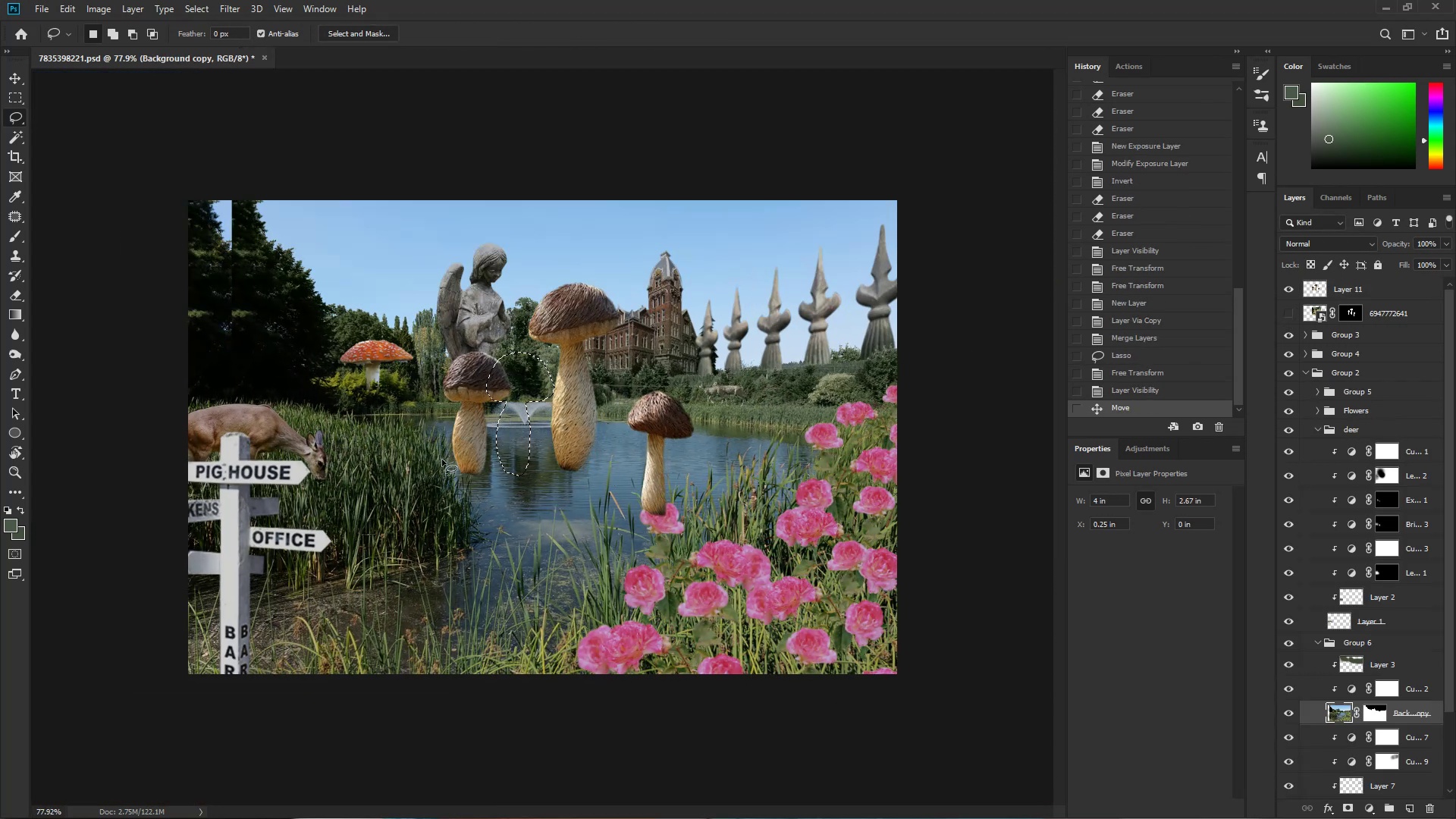 
key(Control+ControlLeft)
 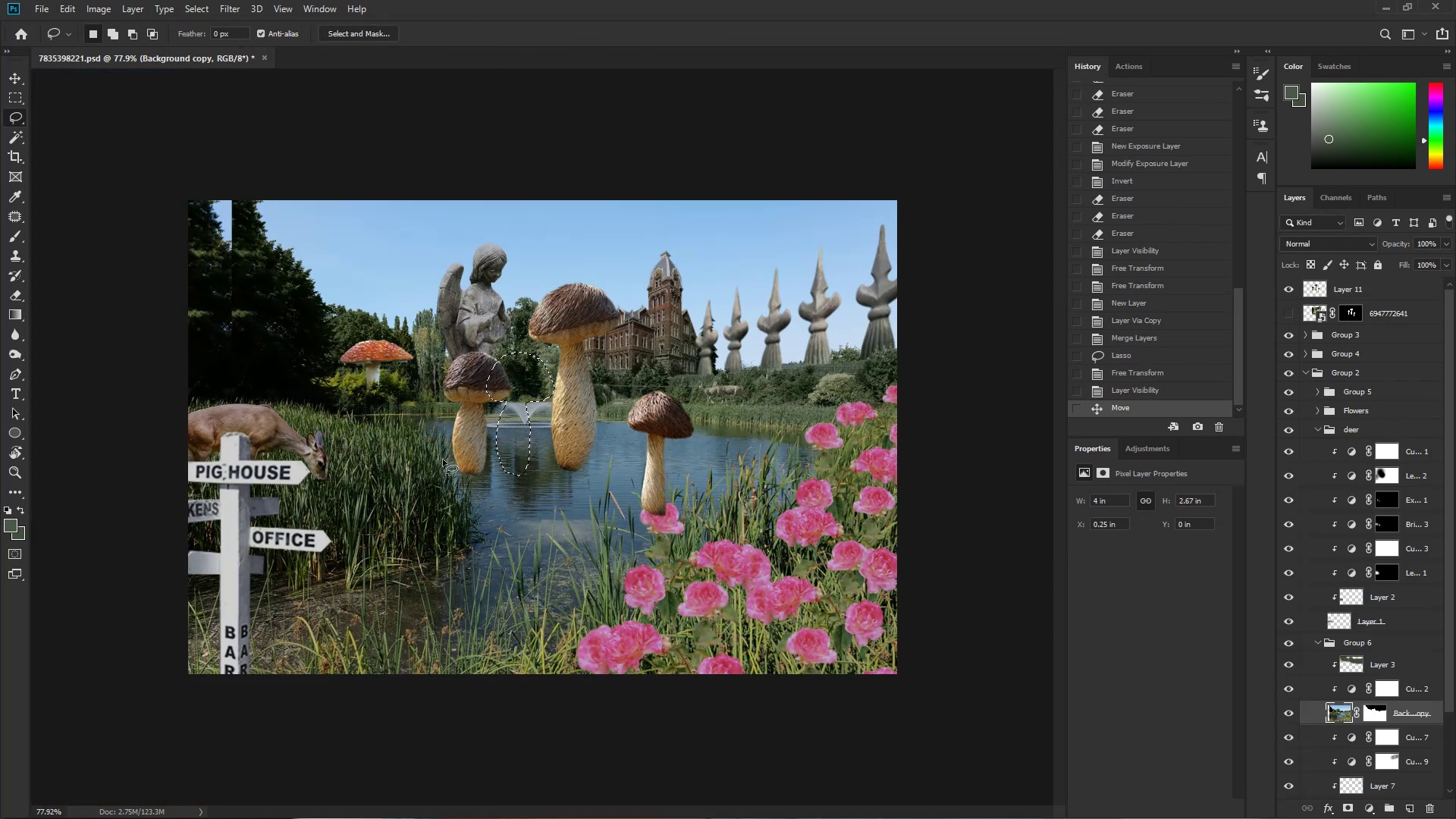 
key(Control+Z)
 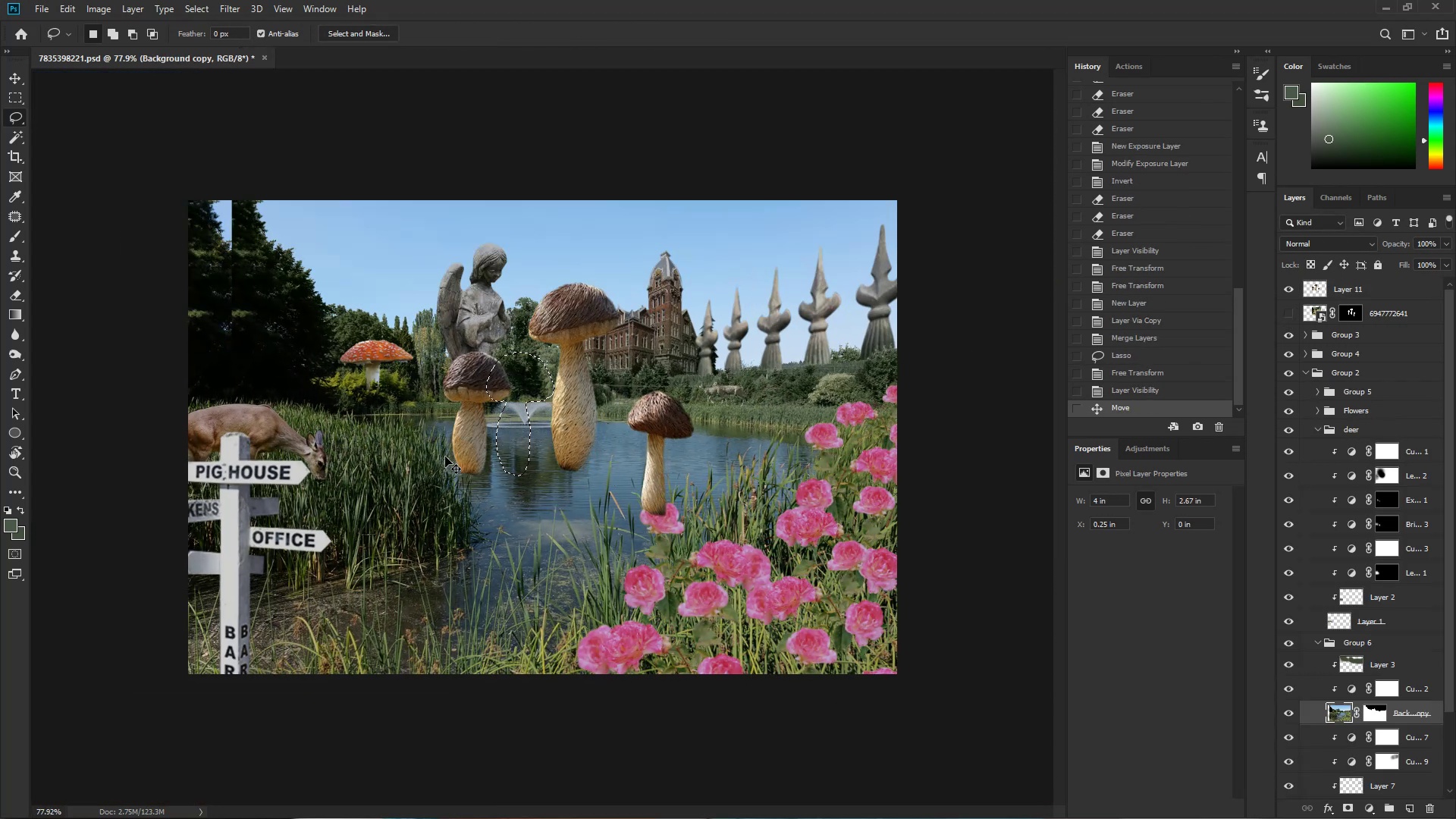 
hold_key(key=ControlLeft, duration=0.46)
 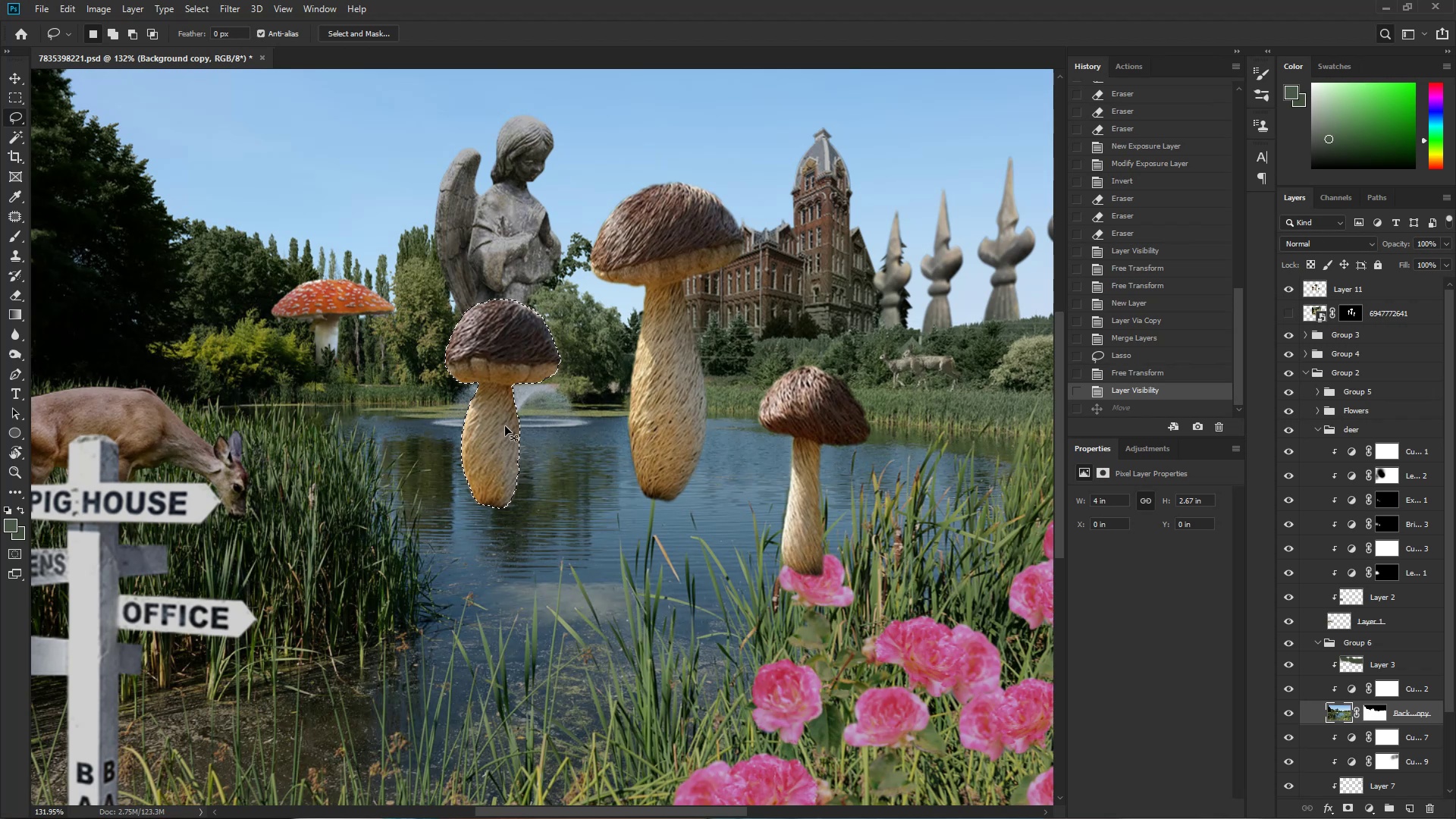 
hold_key(key=Space, duration=0.56)
 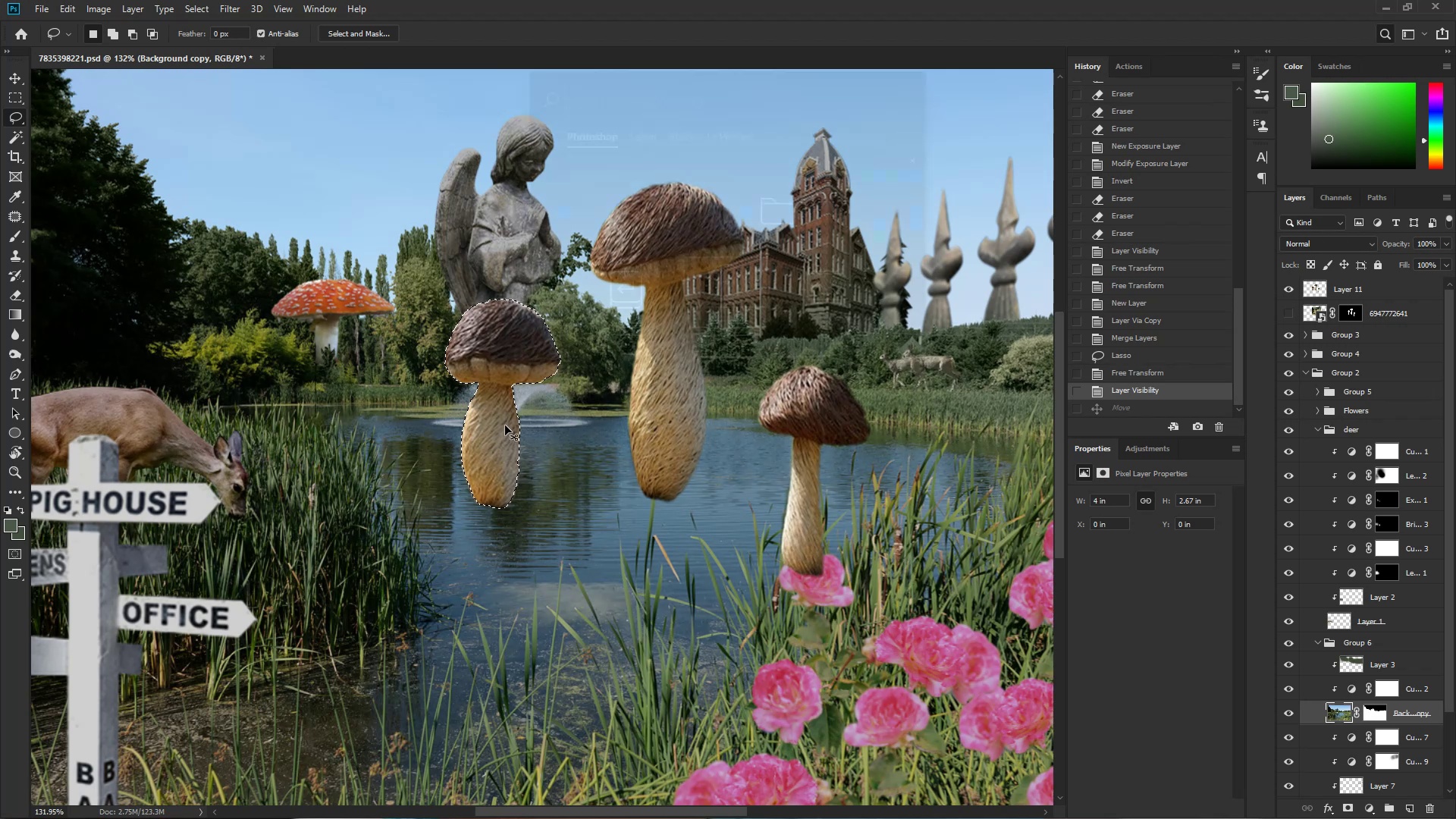 
left_click_drag(start_coordinate=[440, 428], to_coordinate=[479, 431])
 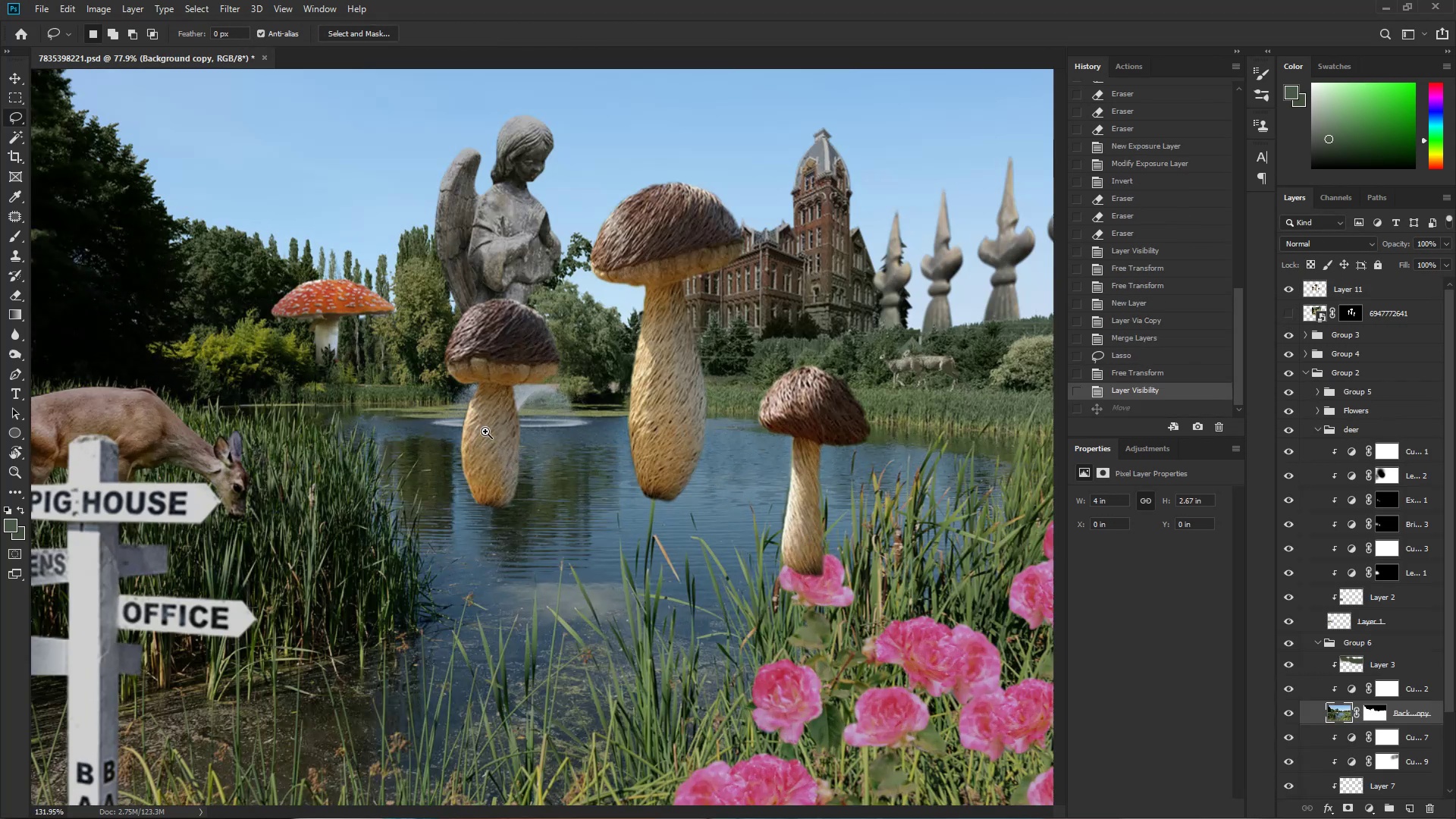 
key(Control+F)
 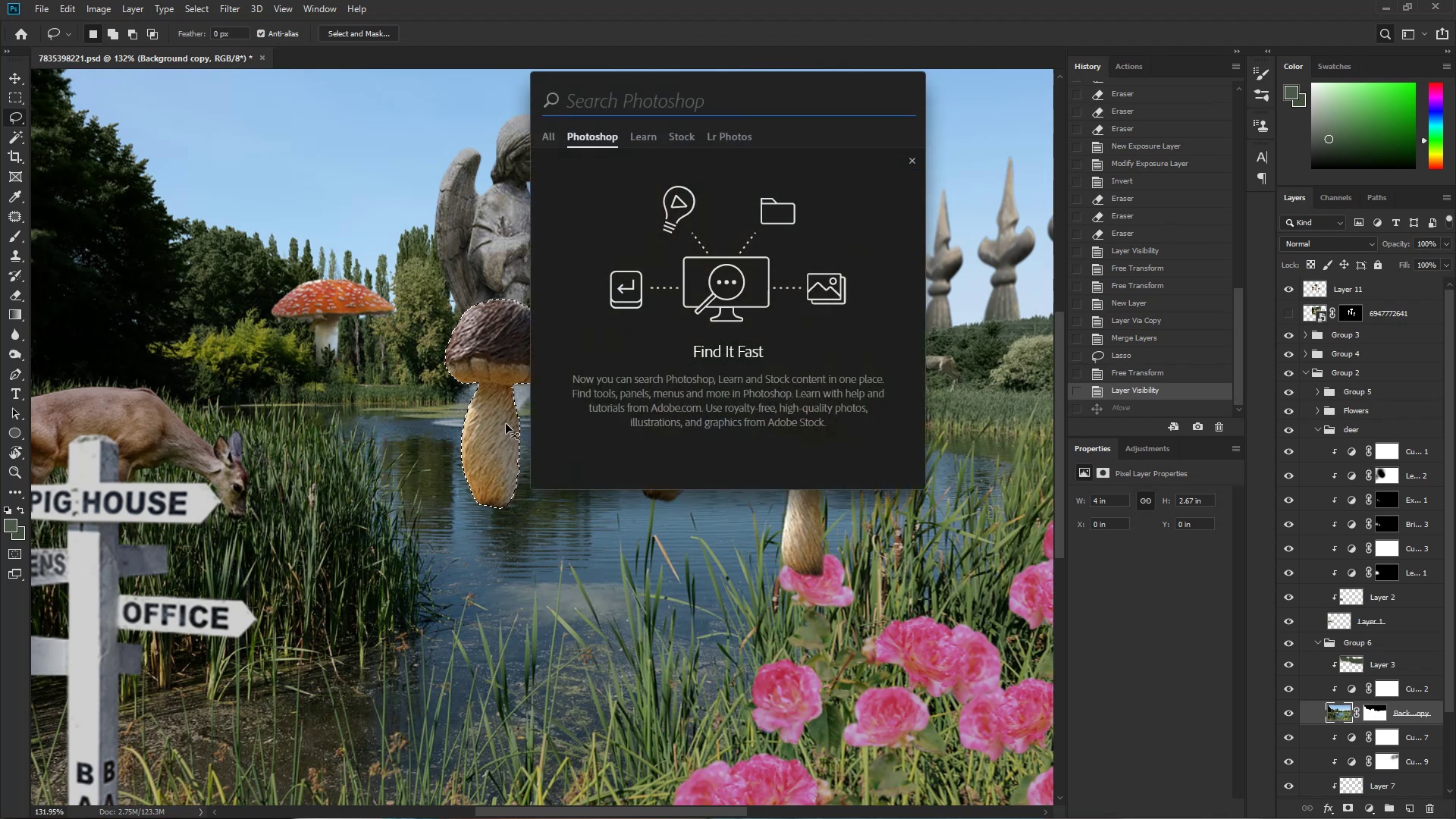 
key(Escape)
 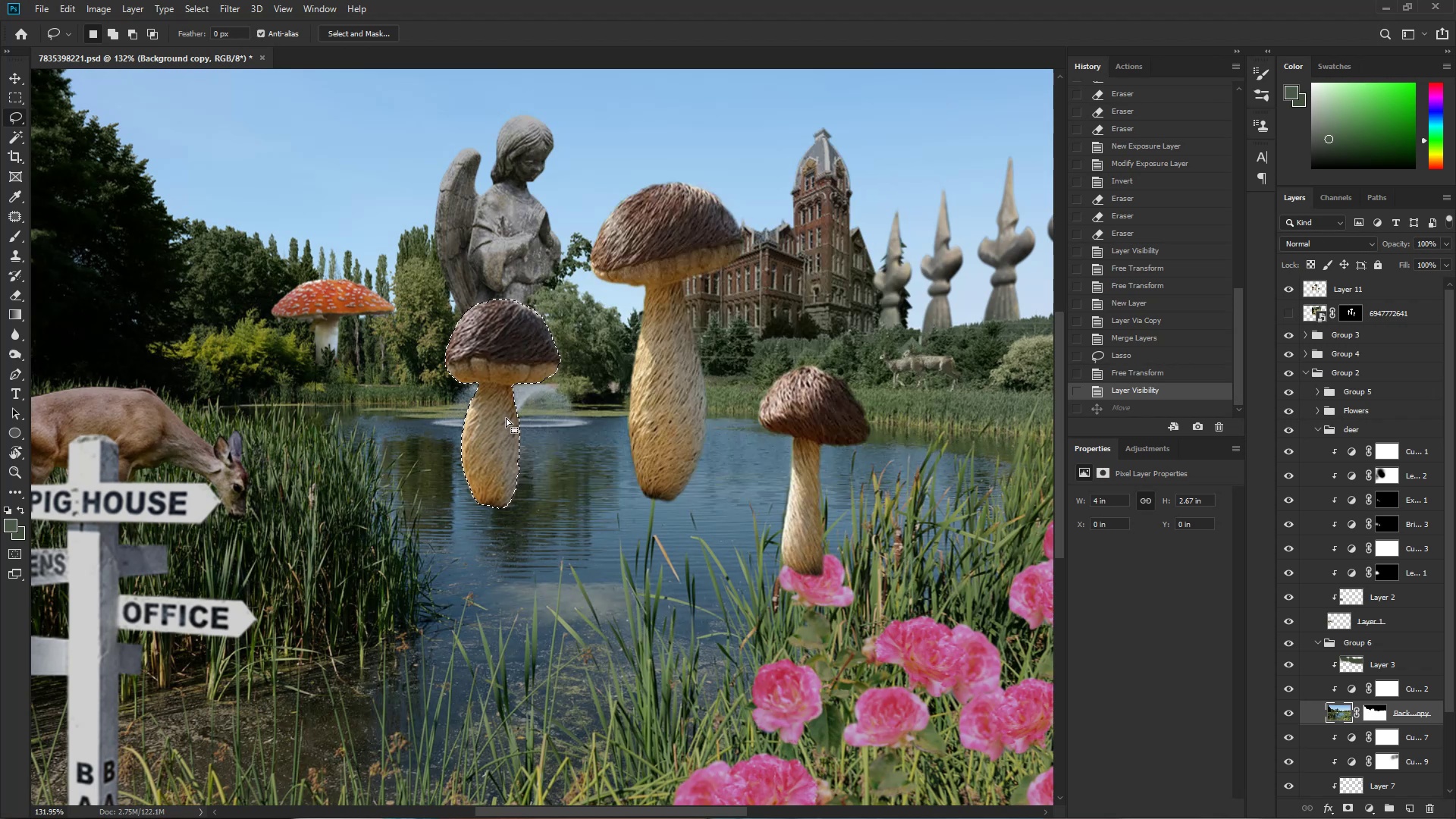 
key(Control+D)
 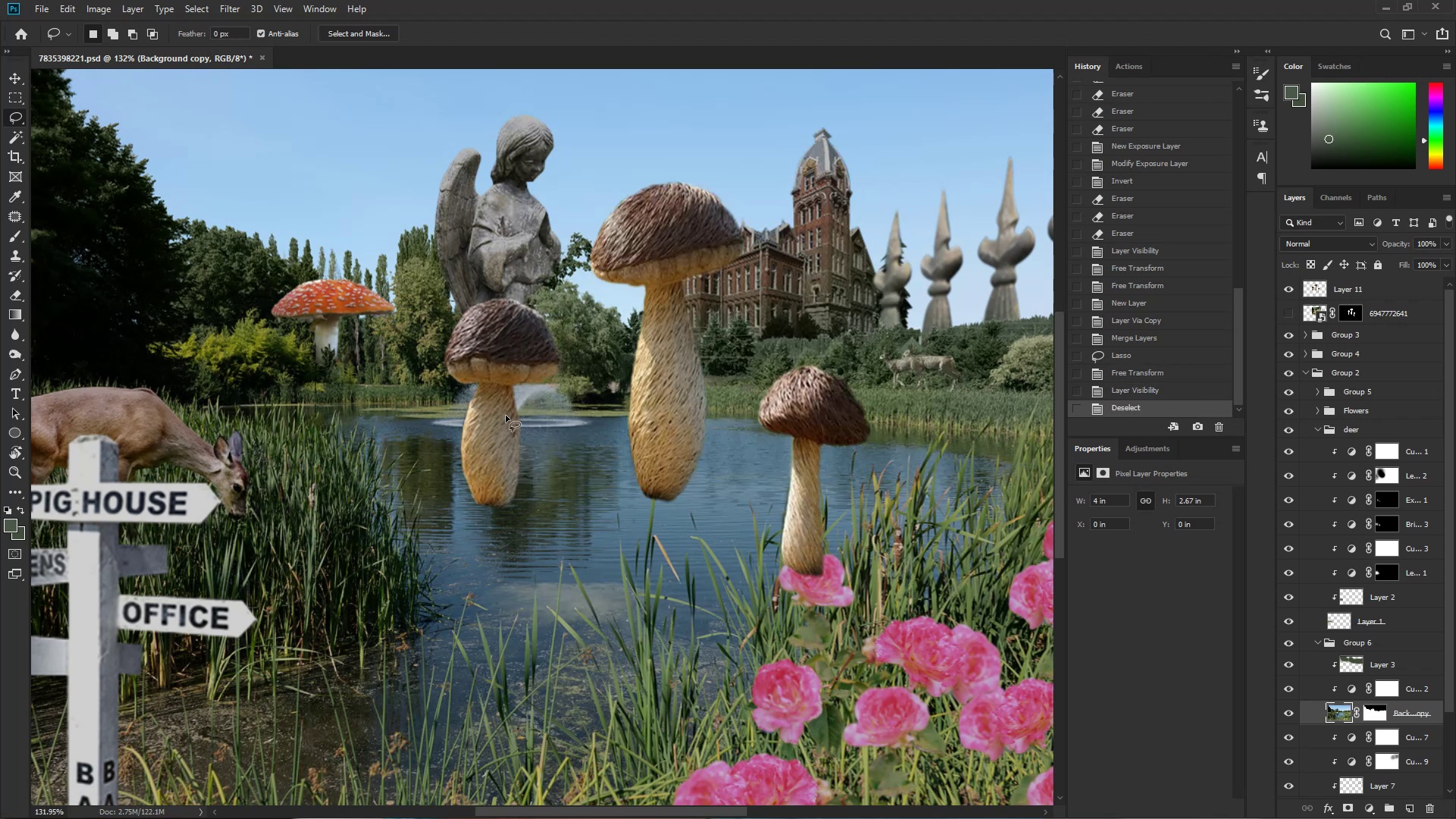 
key(Control+T)
 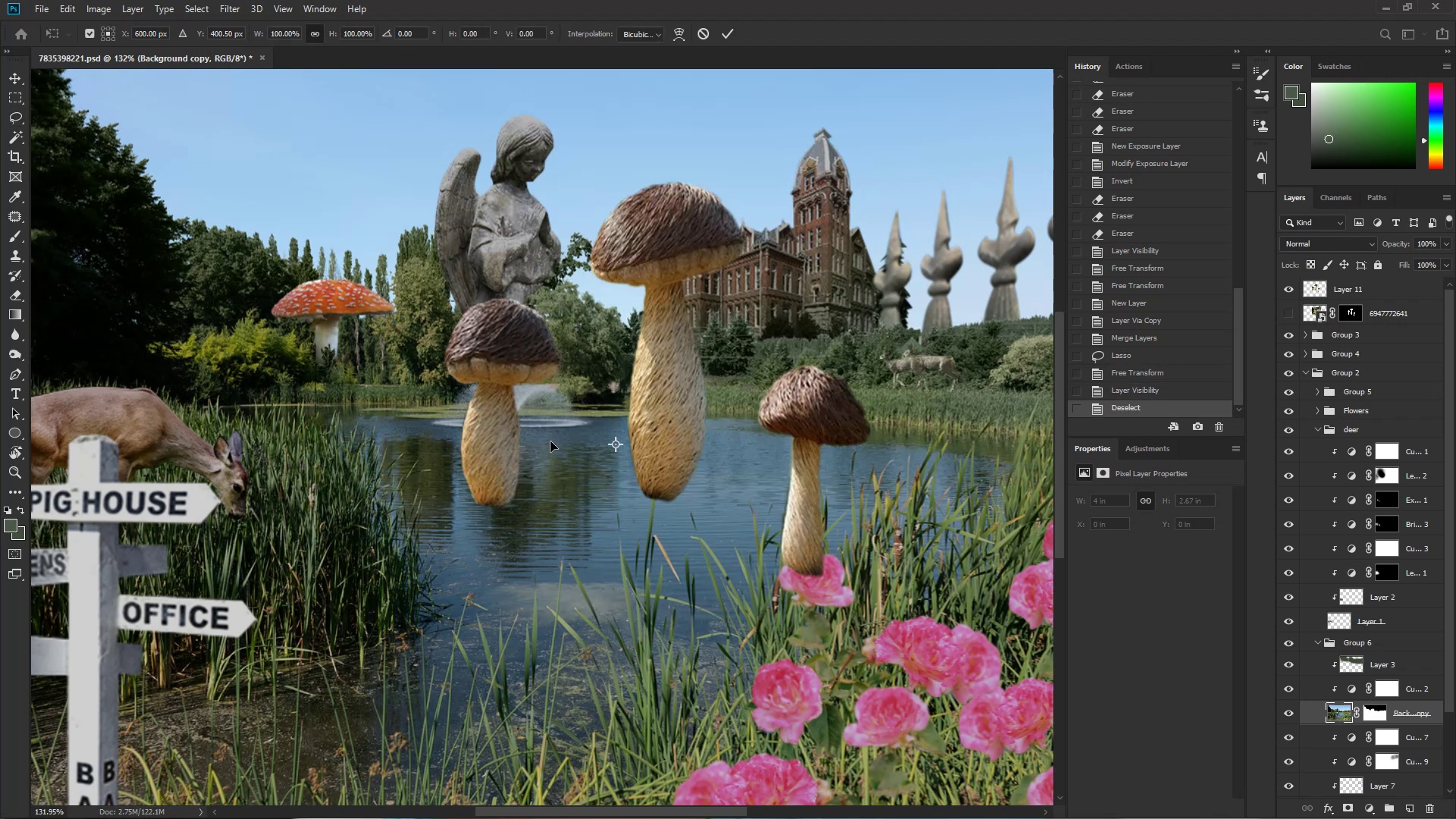 
key(L)
 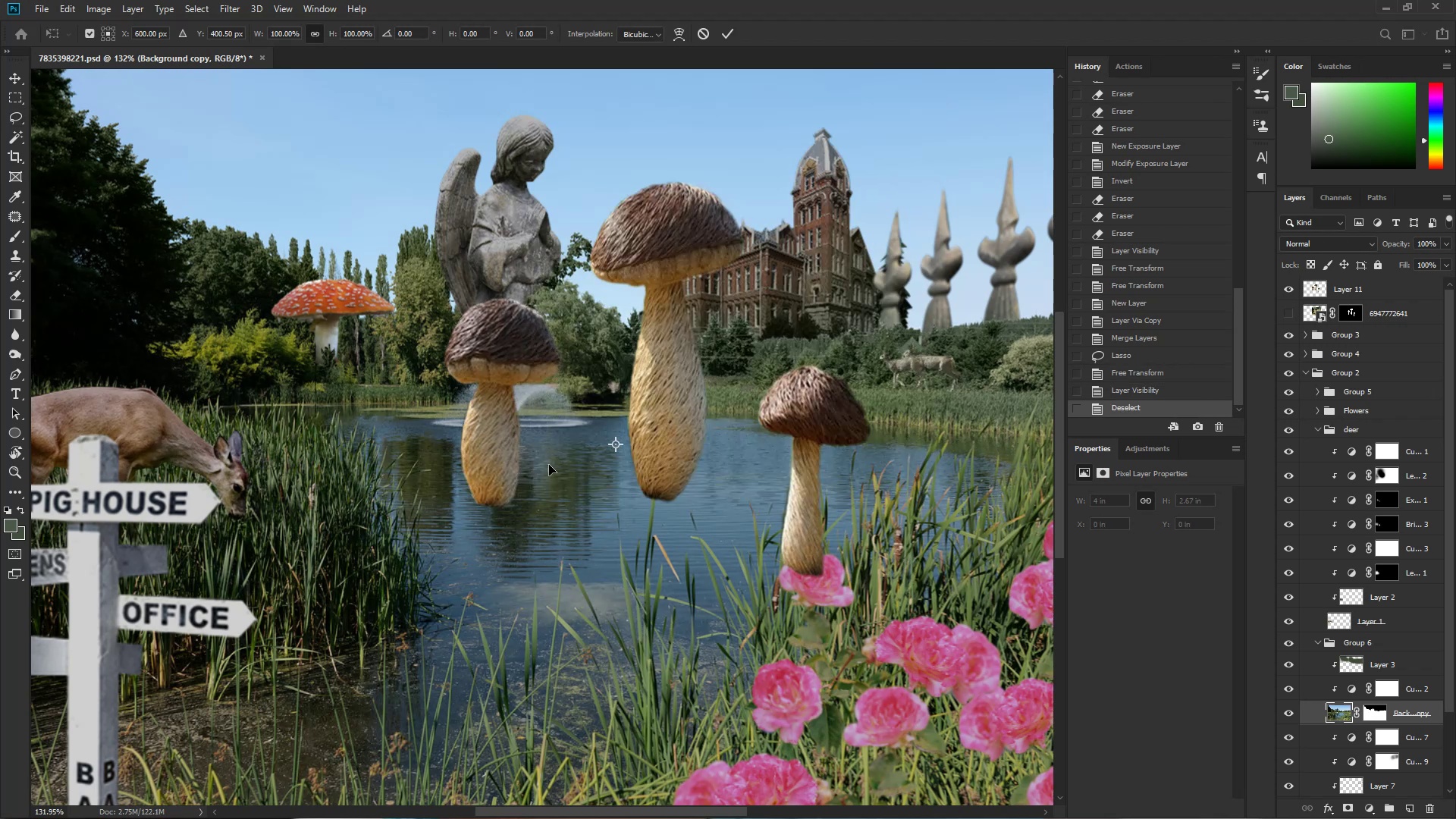 
left_click_drag(start_coordinate=[544, 513], to_coordinate=[397, 371])
 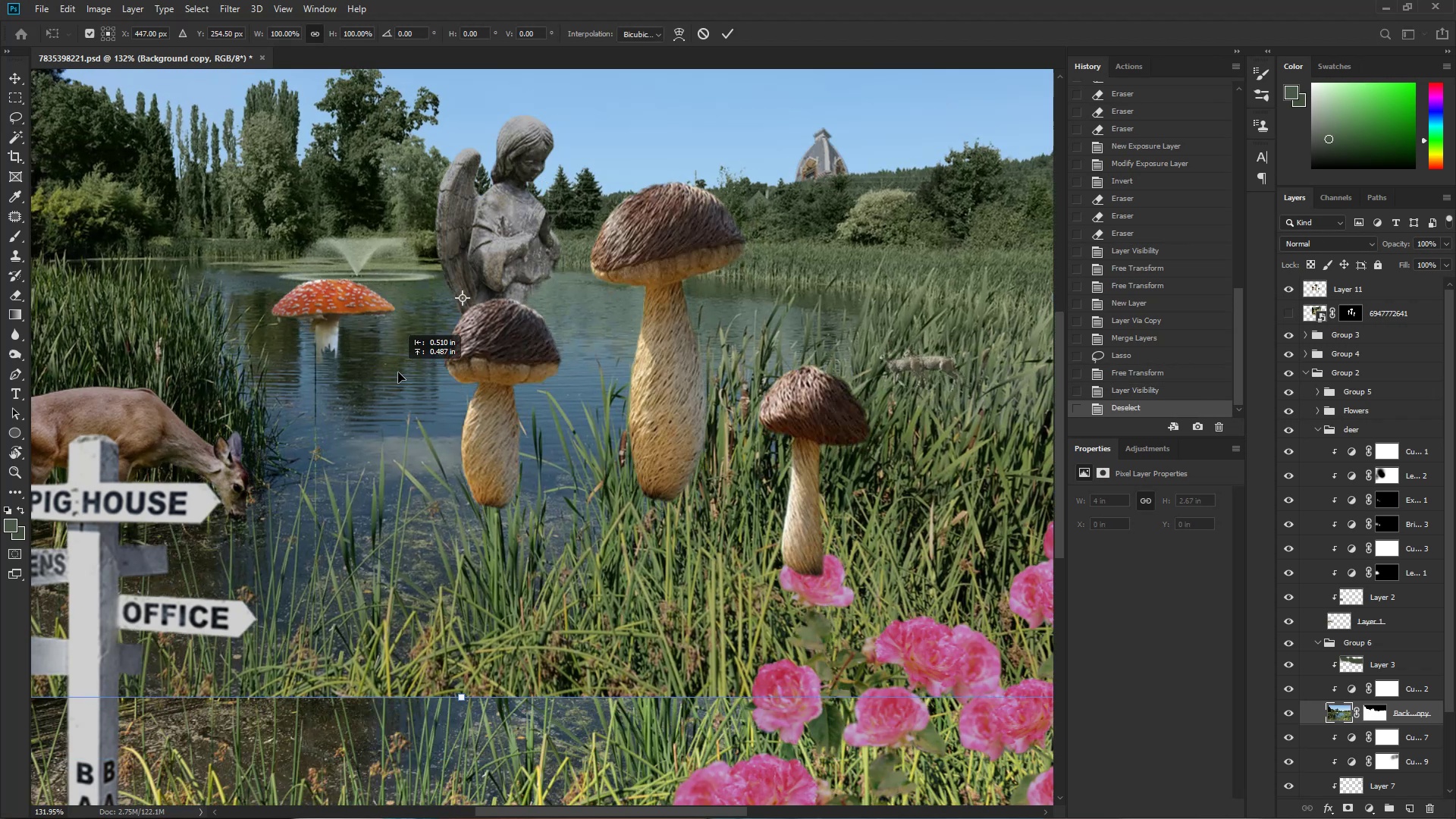 
key(Control+ControlLeft)
 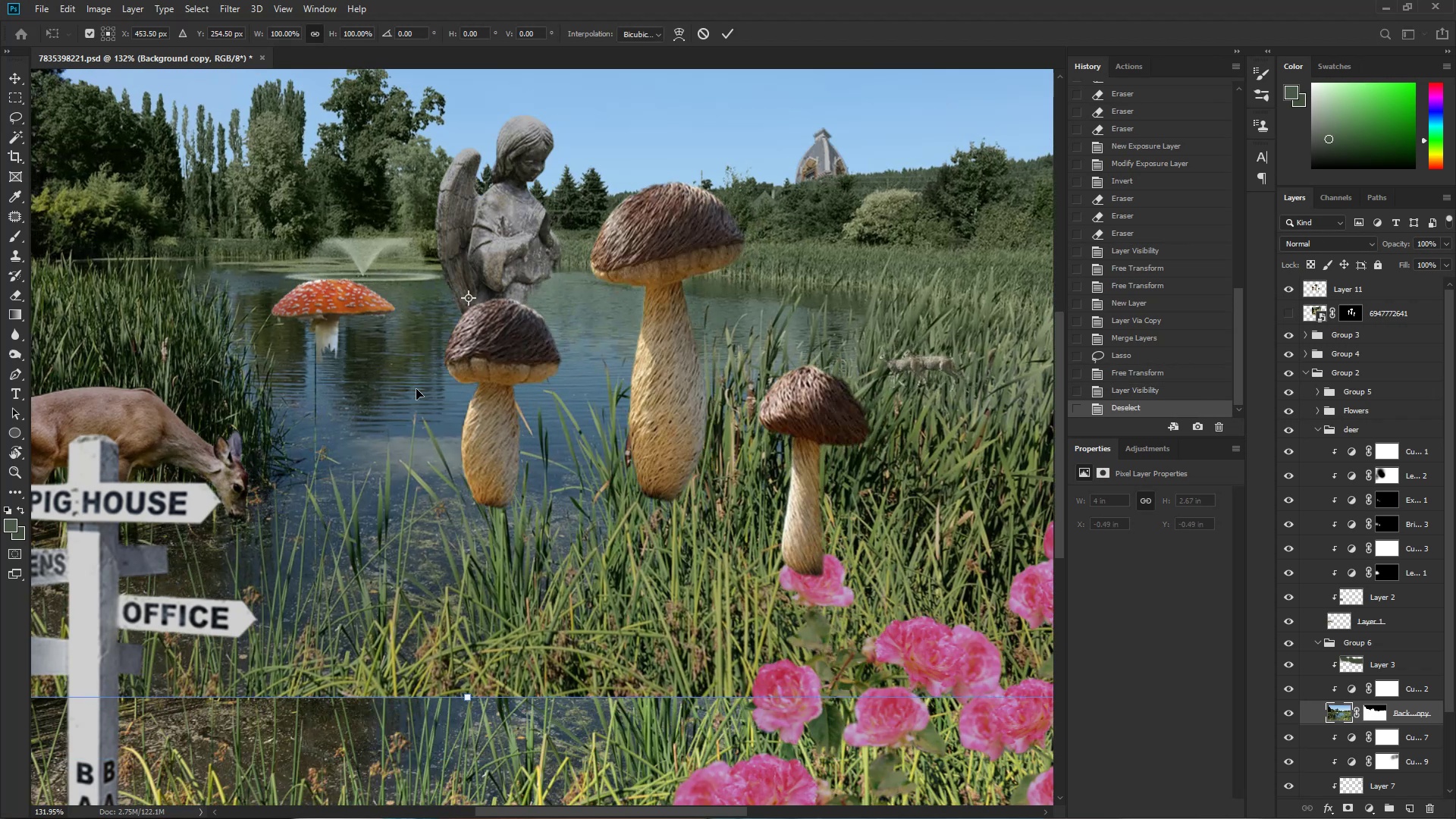 
key(Control+Z)
 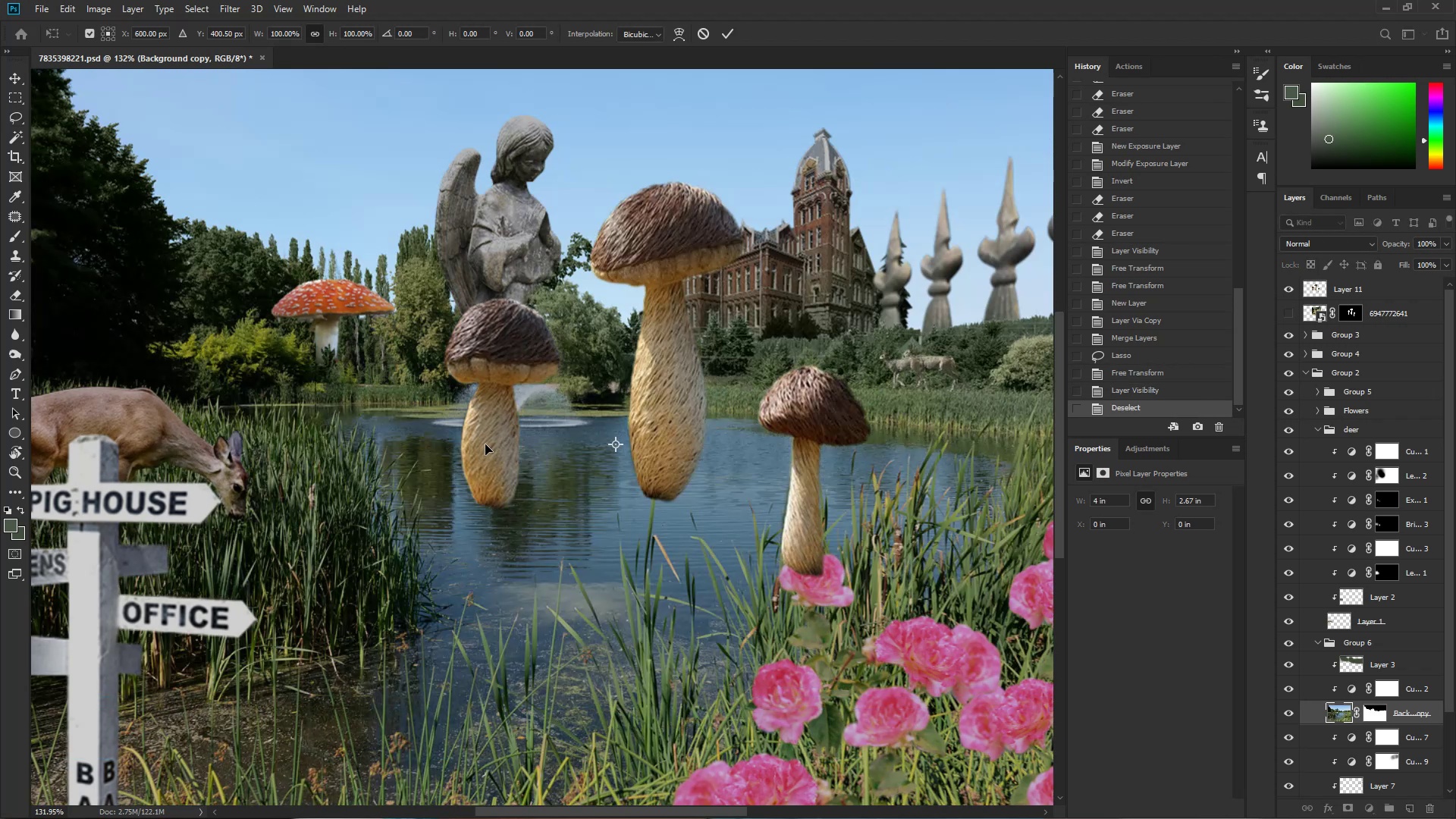 
key(L)
 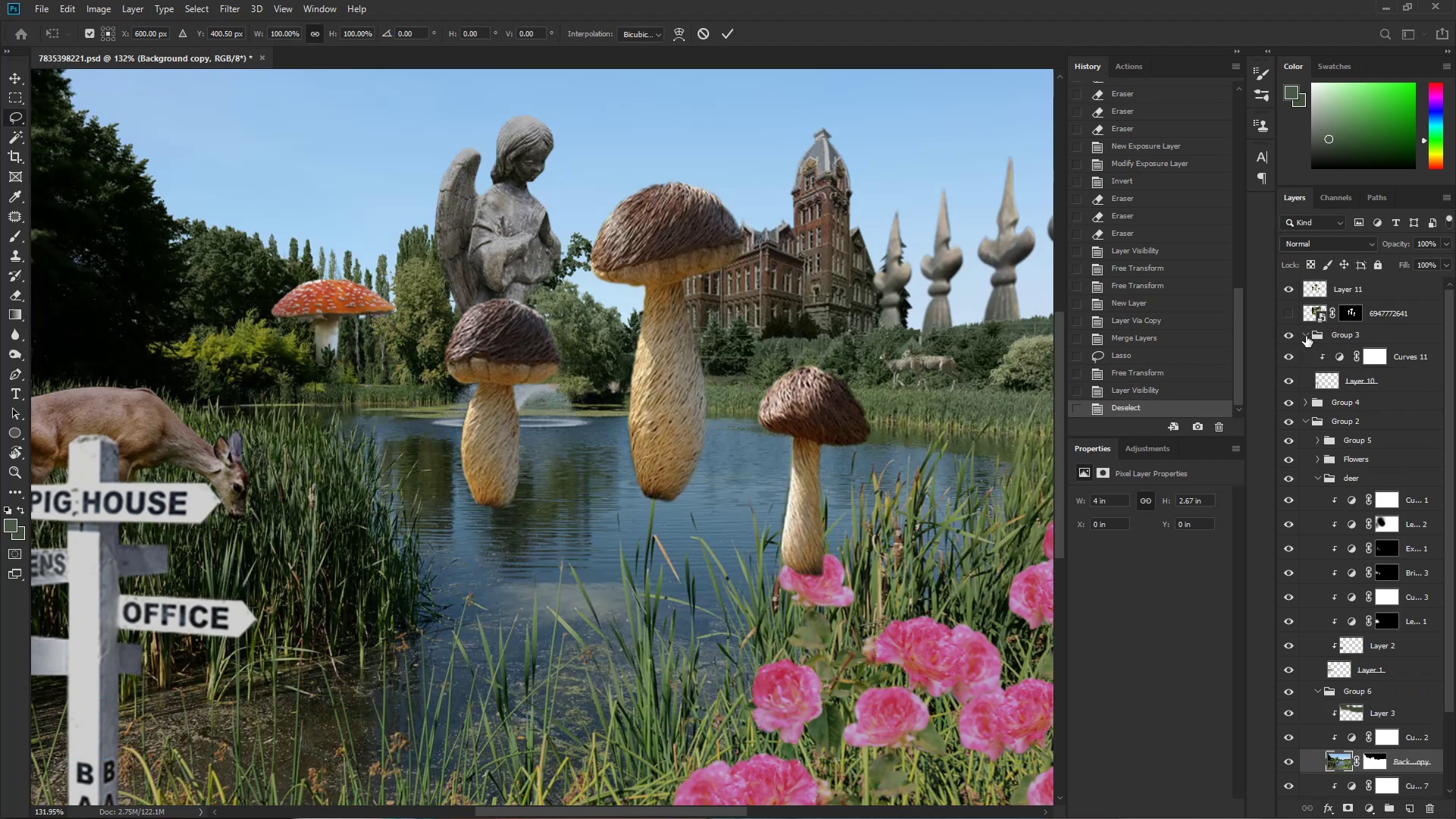 
left_click([1308, 337])
 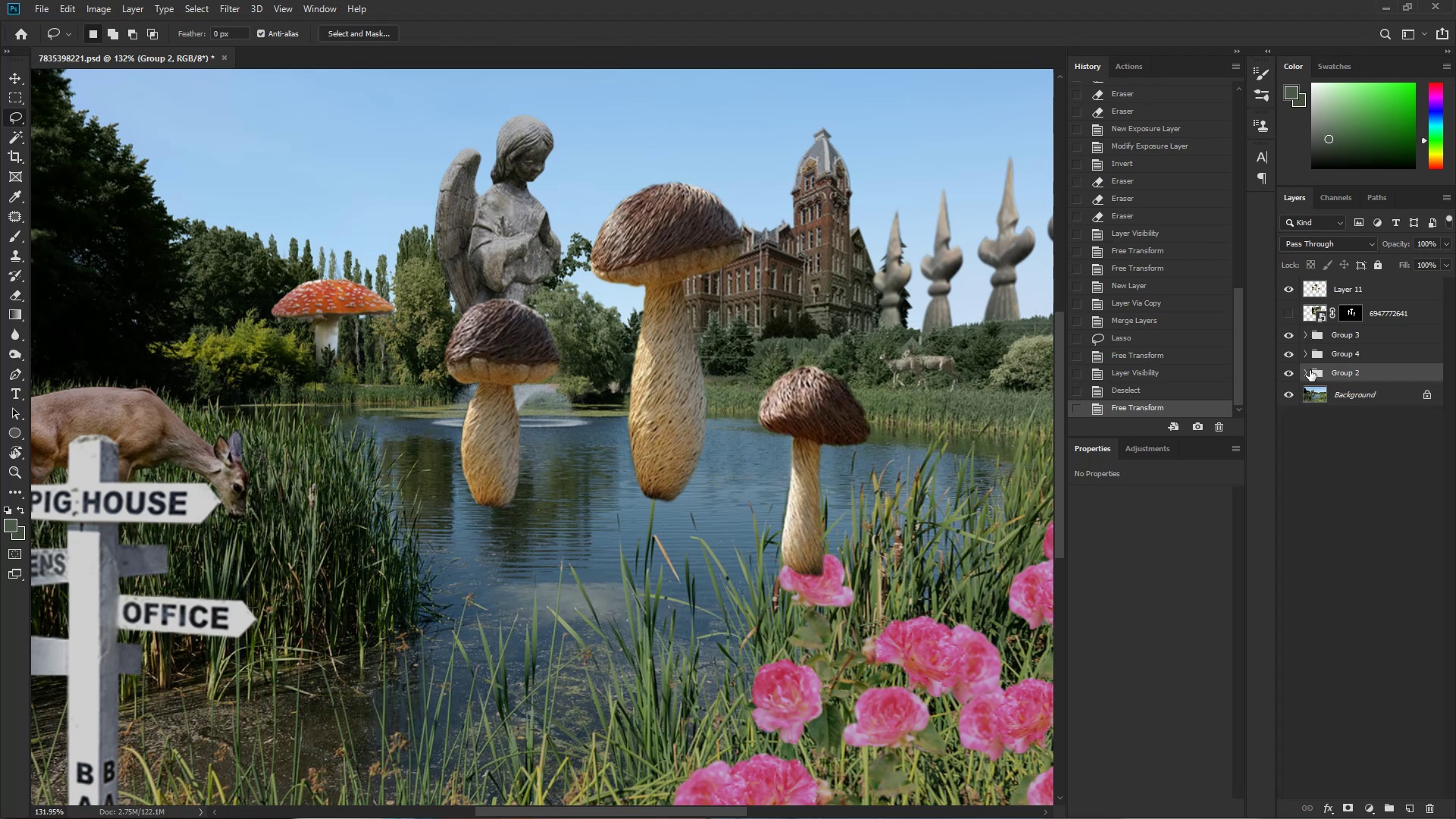 
hold_key(key=ShiftLeft, duration=0.72)
double_click([1365, 379])
 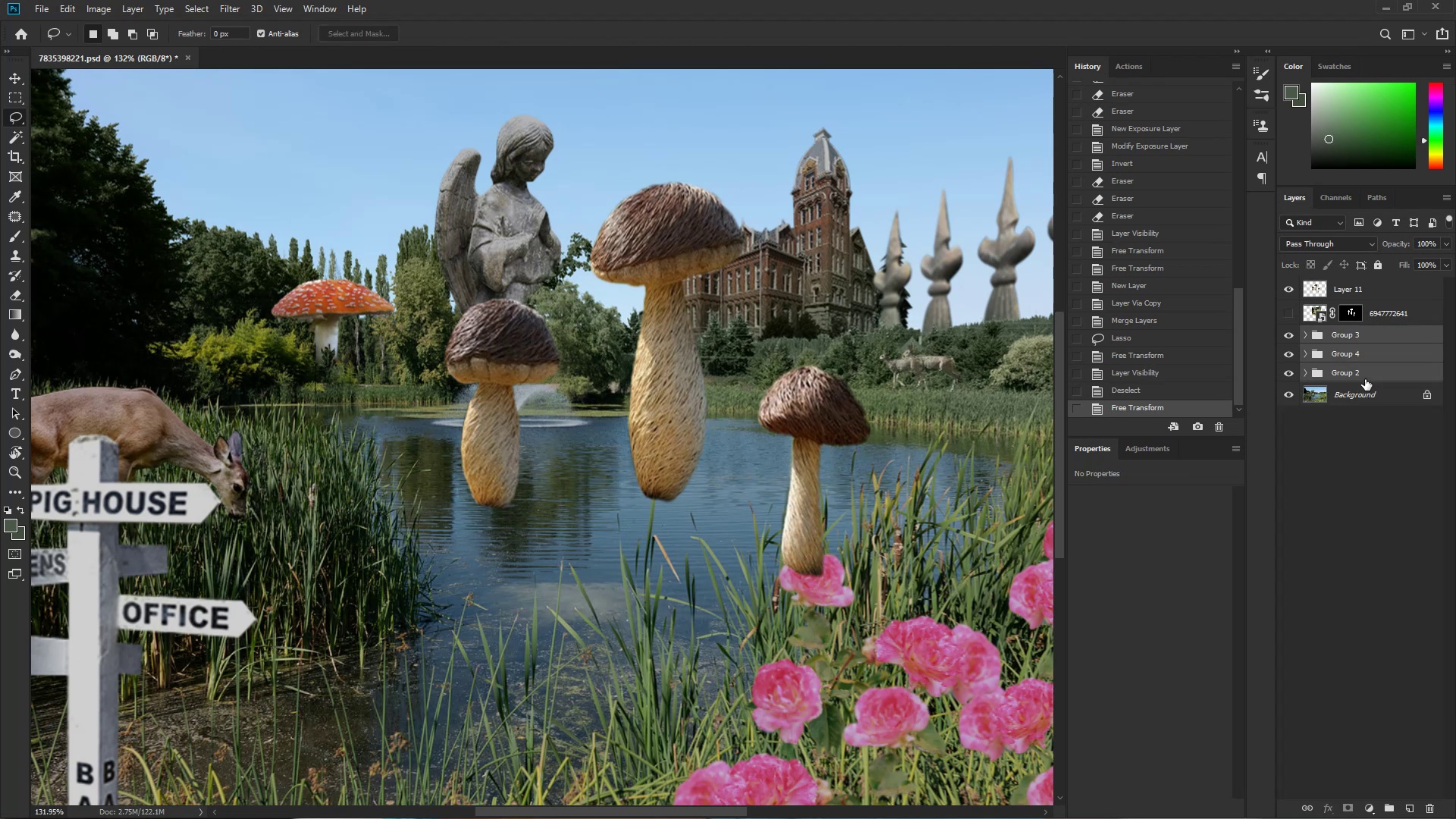 
key(Control+G)
 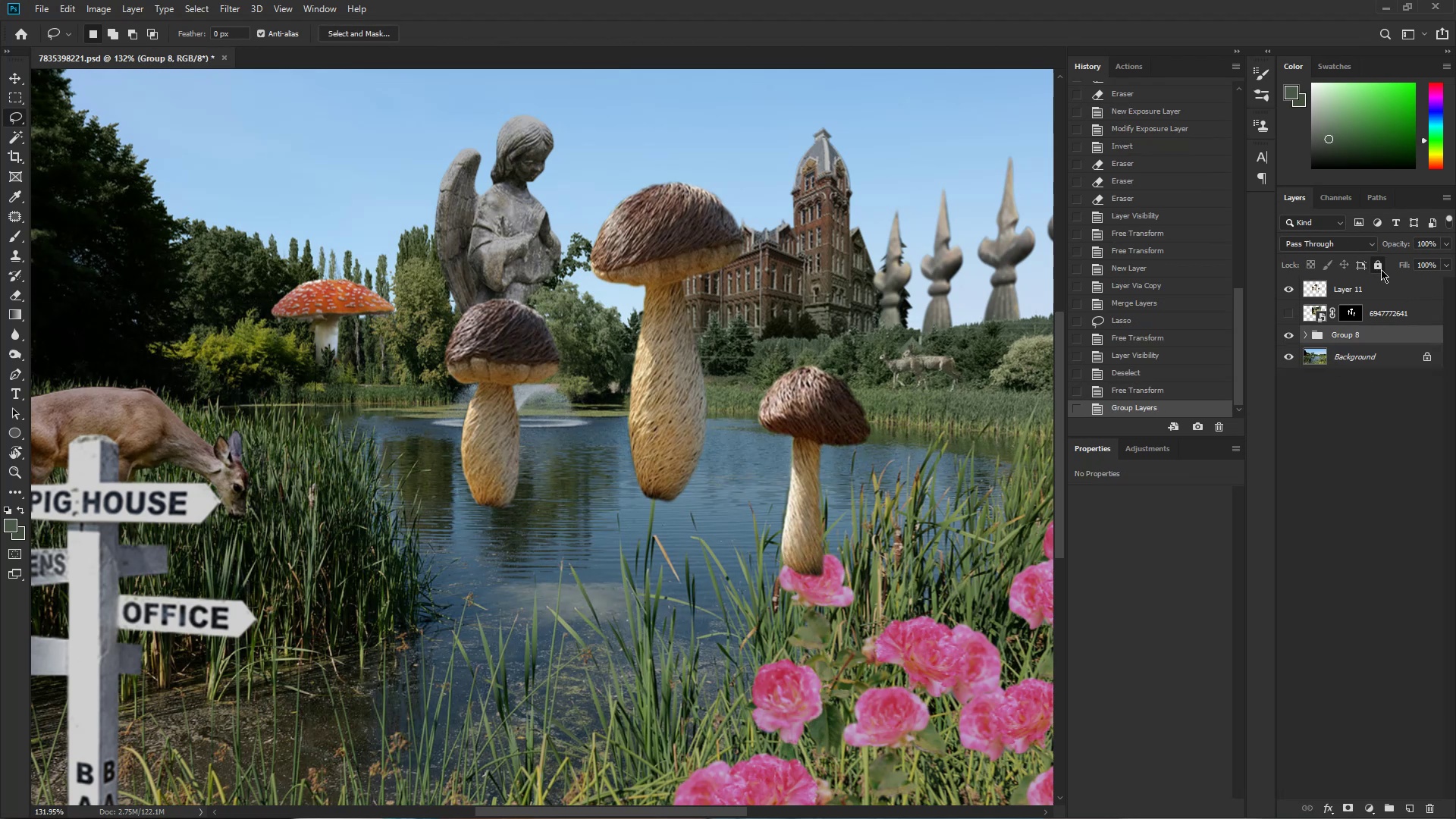 
left_click([1376, 297])
 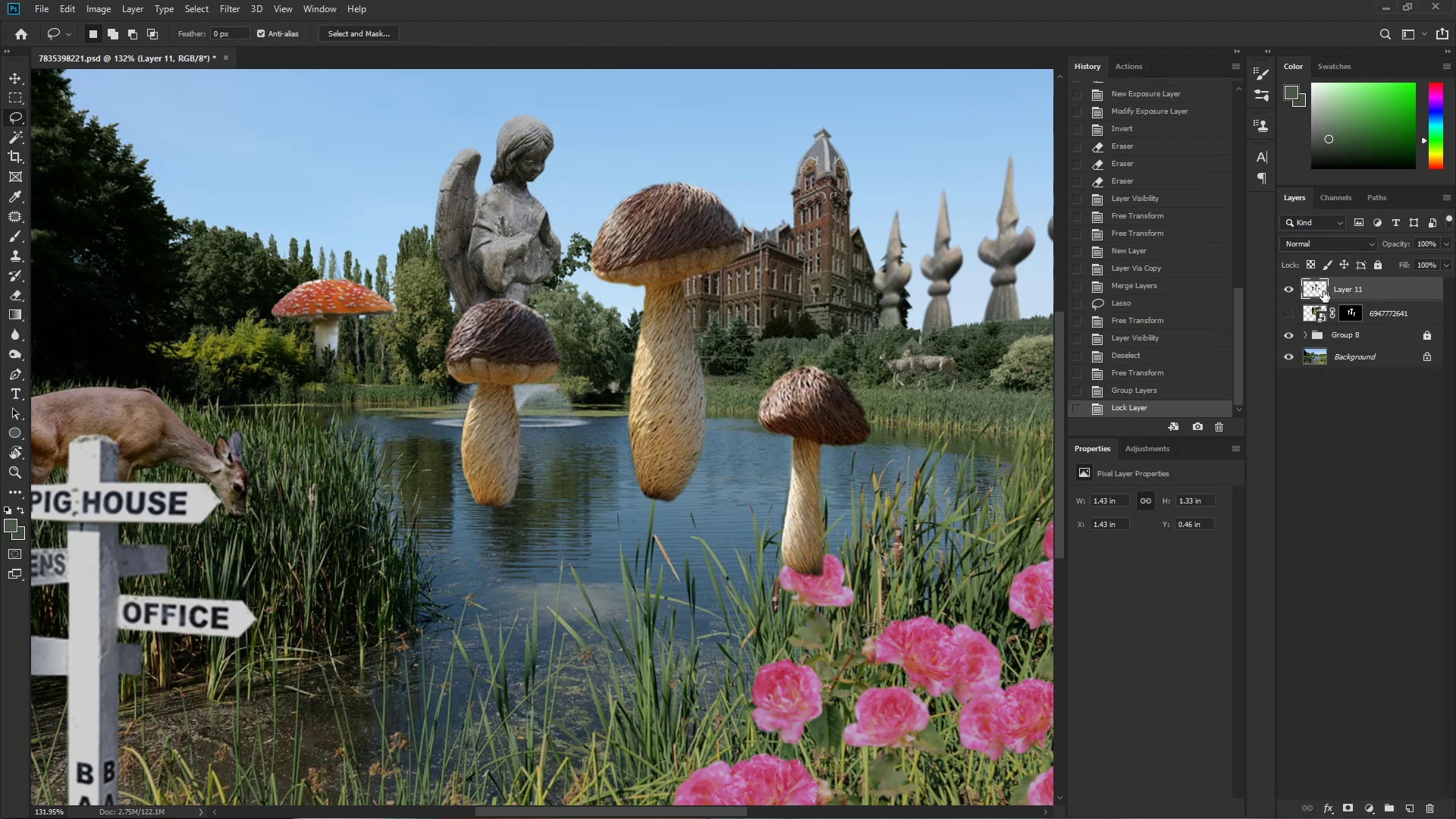 
key(Control+T)
 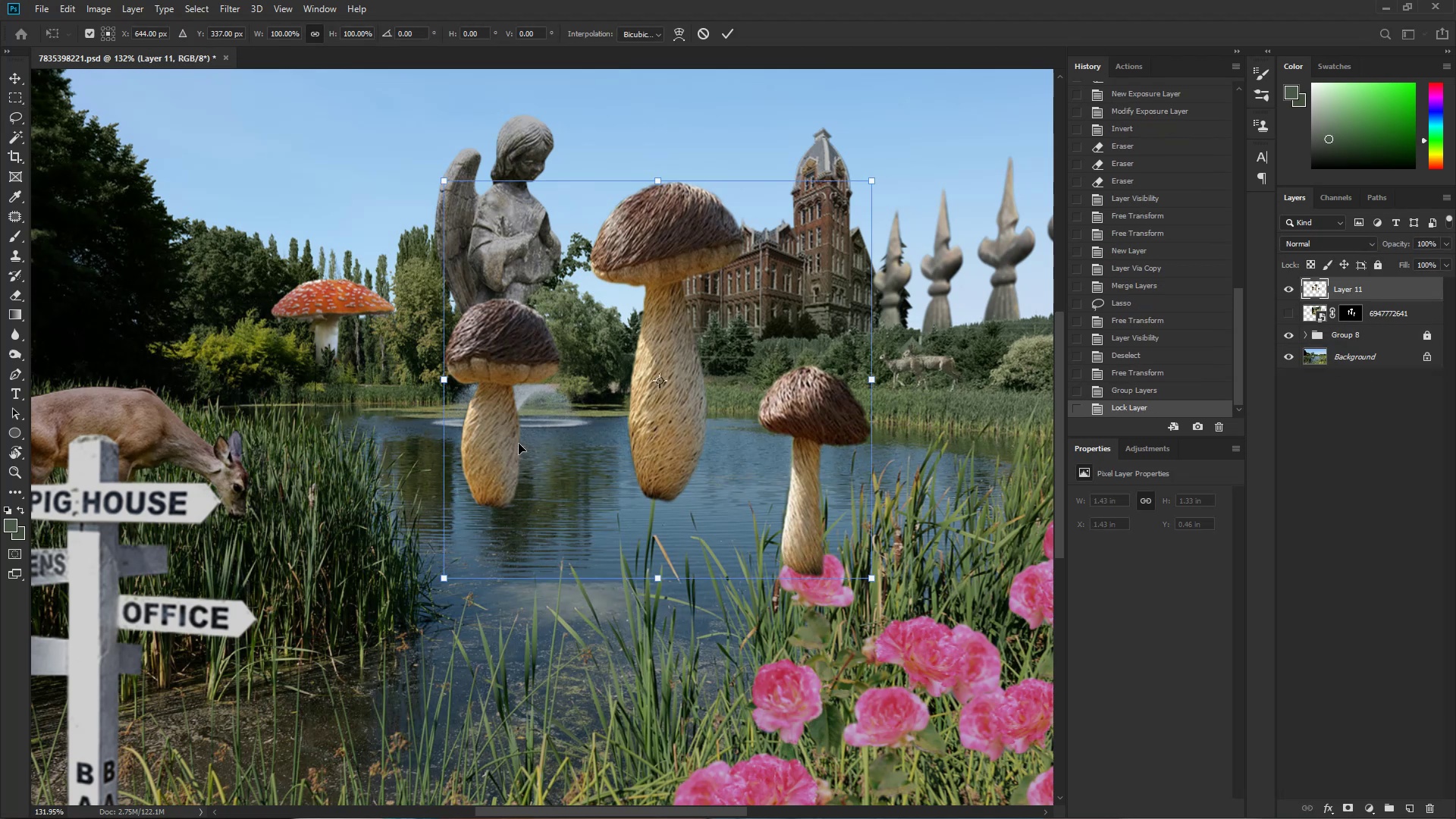 
left_click_drag(start_coordinate=[514, 443], to_coordinate=[472, 480])
 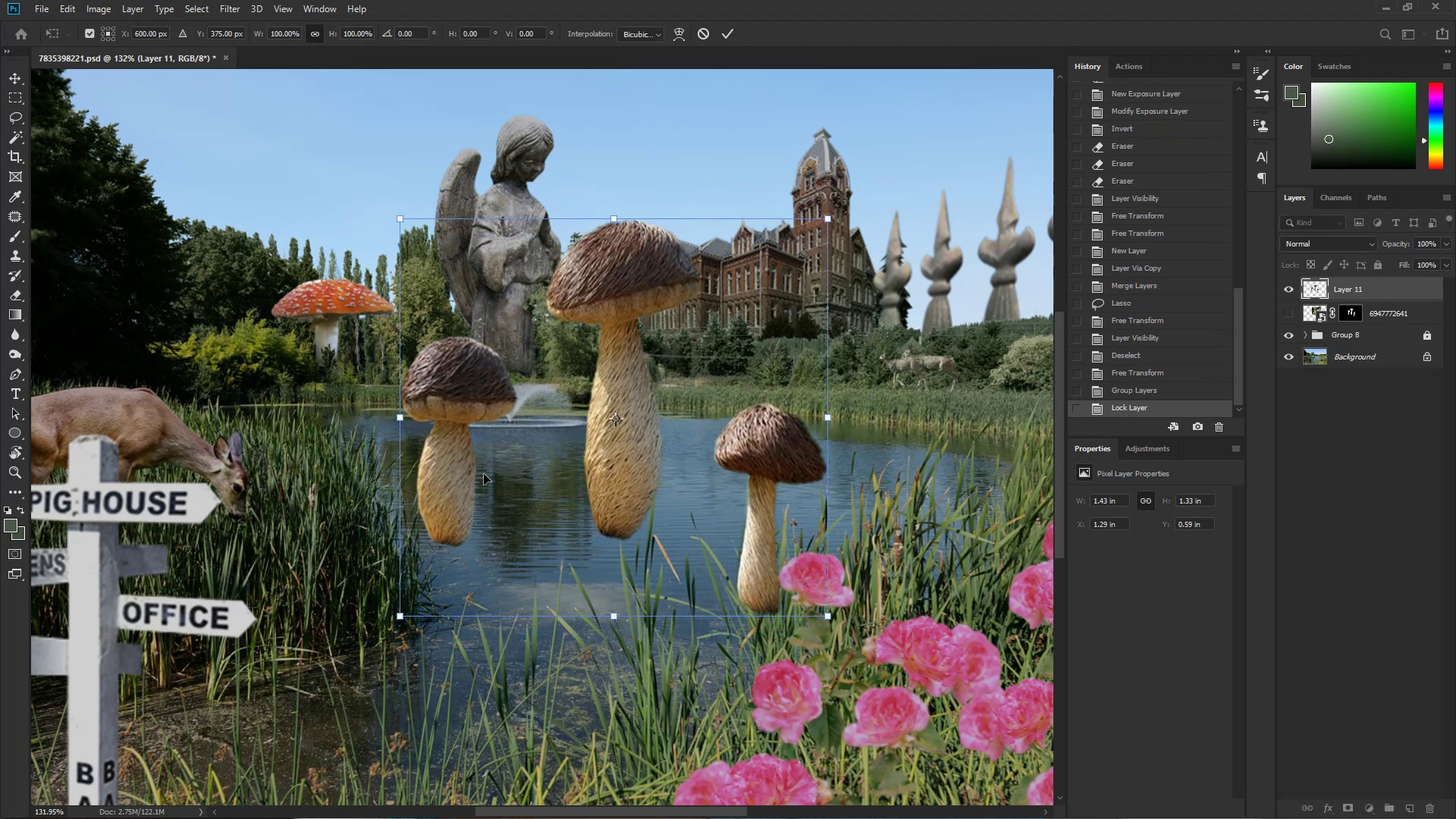 
key(NumpadEnter)
 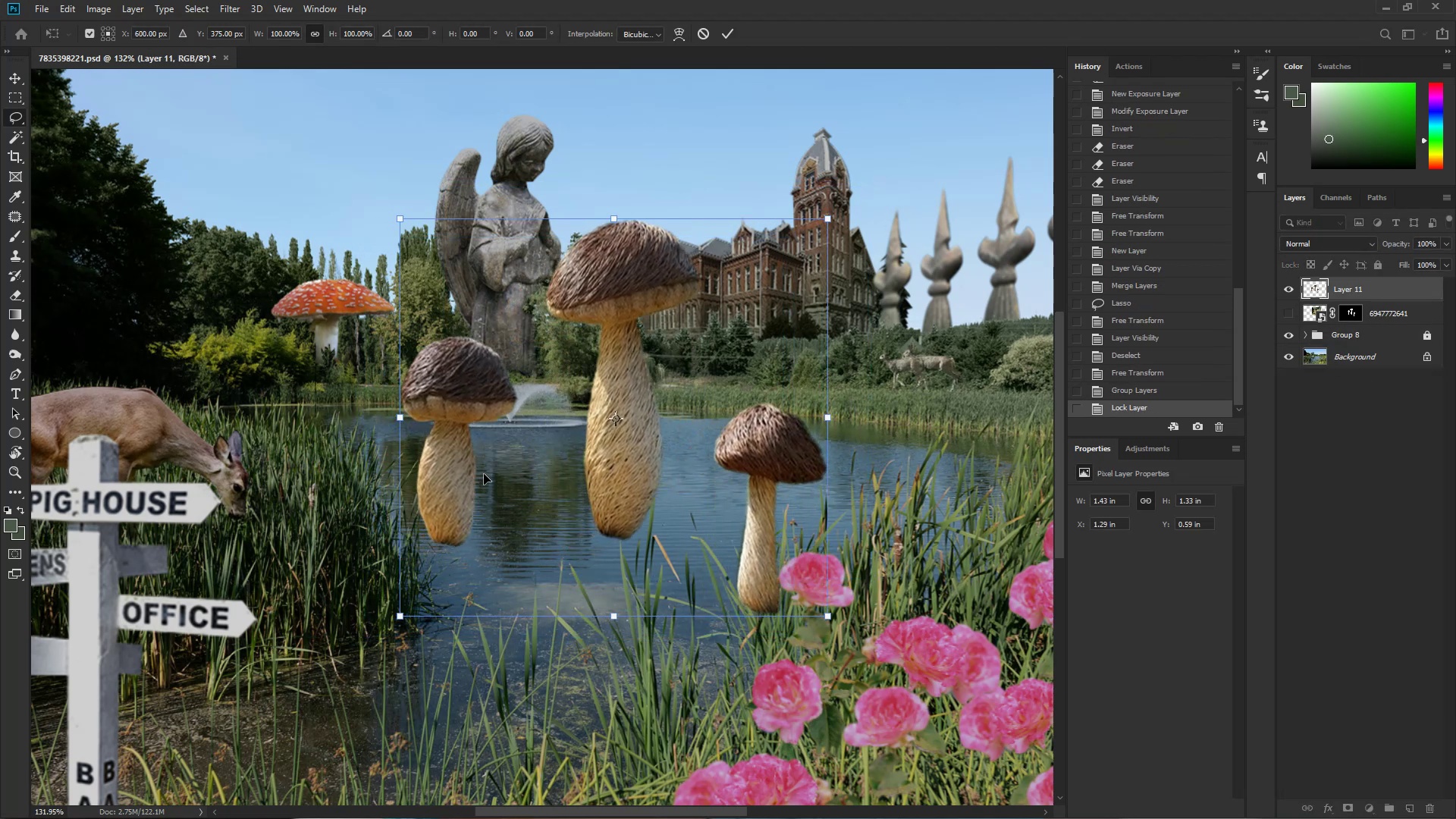 
key(L)
 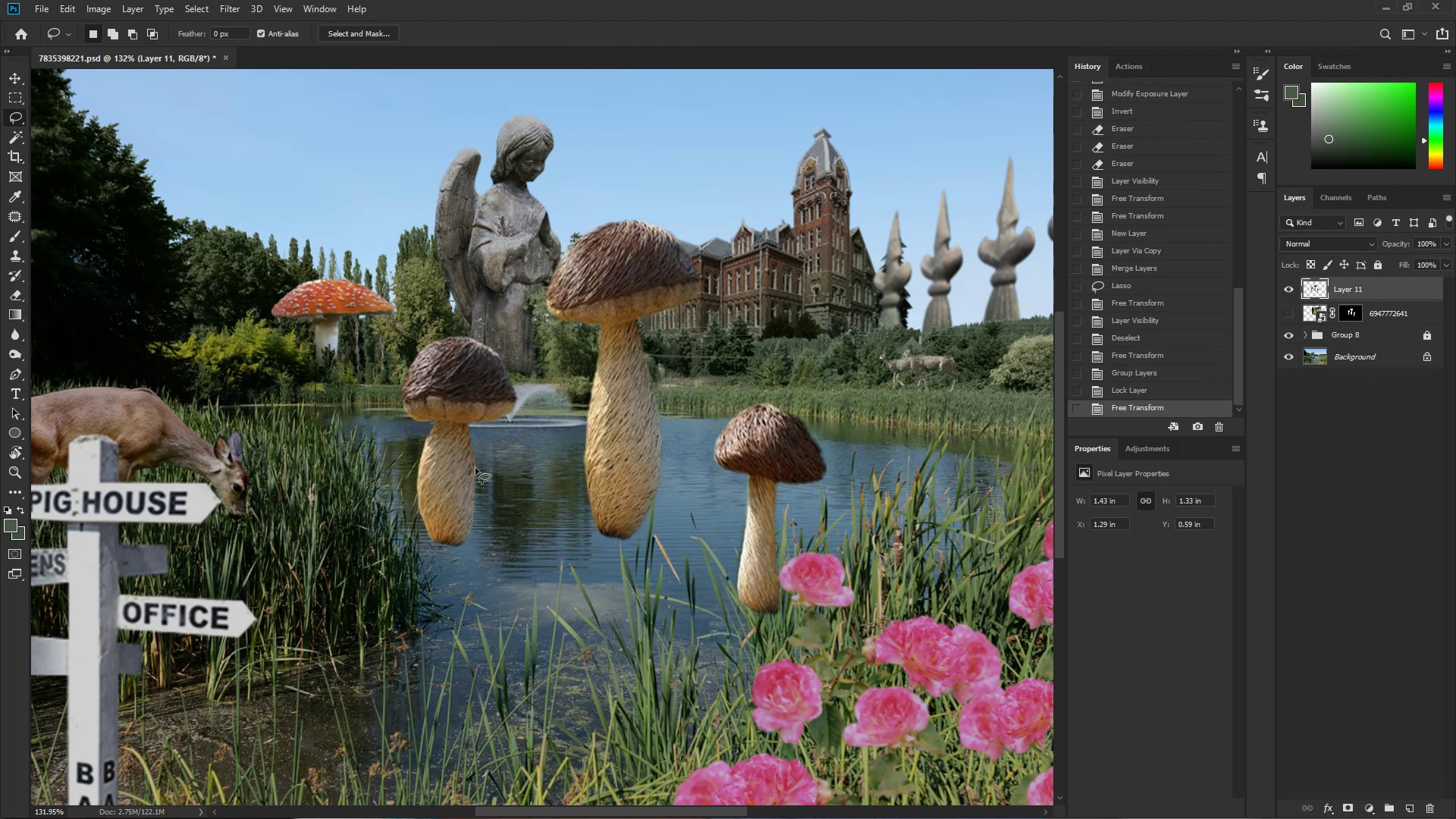 
left_click_drag(start_coordinate=[532, 438], to_coordinate=[516, 522])
 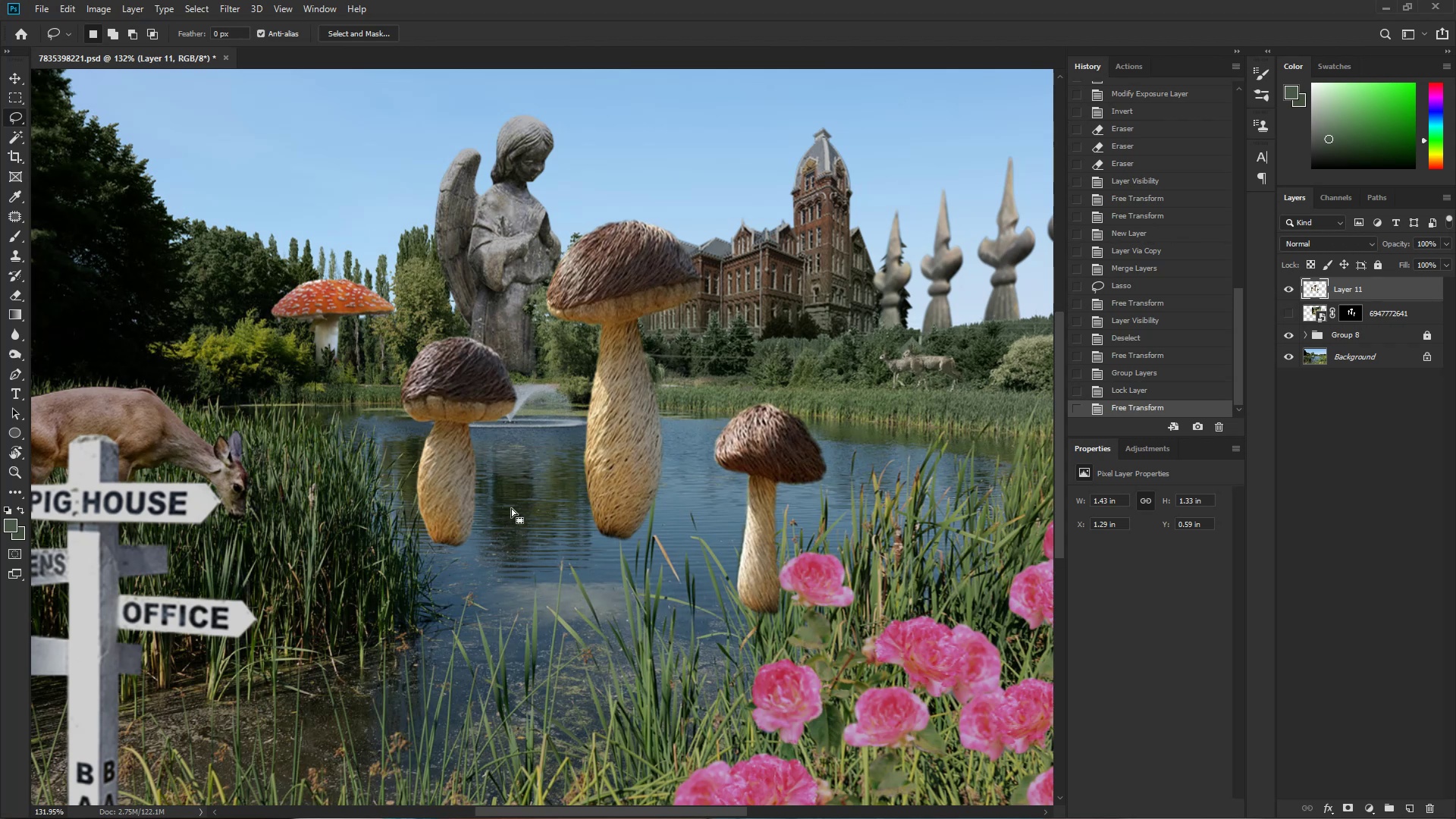 
key(Control+T)
 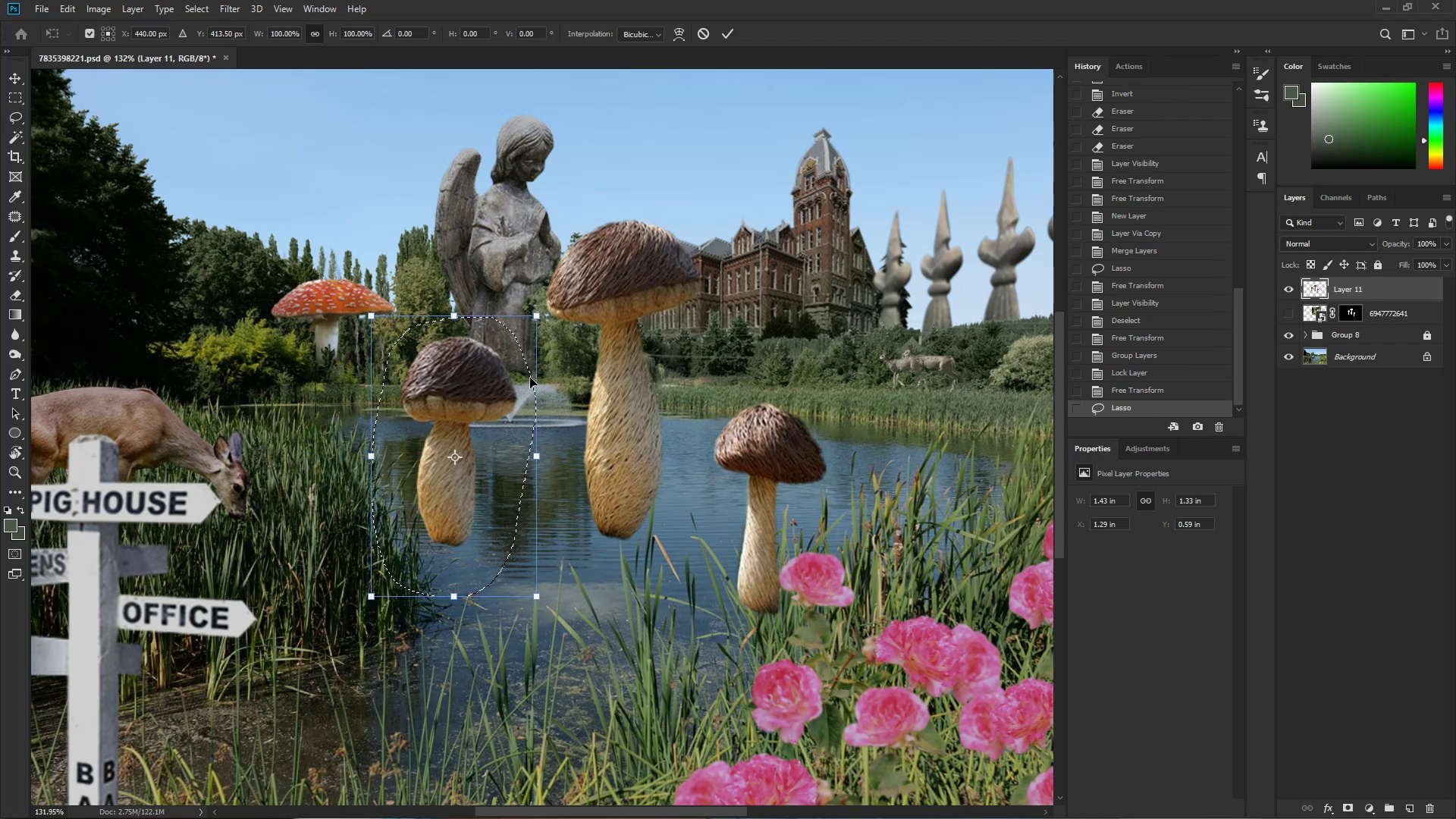 
hold_key(key=AltLeft, duration=1.38)
left_click_drag(start_coordinate=[539, 313], to_coordinate=[519, 391])
 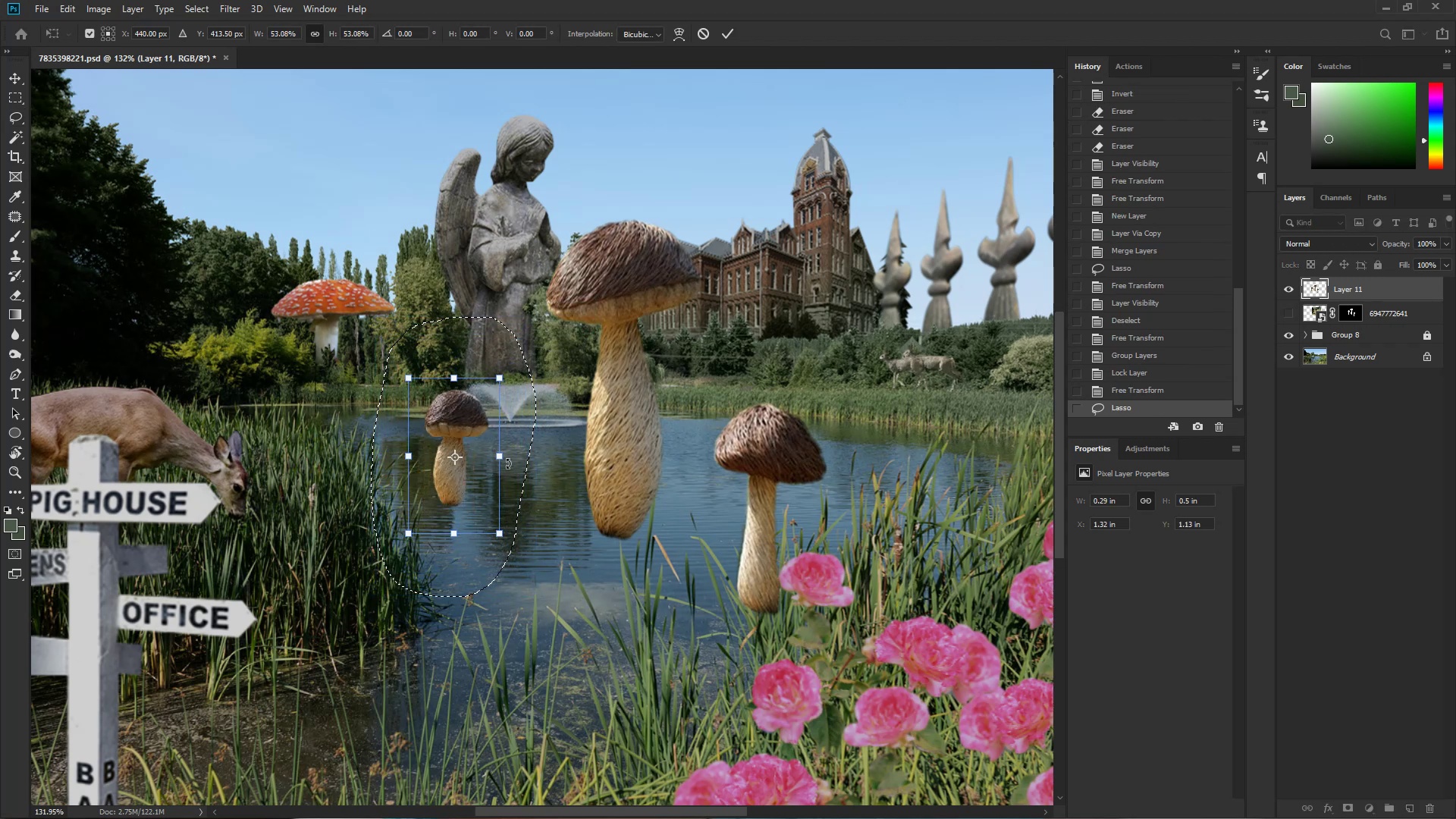 
left_click_drag(start_coordinate=[491, 494], to_coordinate=[442, 439])
 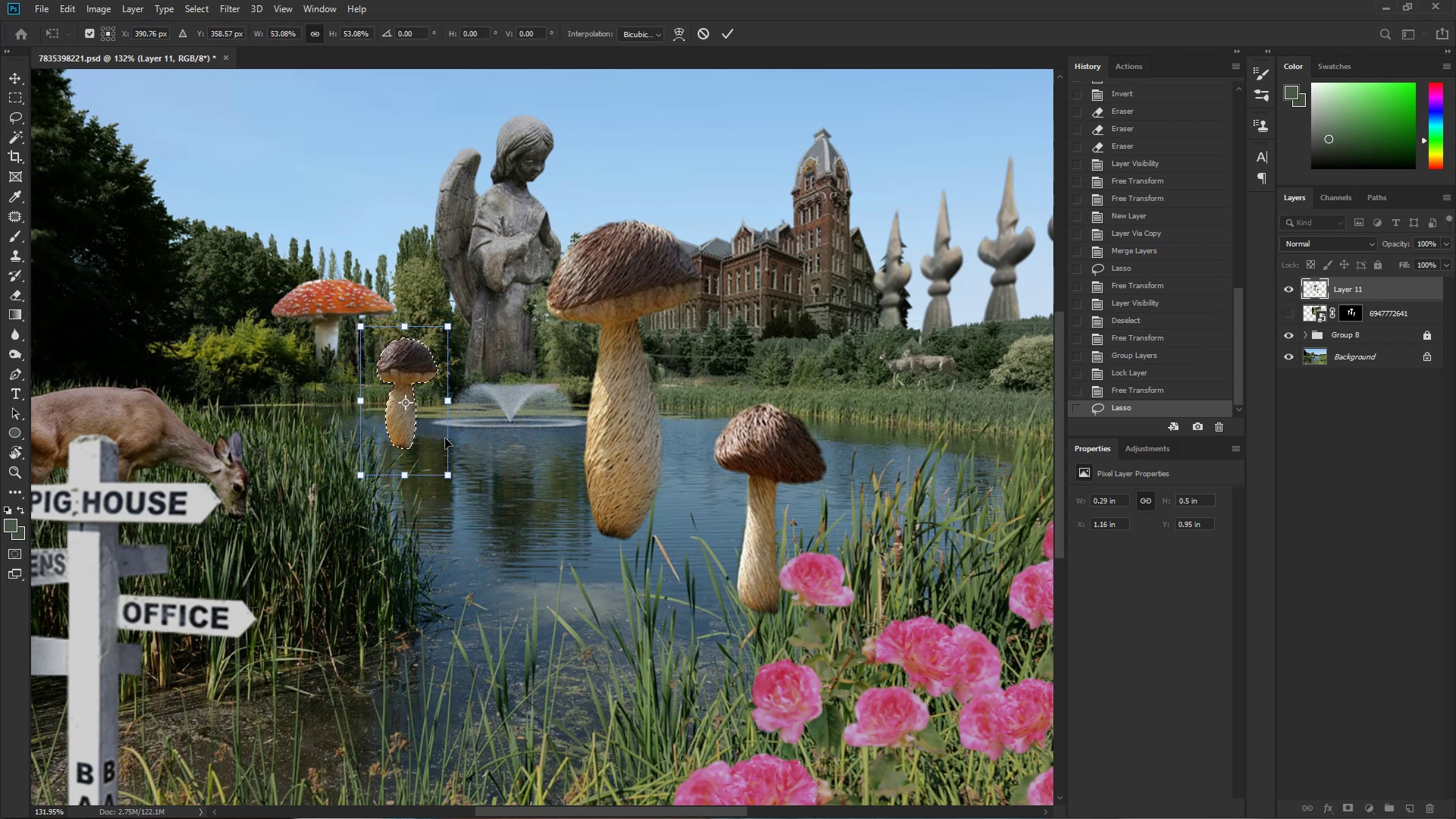 
key(NumpadEnter)
 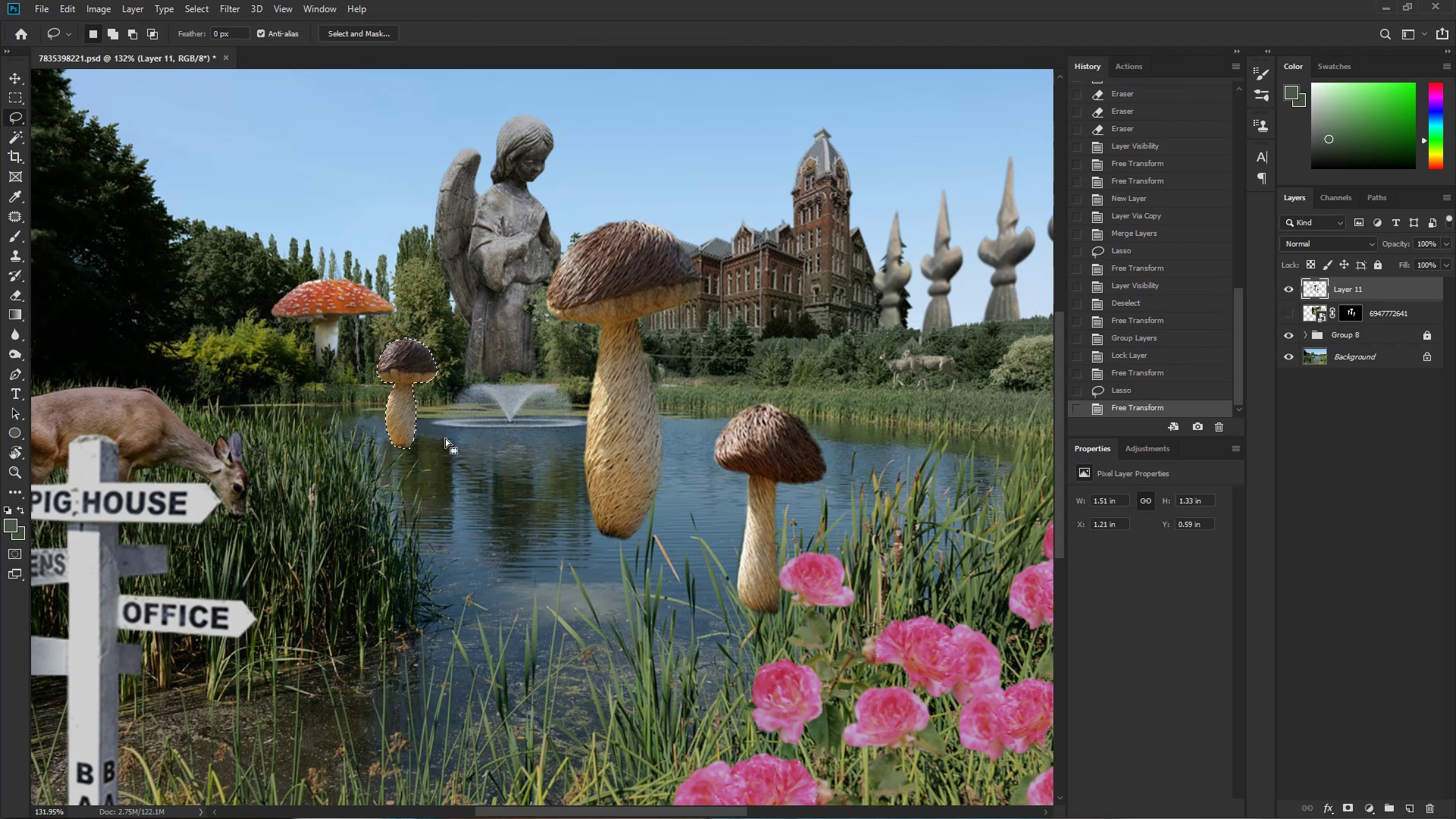 
hold_key(key=Space, duration=0.42)
 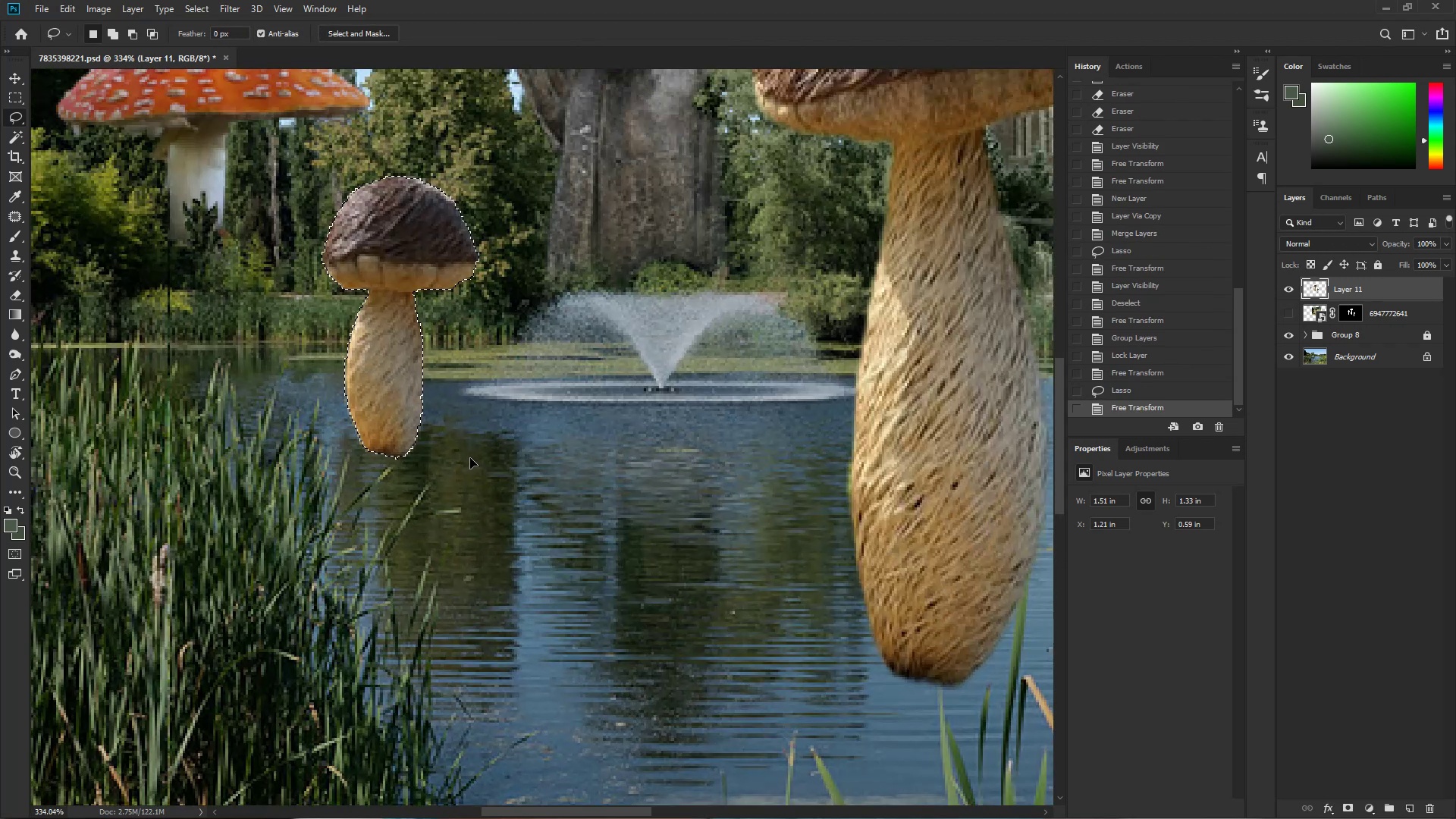 
left_click_drag(start_coordinate=[411, 444], to_coordinate=[472, 460])
 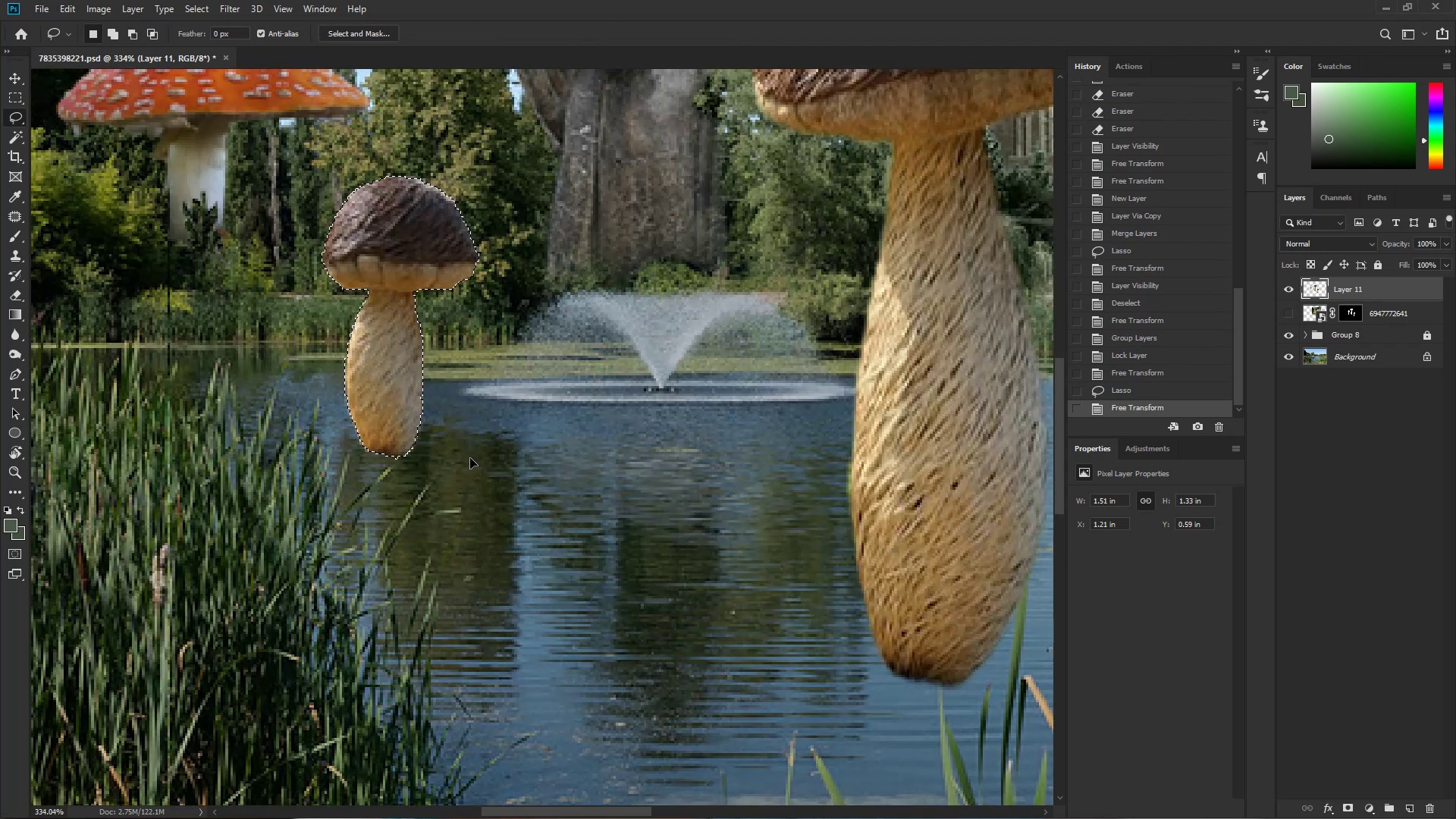 
key(Control+D)
 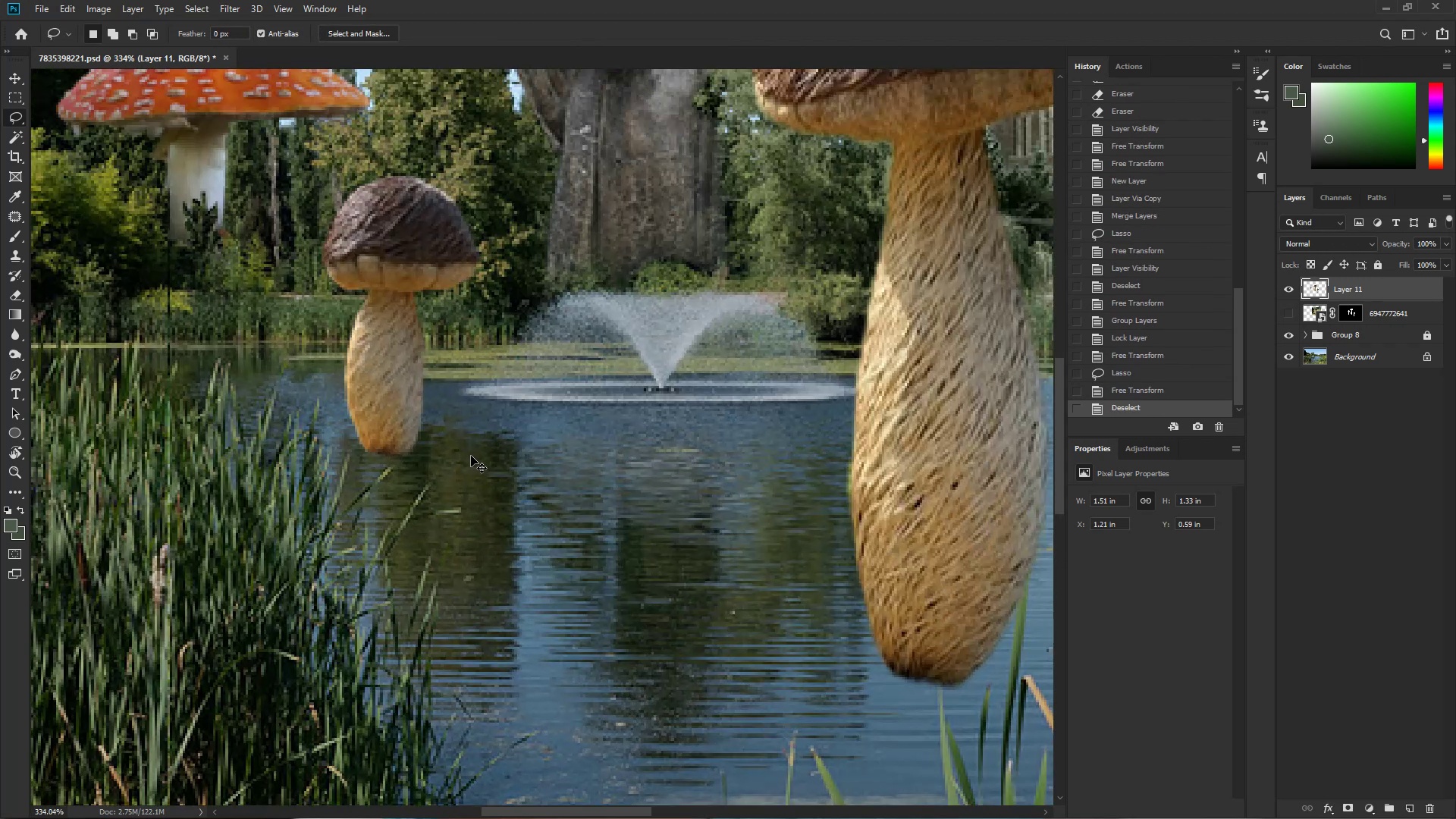 
key(E)
 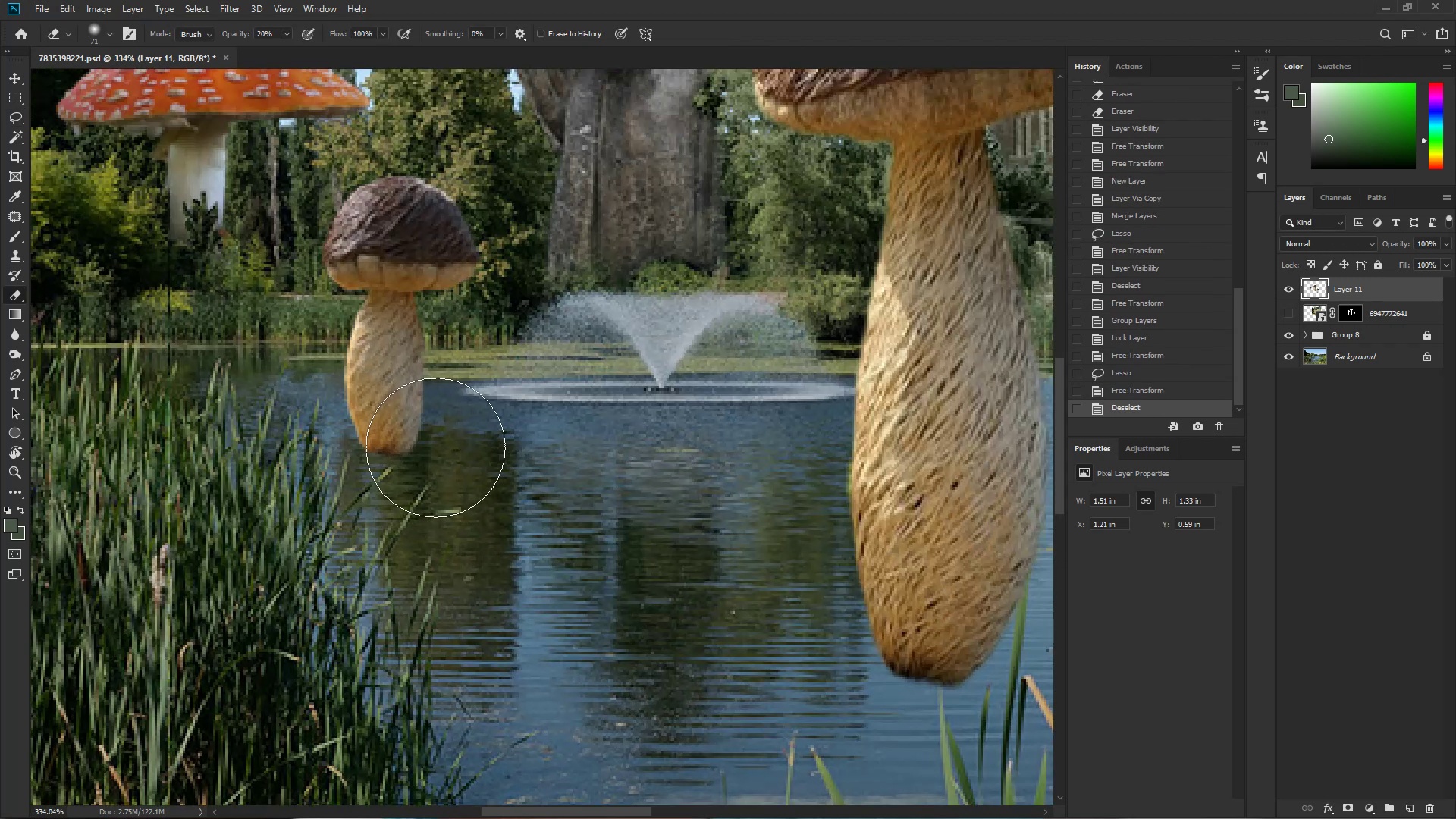 
key(Control+ControlLeft)
 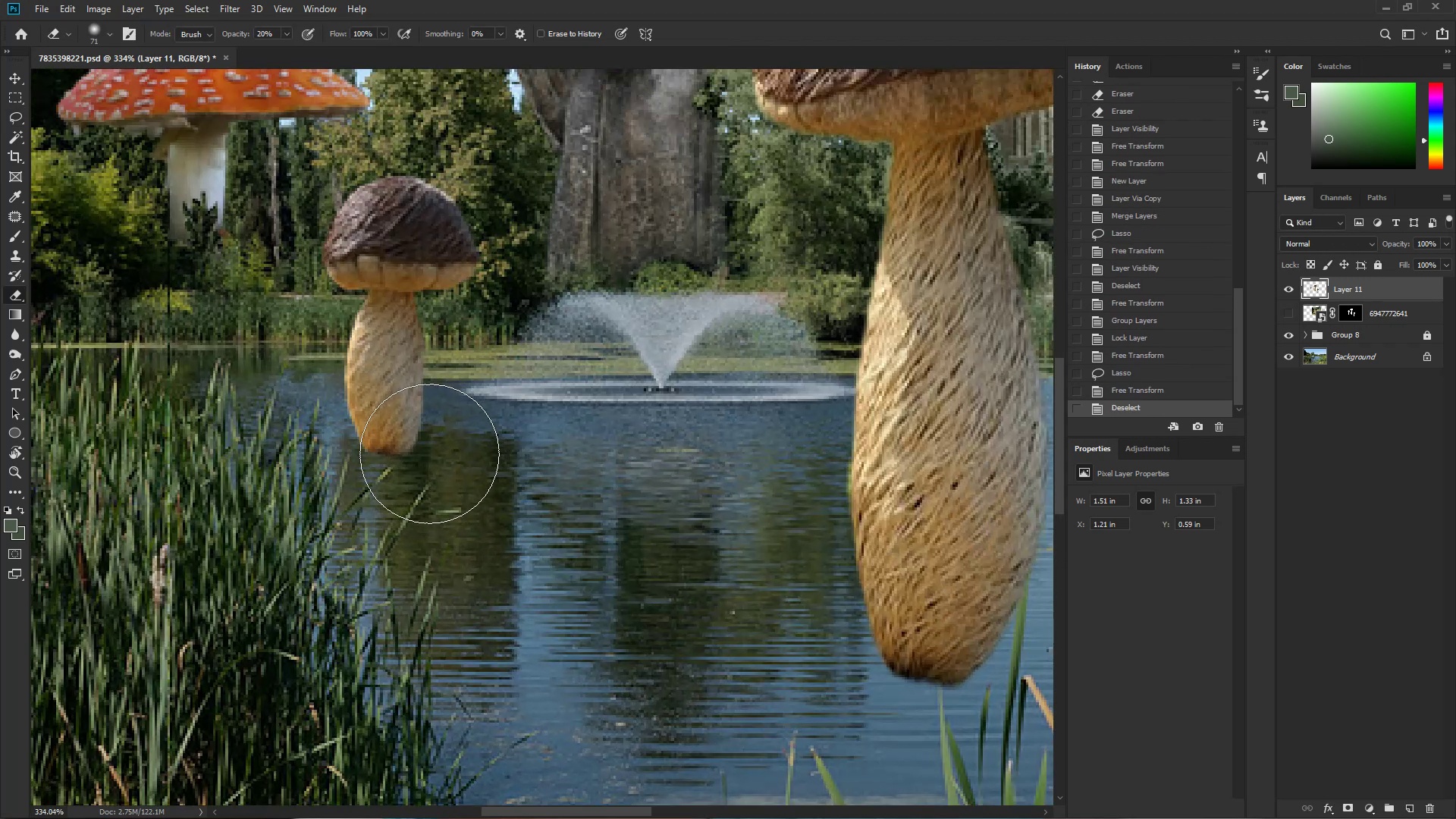 
key(Control+Space)
 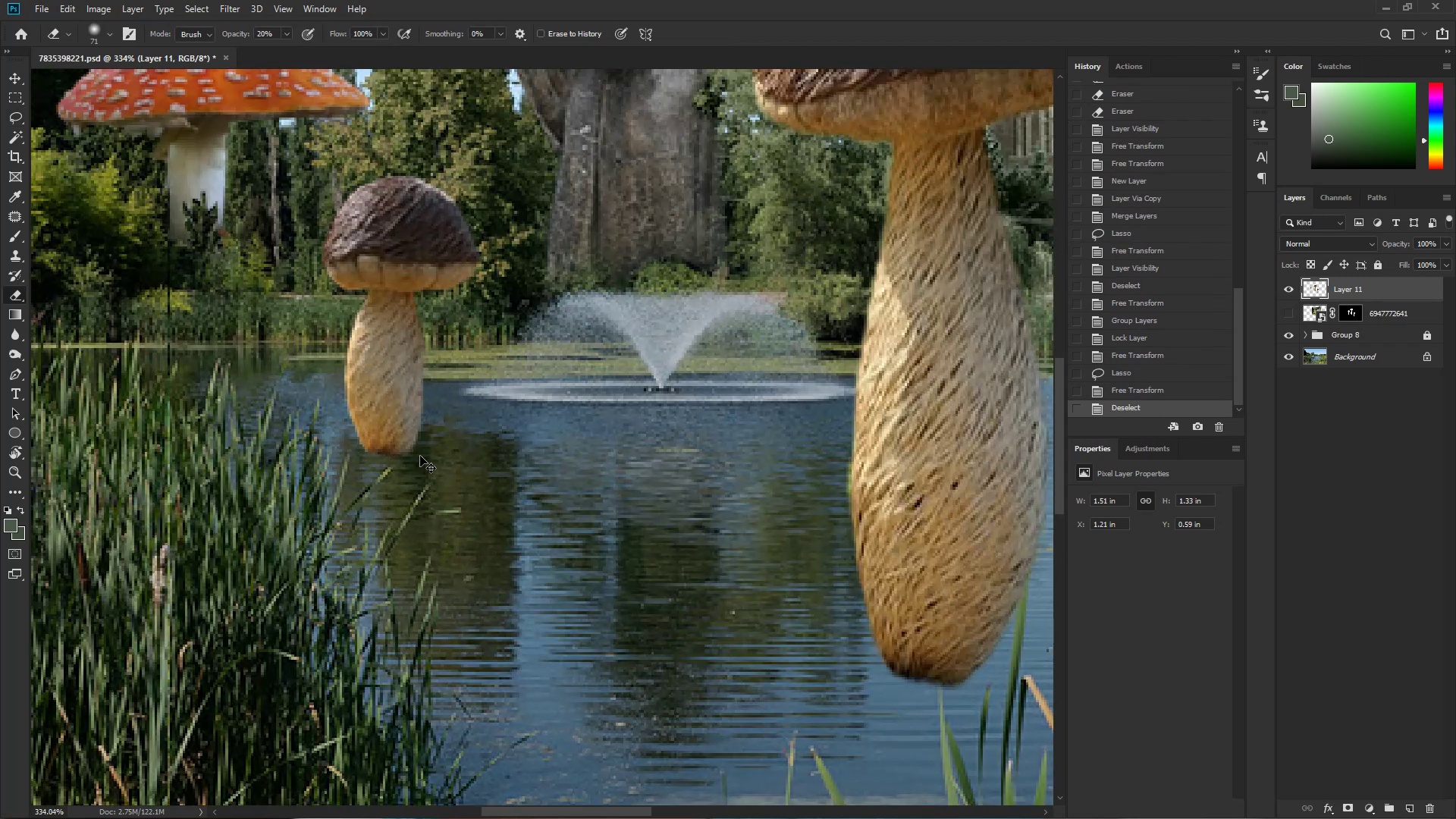 
left_click_drag(start_coordinate=[406, 457], to_coordinate=[464, 460])
 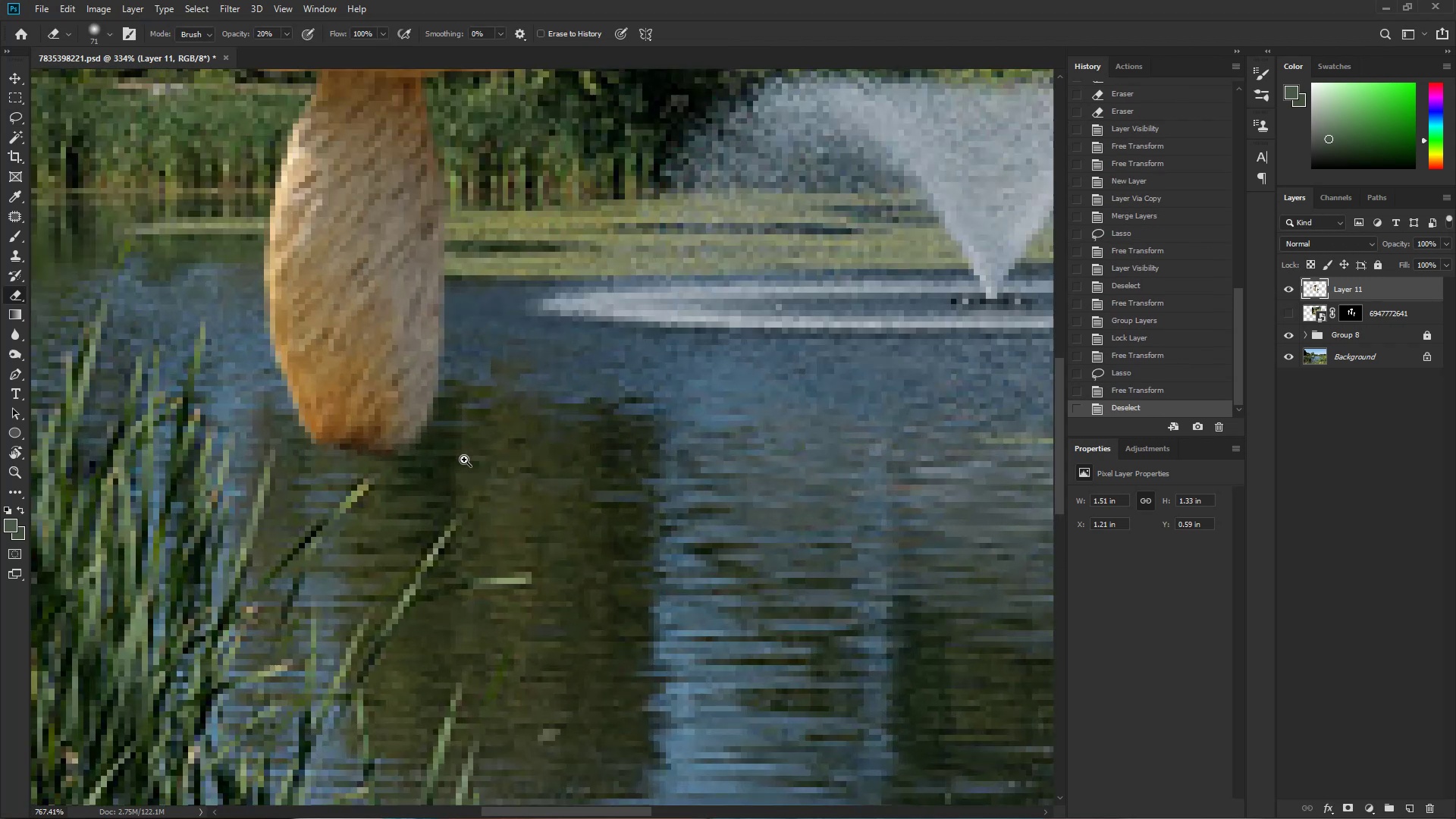 
hold_key(key=AltLeft, duration=0.96)
 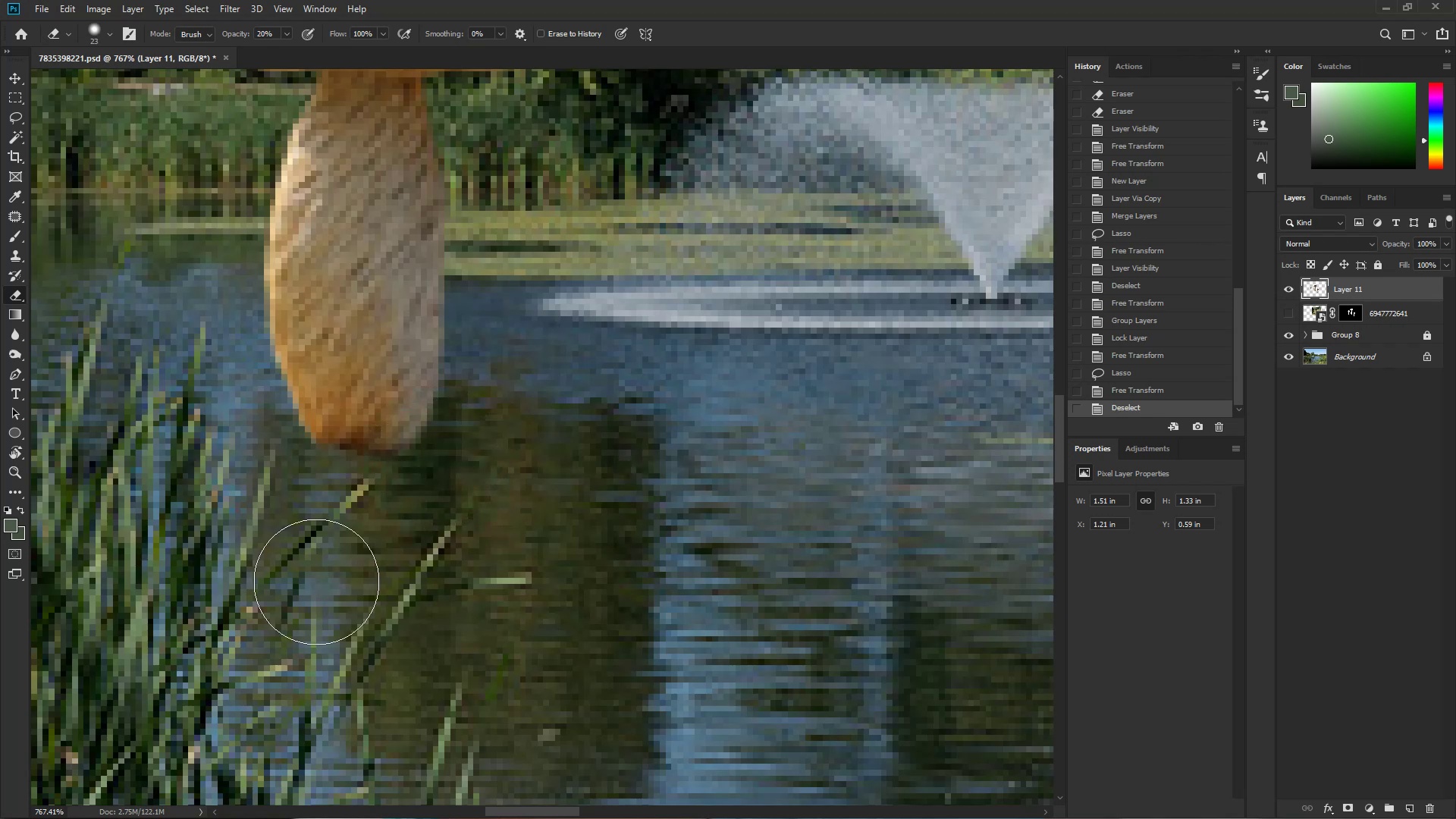 
key(Numpad1)
 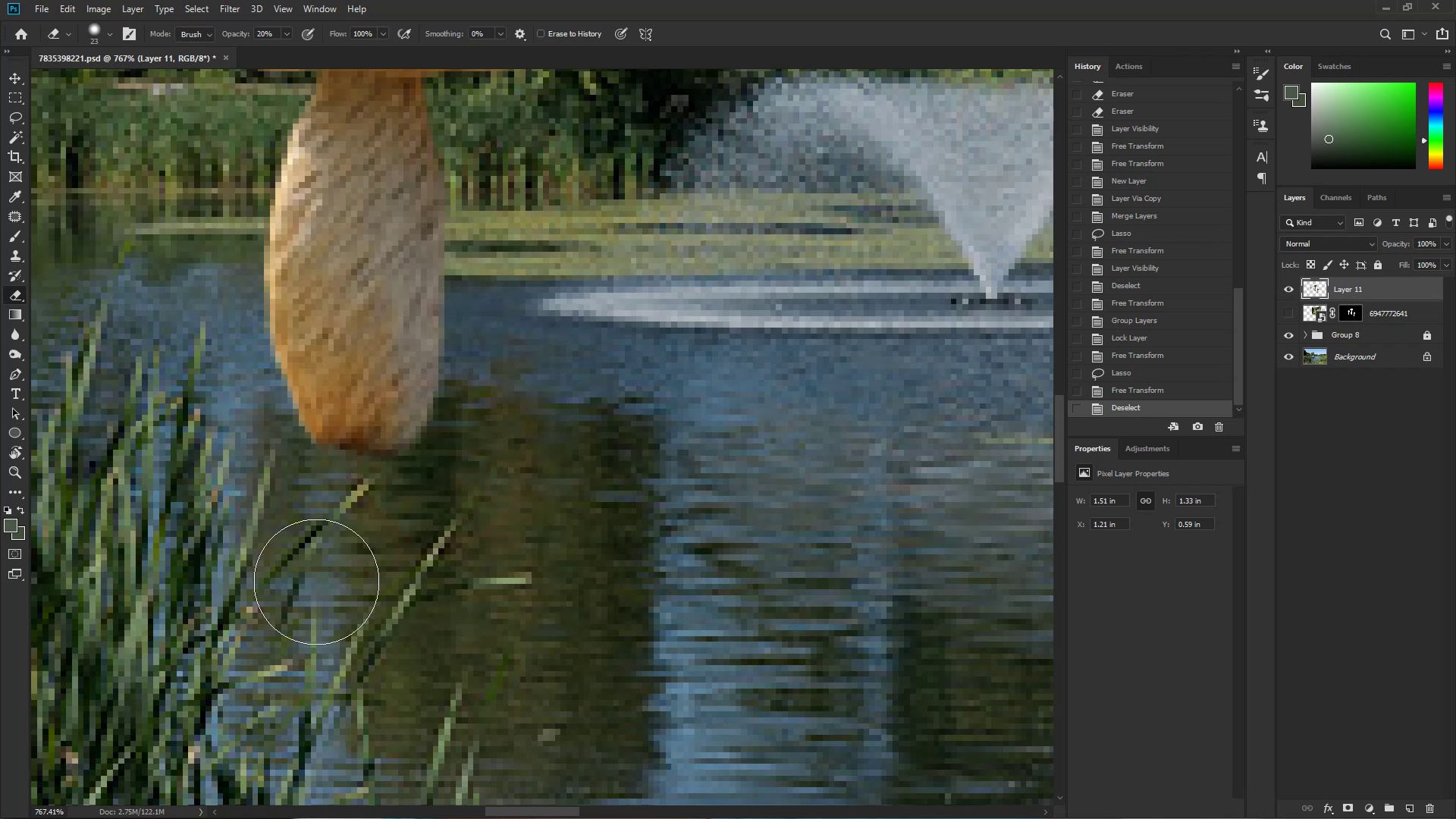 
key(Numpad2)
 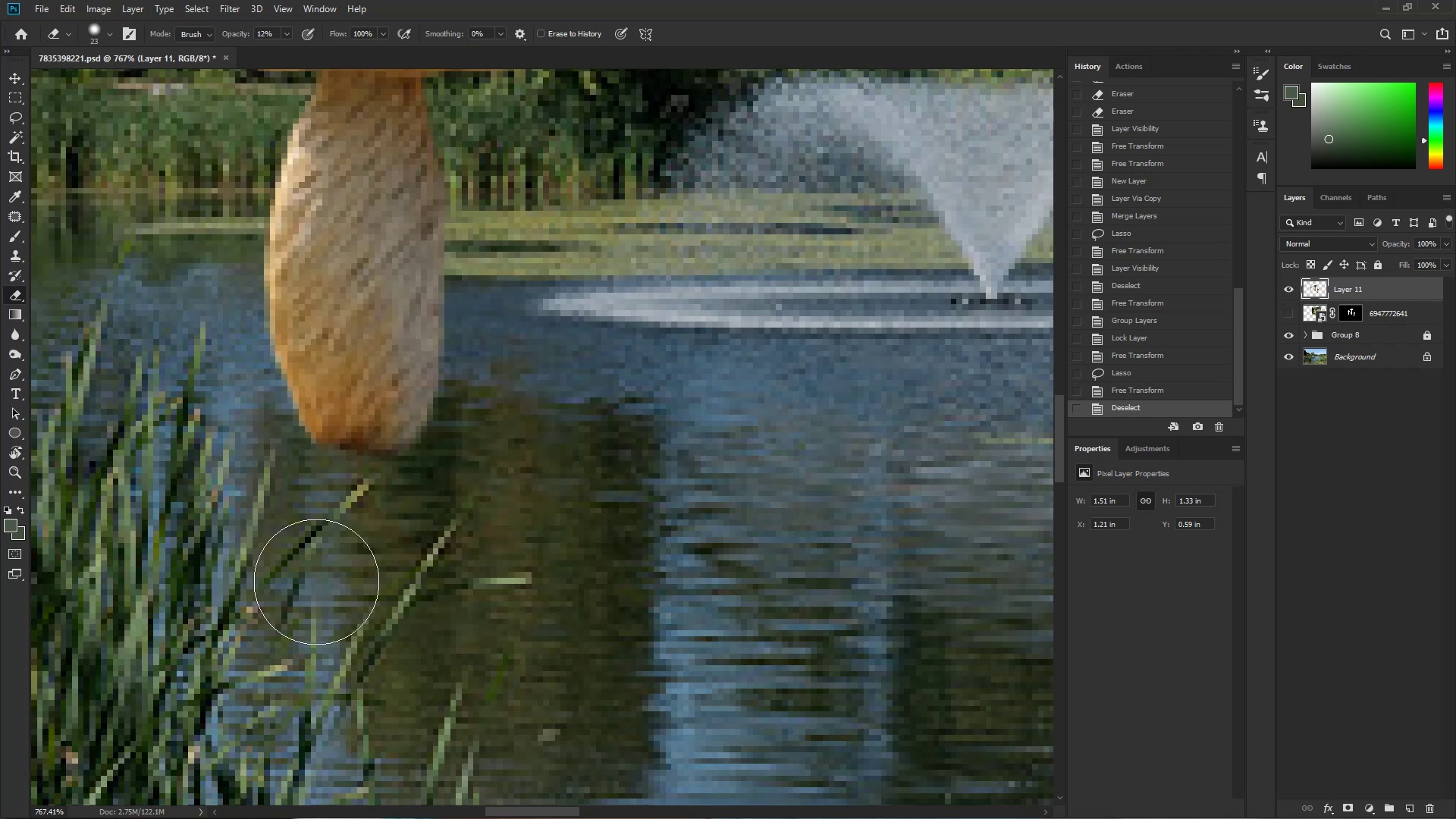 
key(Numpad1)
 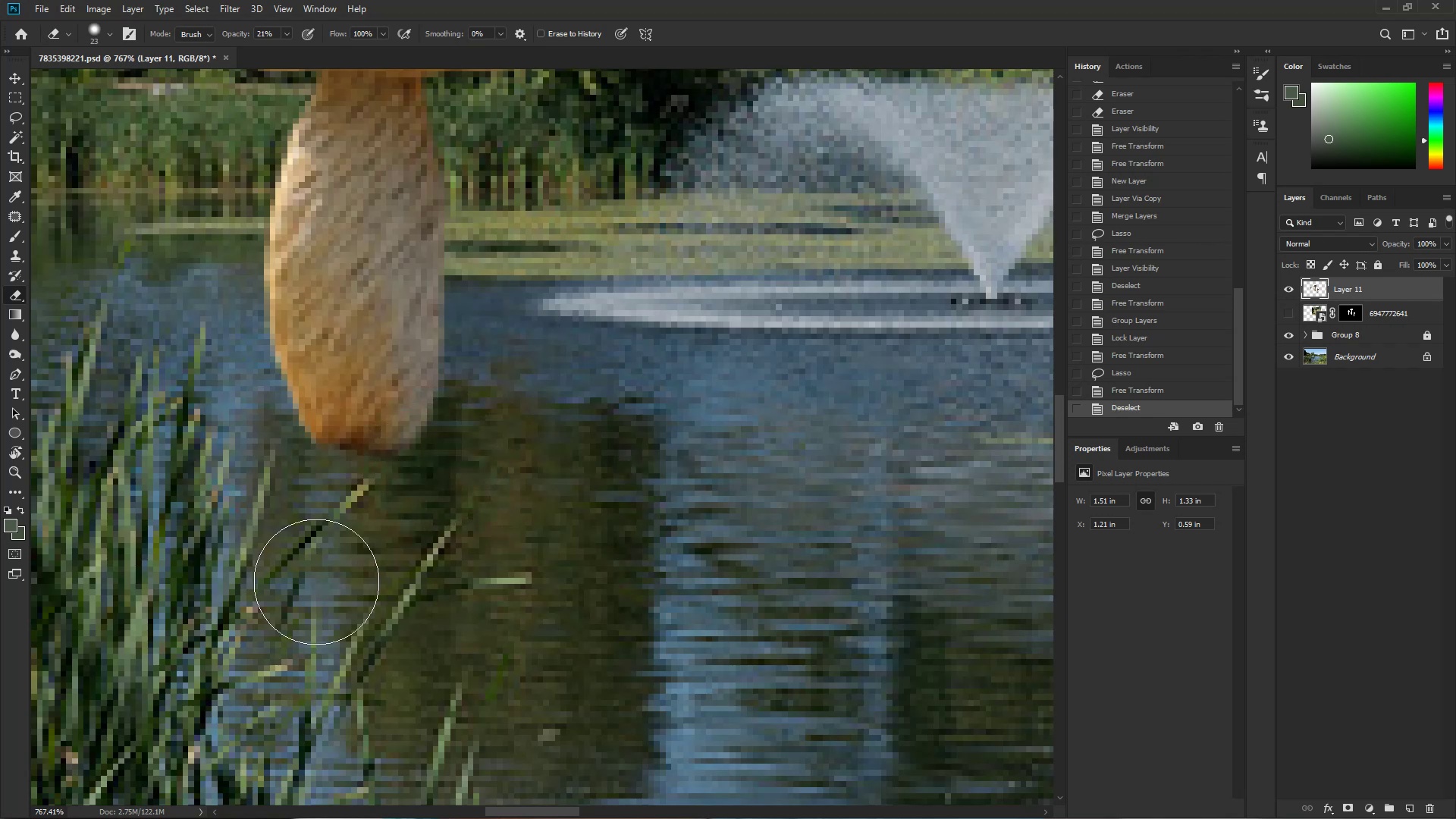 
key(Numpad0)
 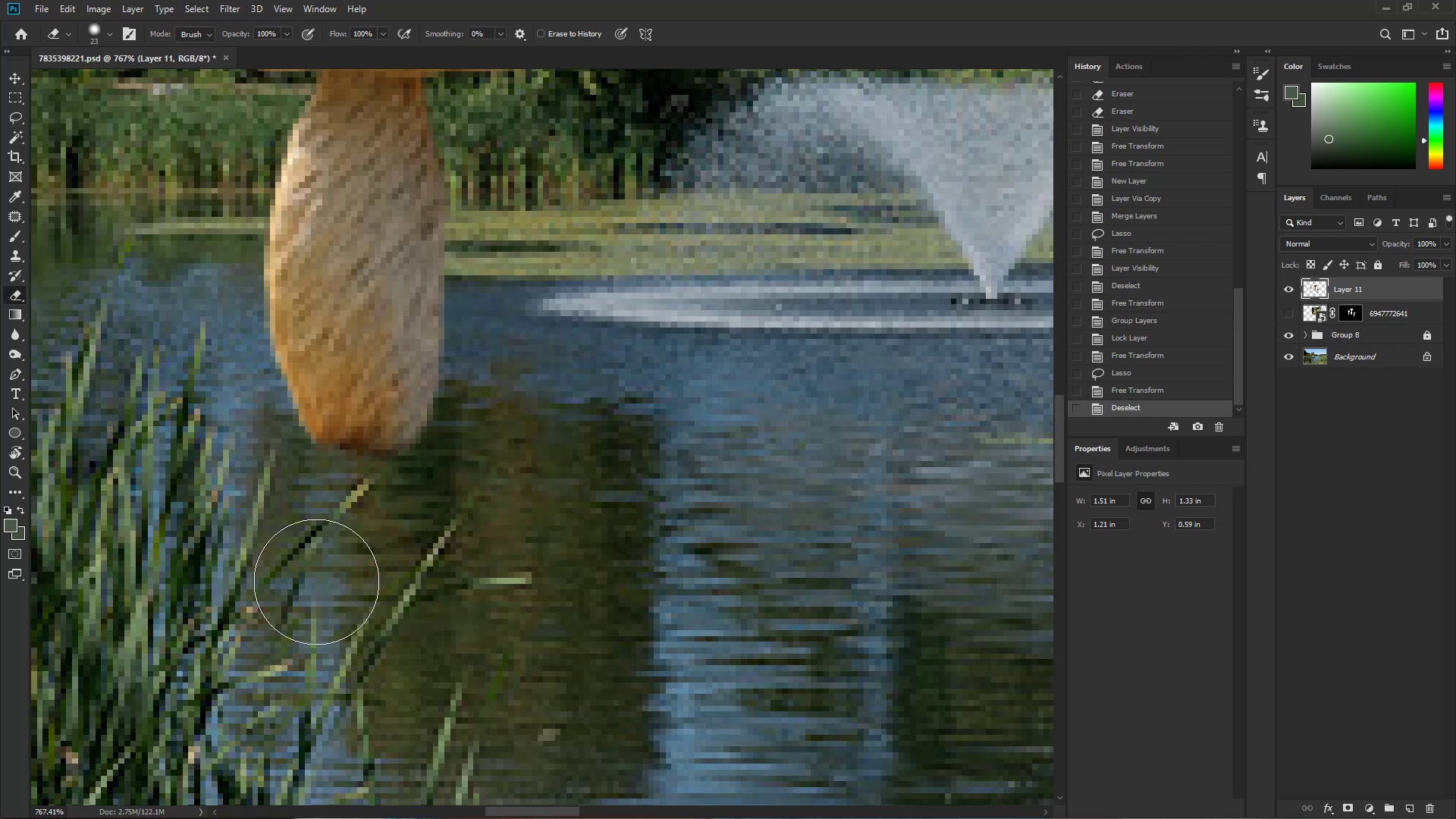 
key(Numpad0)
 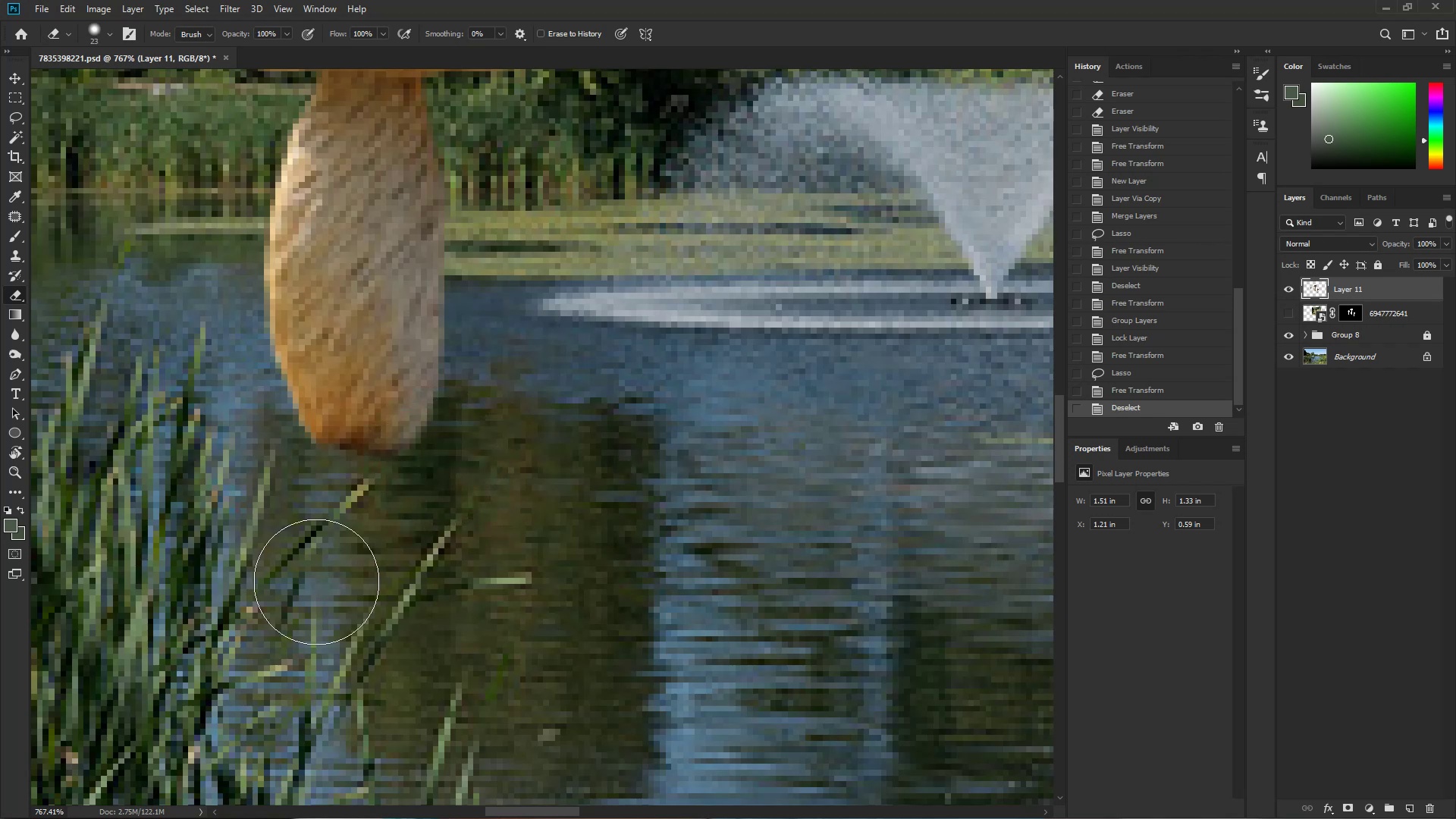 
hold_key(key=AltLeft, duration=1.18)
 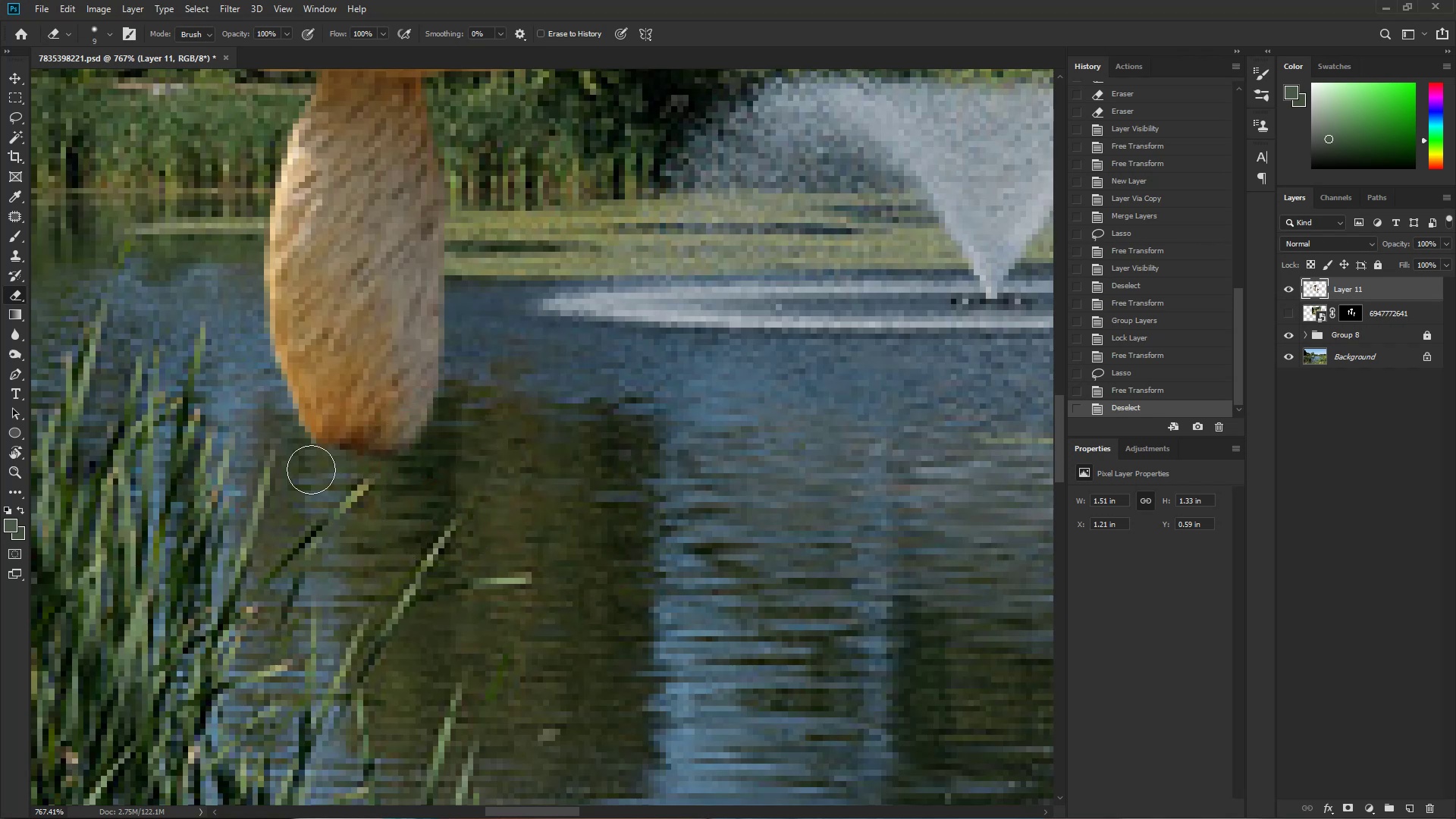 
left_click_drag(start_coordinate=[309, 472], to_coordinate=[490, 469])
 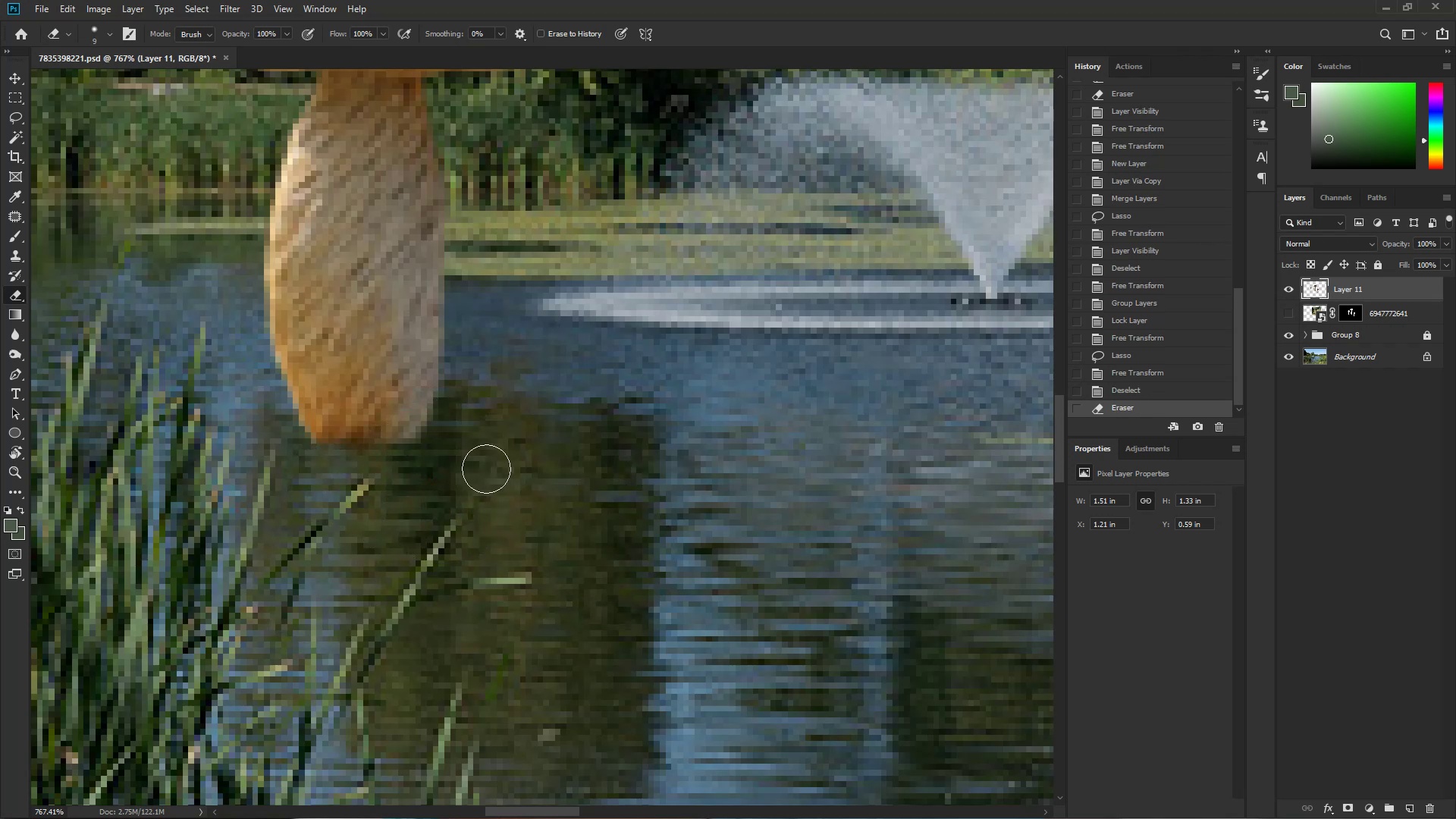 
left_click_drag(start_coordinate=[394, 464], to_coordinate=[266, 466])
 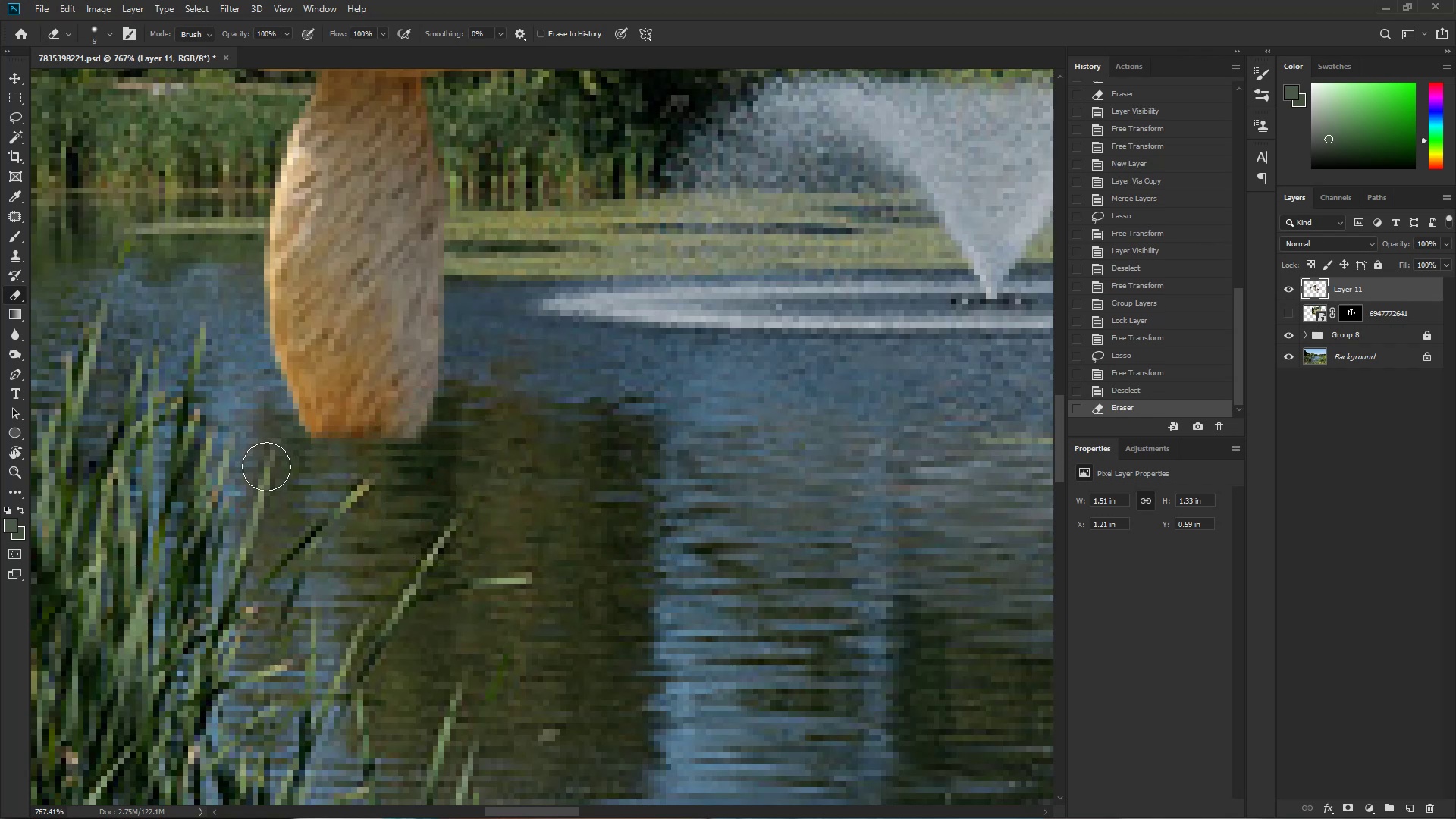 
left_click_drag(start_coordinate=[310, 466], to_coordinate=[519, 466])
 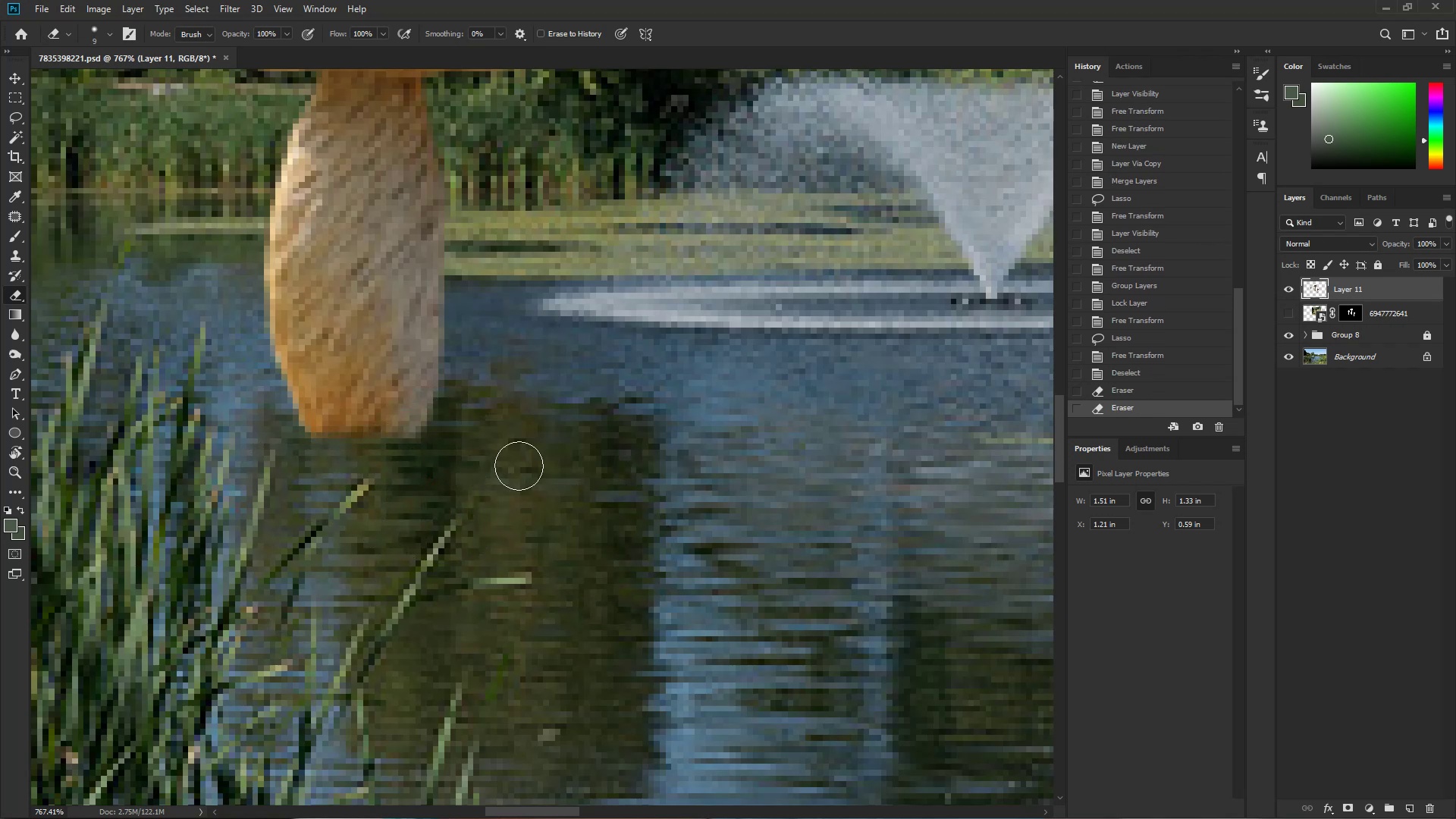 
left_click_drag(start_coordinate=[463, 460], to_coordinate=[204, 462])
 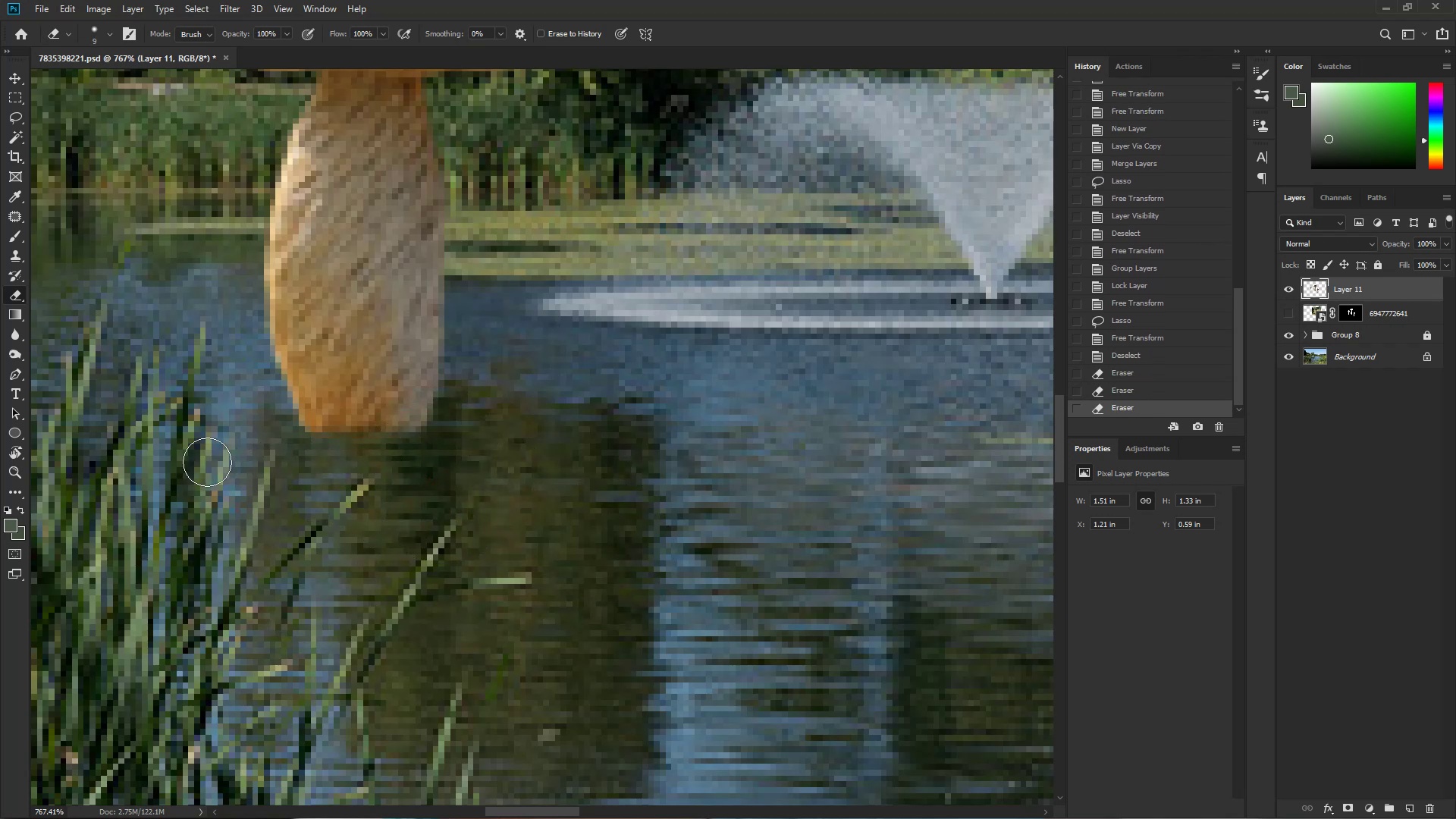 
left_click_drag(start_coordinate=[324, 460], to_coordinate=[548, 458])
 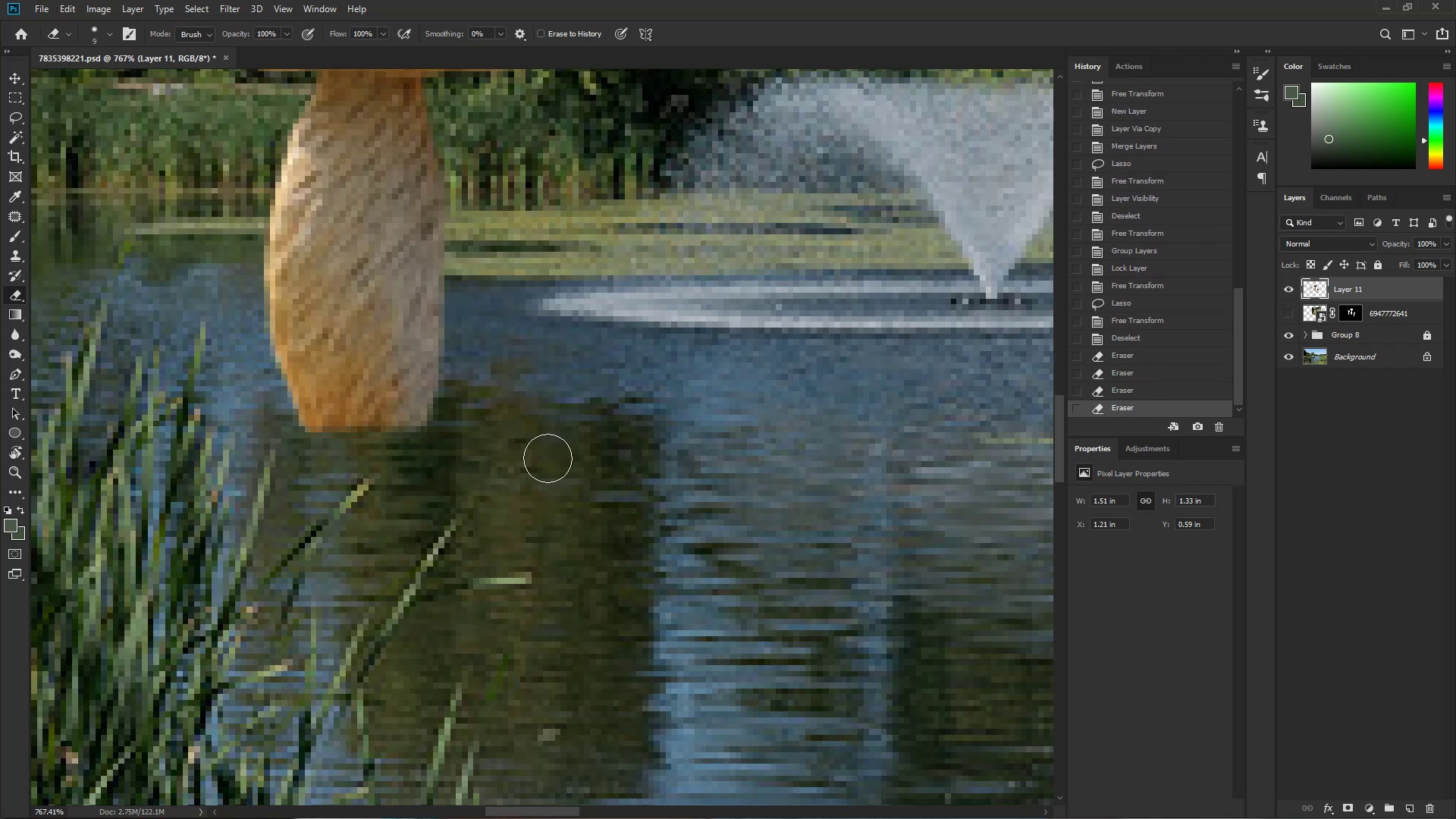 
left_click_drag(start_coordinate=[425, 453], to_coordinate=[211, 453])
 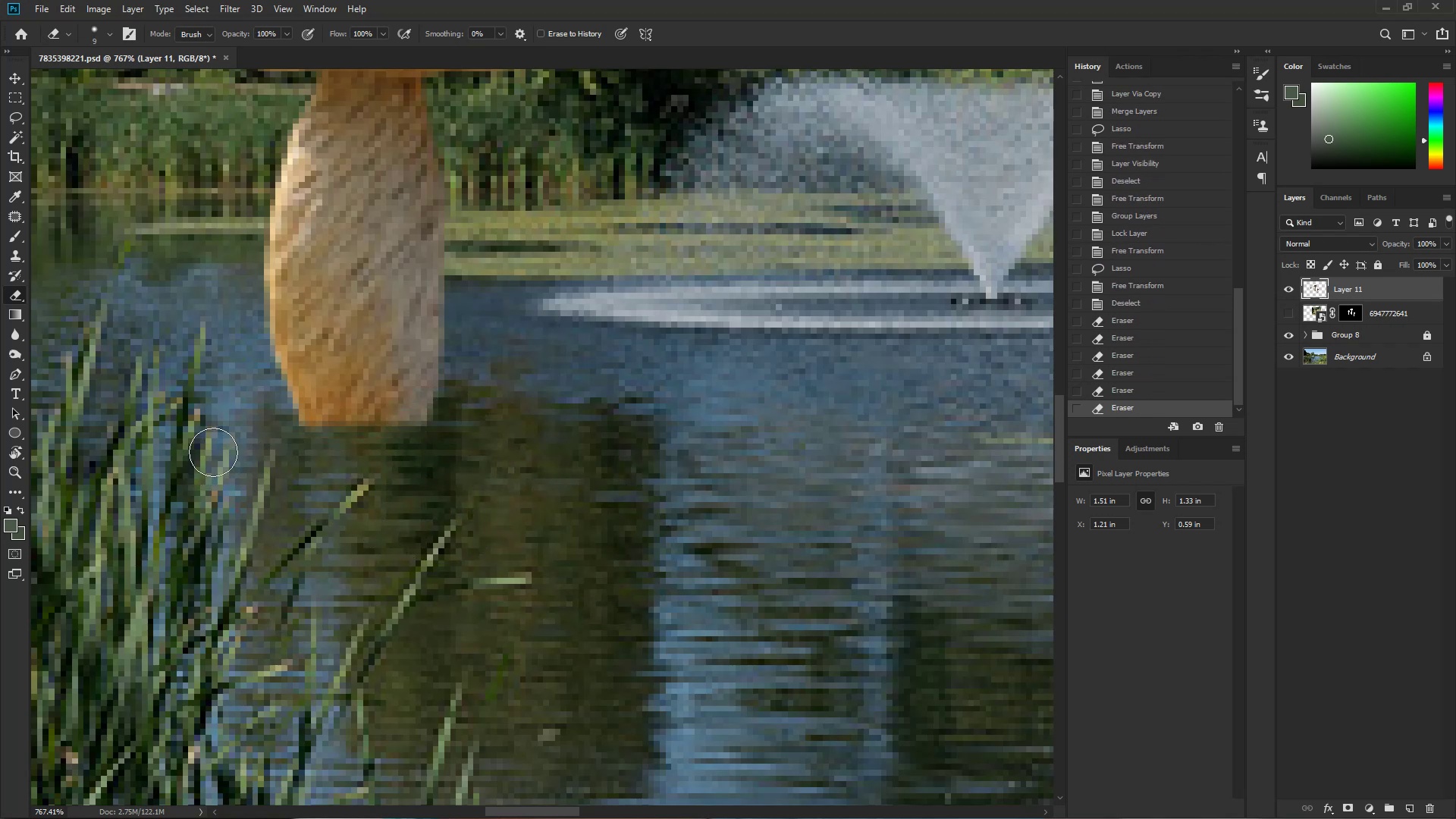 
left_click_drag(start_coordinate=[341, 447], to_coordinate=[588, 447])
 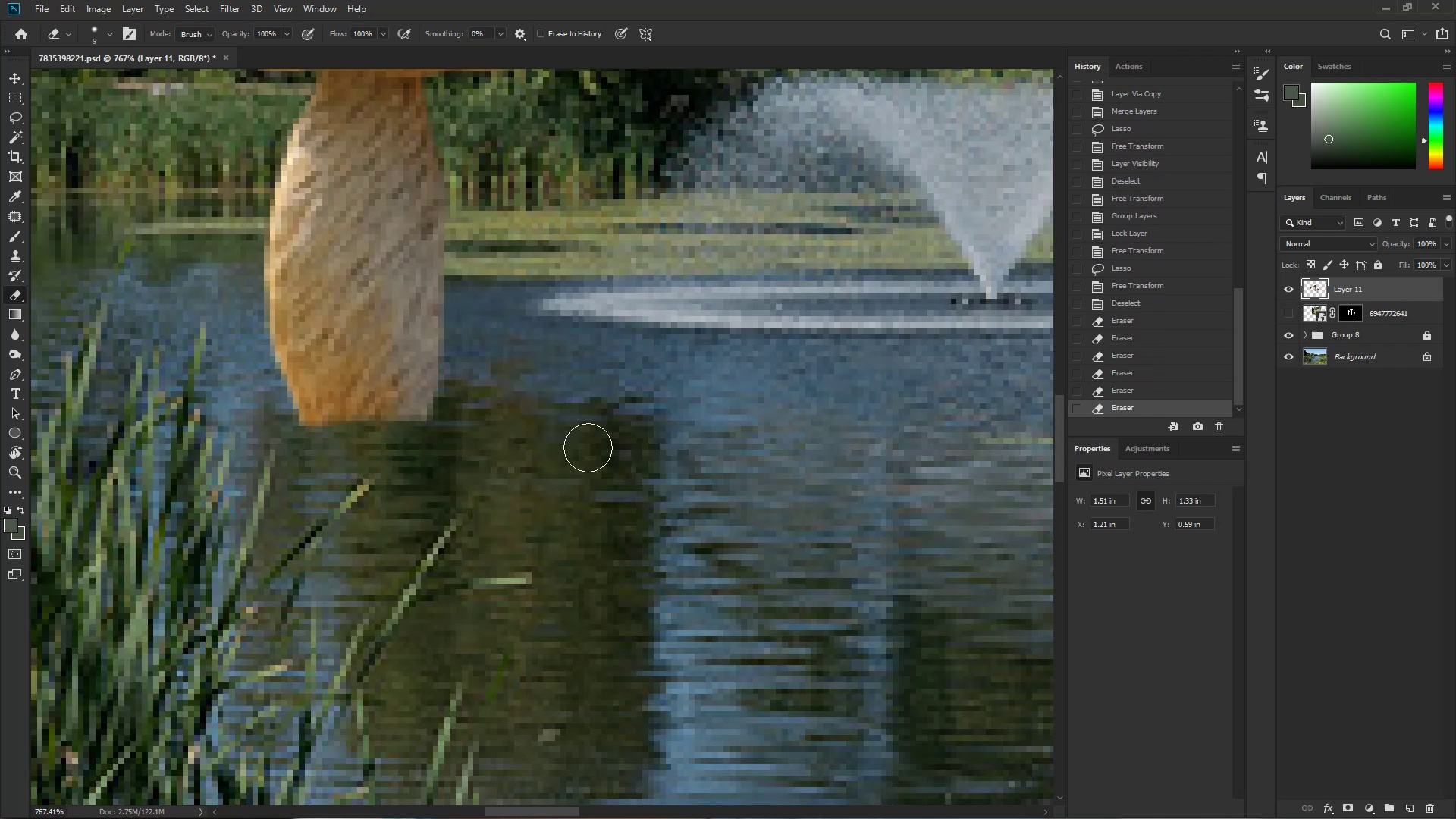 
left_click_drag(start_coordinate=[462, 437], to_coordinate=[165, 437])
 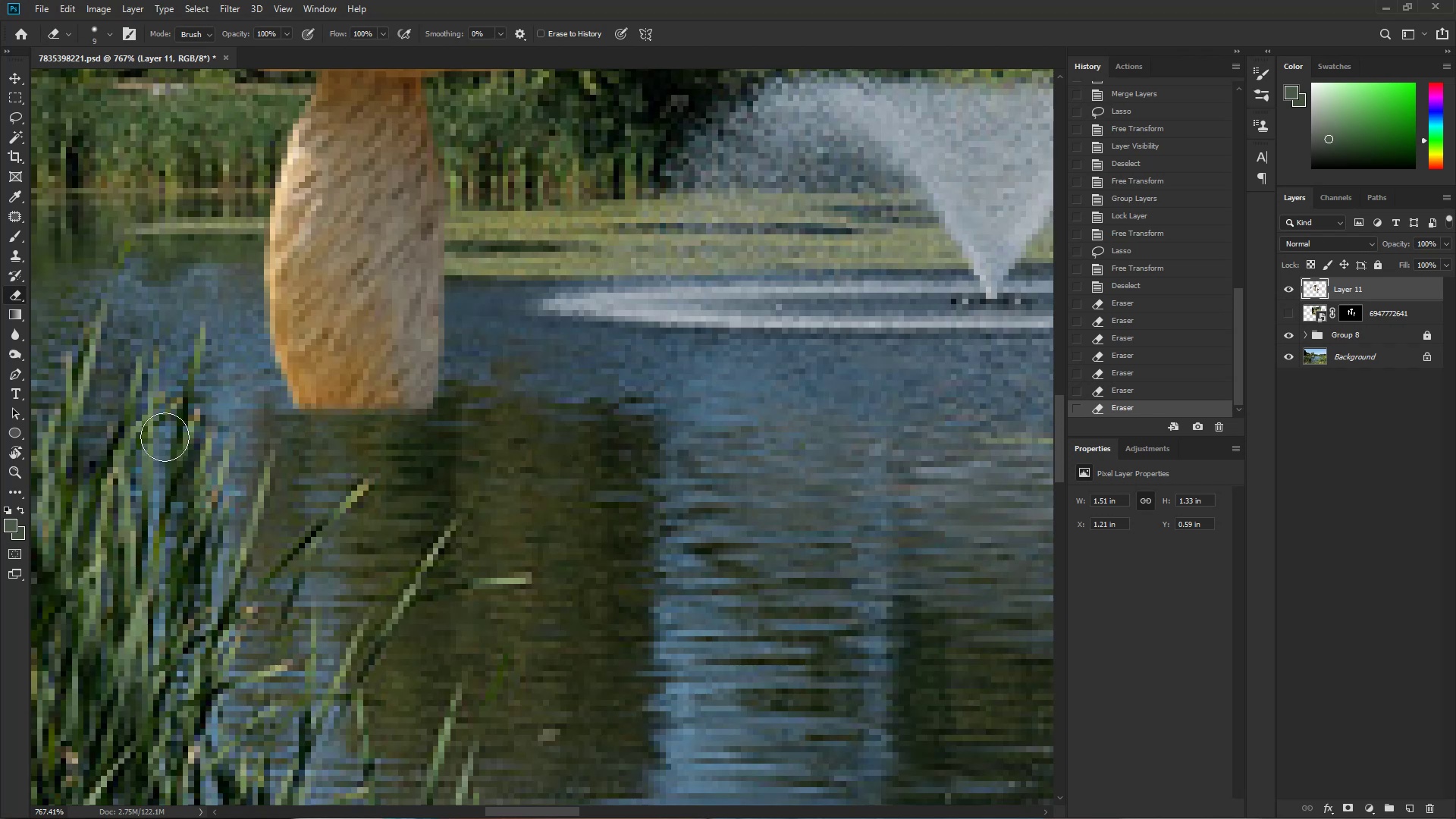 
left_click_drag(start_coordinate=[271, 435], to_coordinate=[575, 434])
 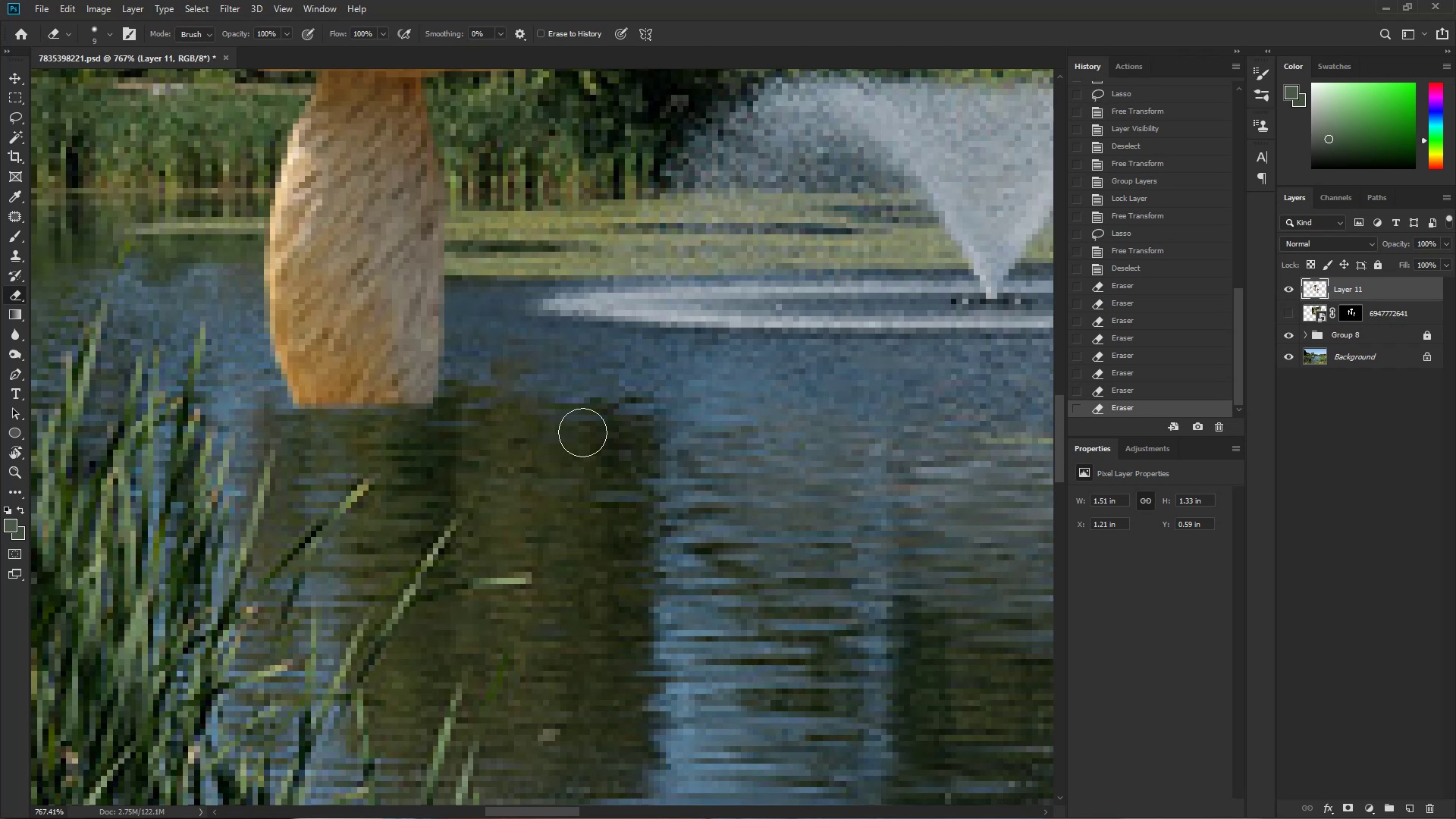 
left_click_drag(start_coordinate=[439, 425], to_coordinate=[529, 415])
 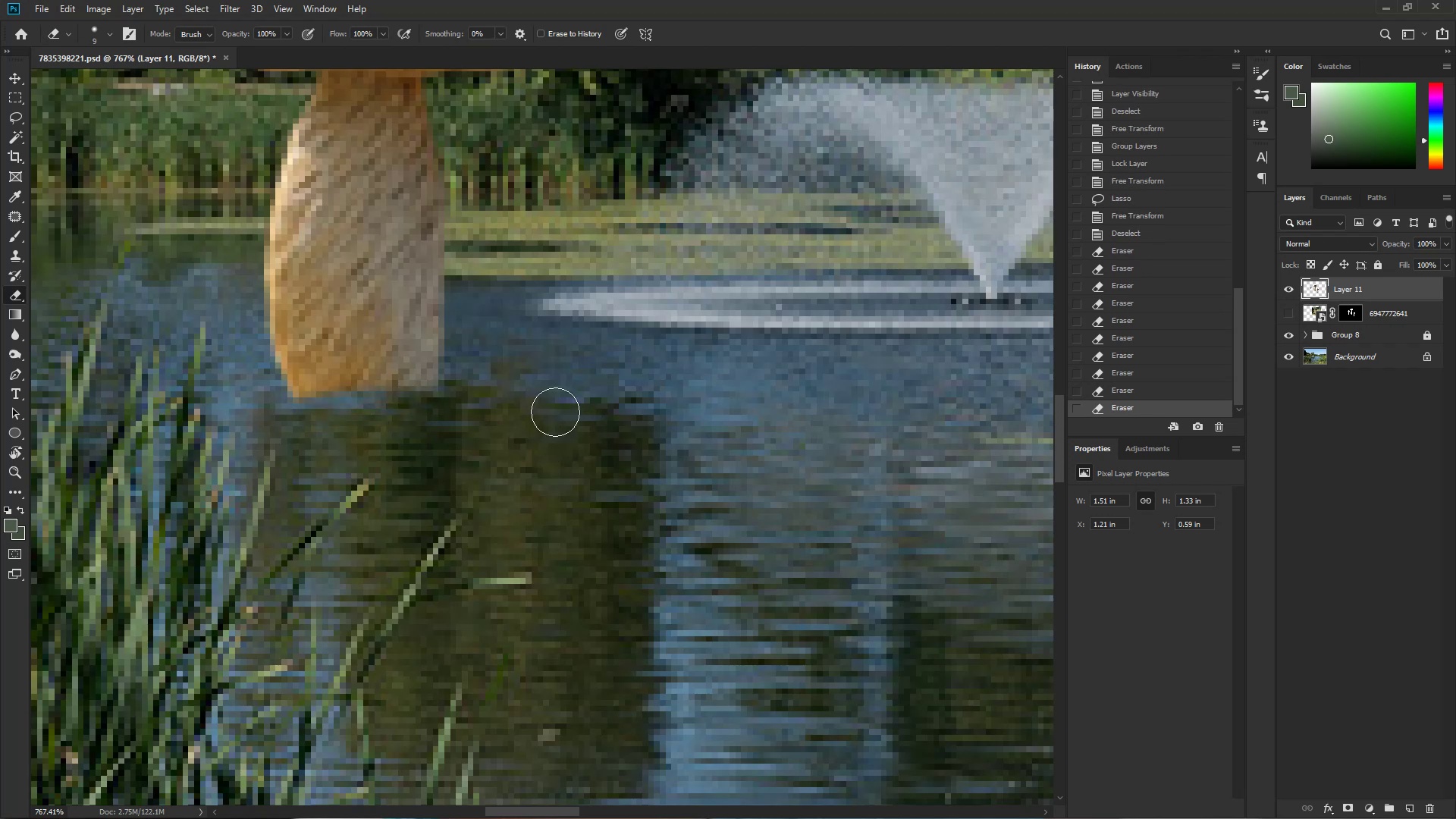 
left_click_drag(start_coordinate=[485, 413], to_coordinate=[186, 416])
 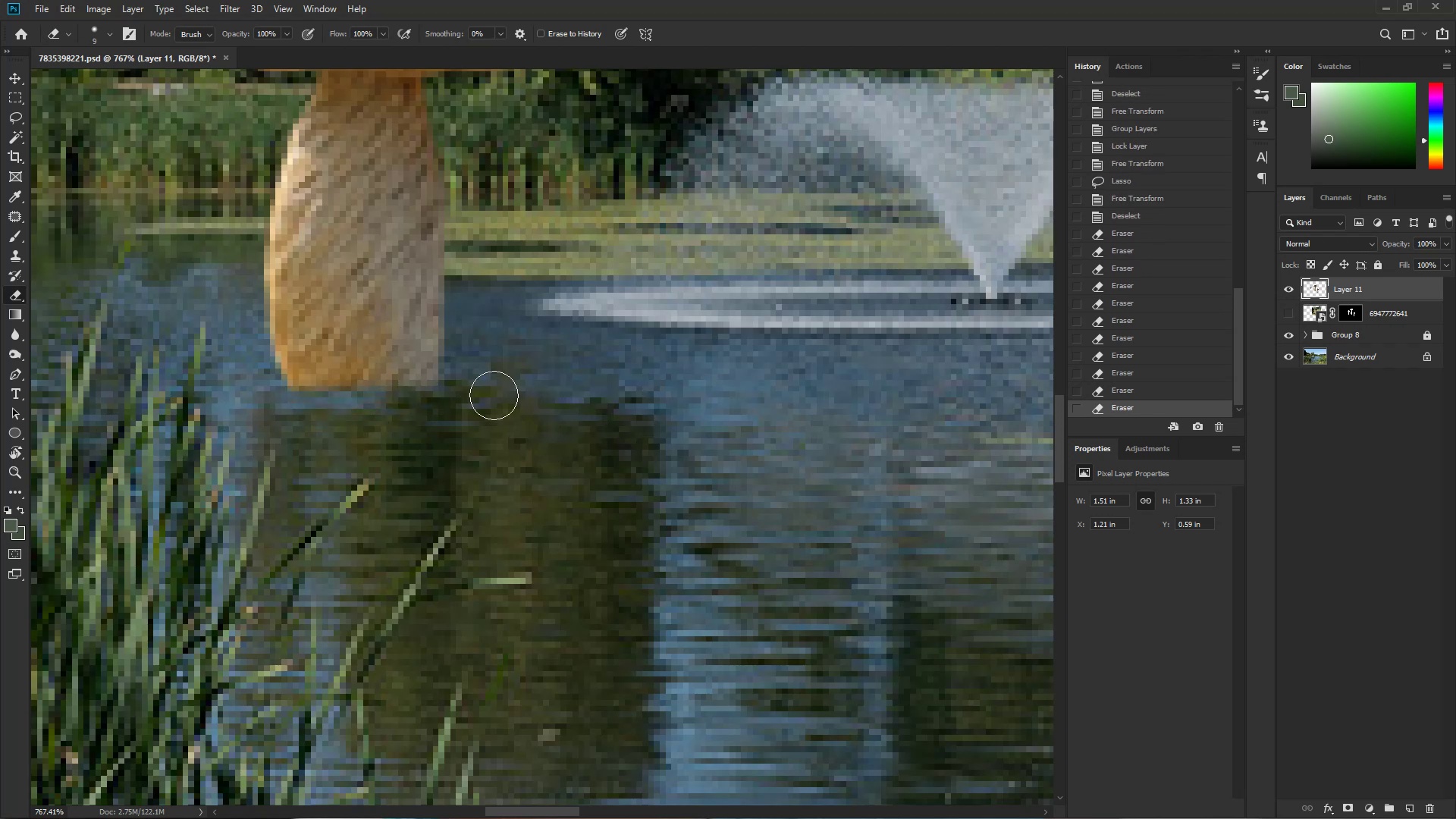 
left_click([473, 402])
 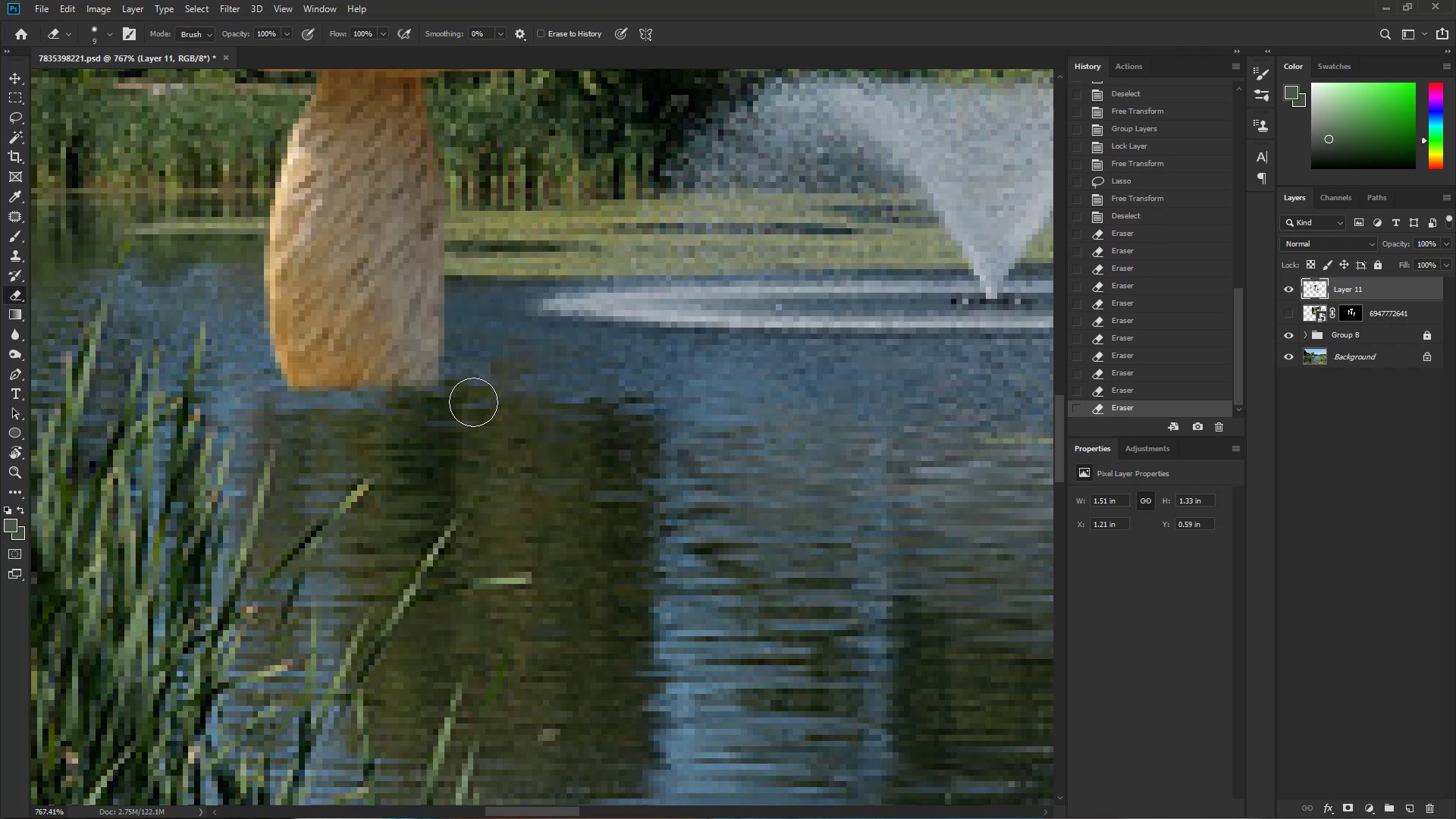 
hold_key(key=ShiftLeft, duration=0.66)
left_click([274, 405])
 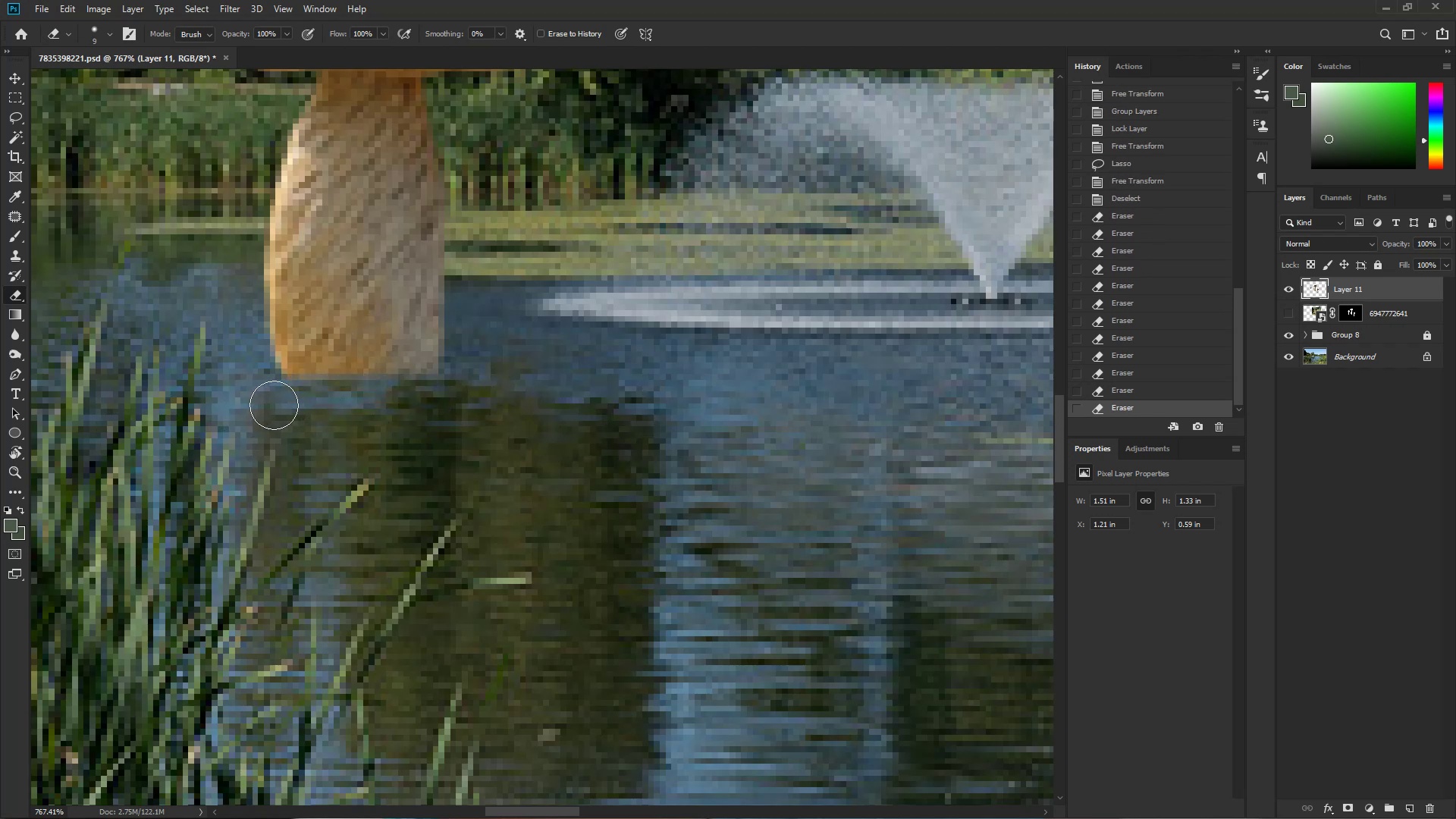 
hold_key(key=ControlLeft, duration=0.33)
 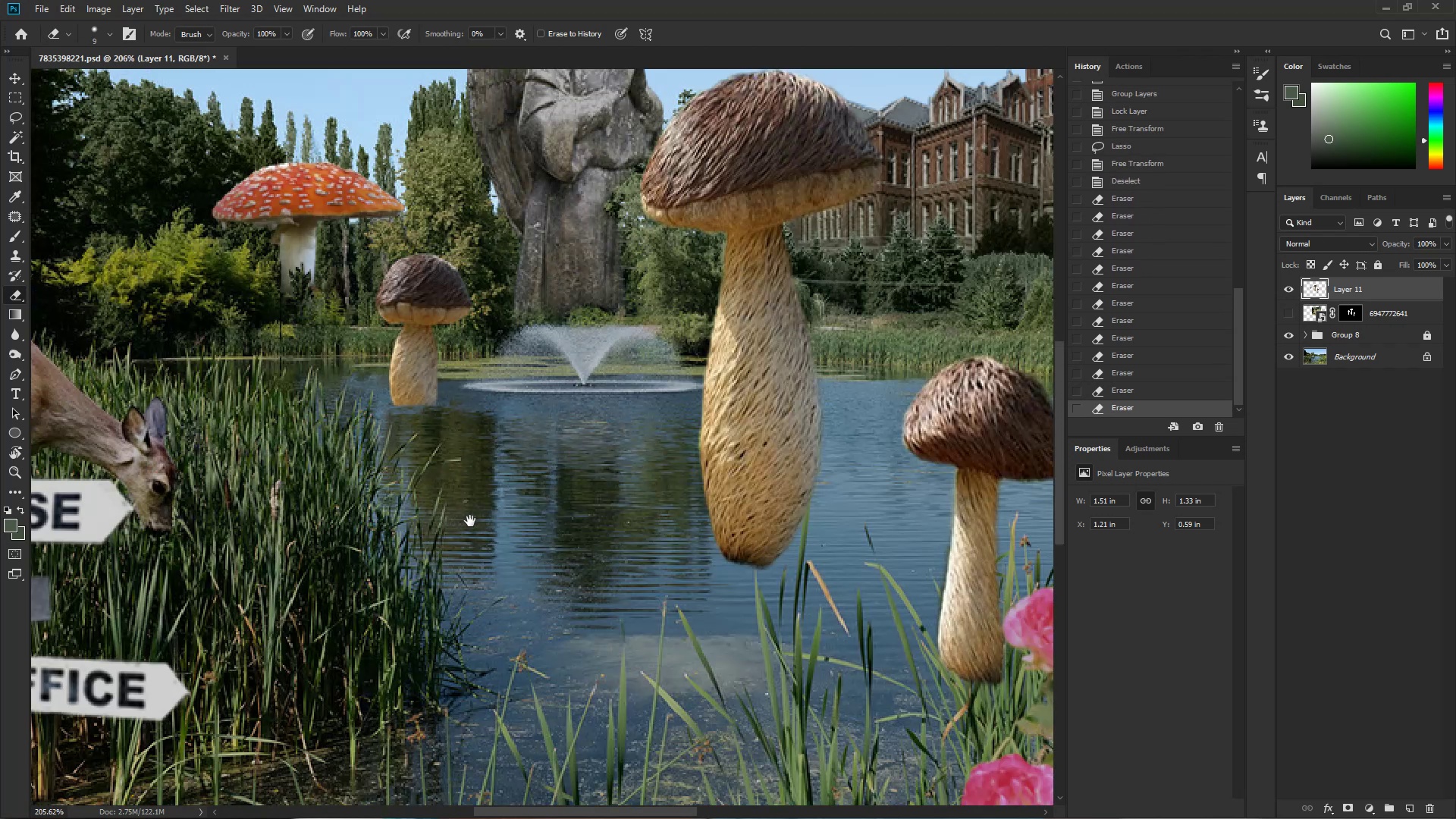 
hold_key(key=Space, duration=2.76)
 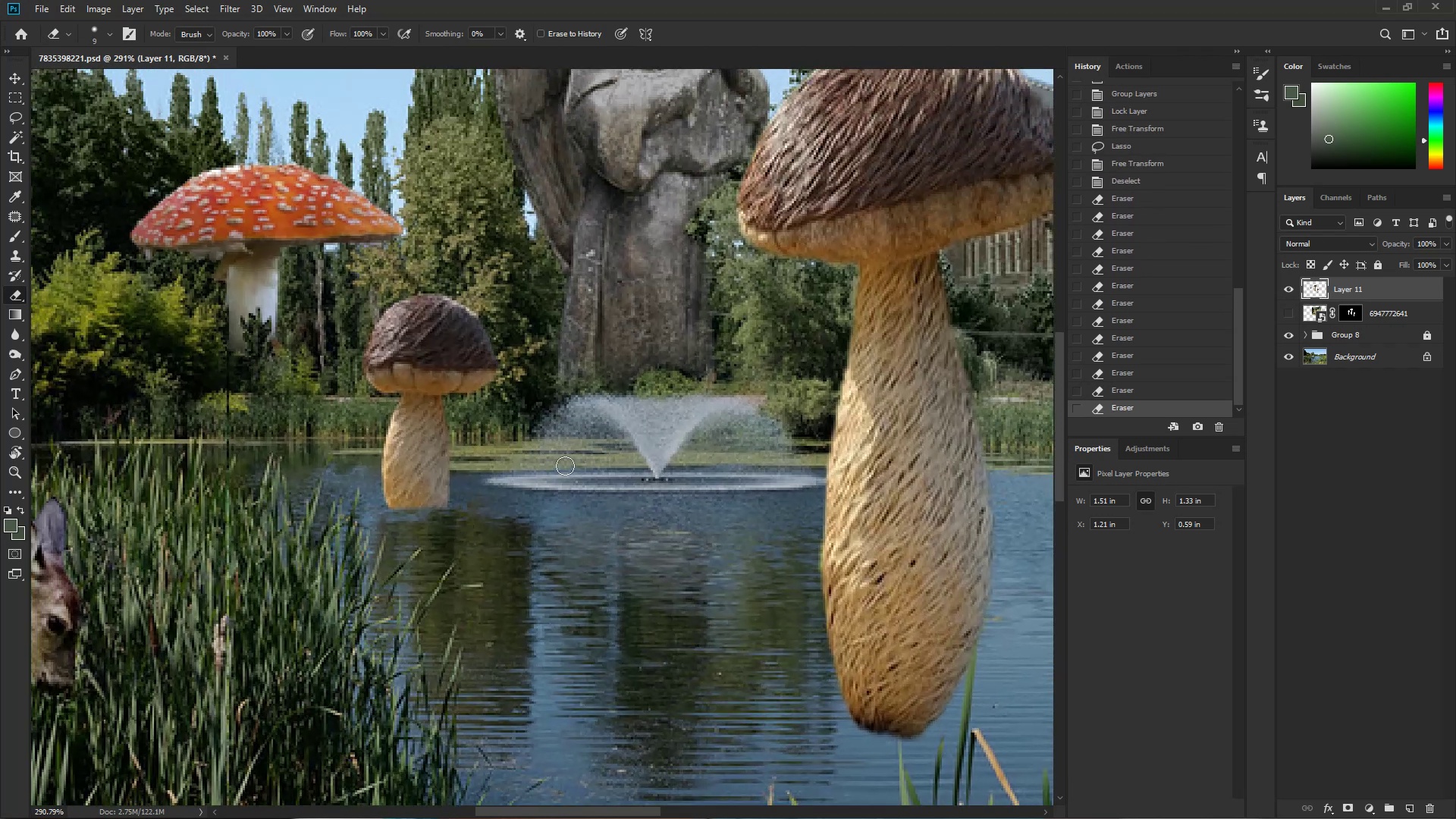 
left_click_drag(start_coordinate=[435, 416], to_coordinate=[349, 445])
 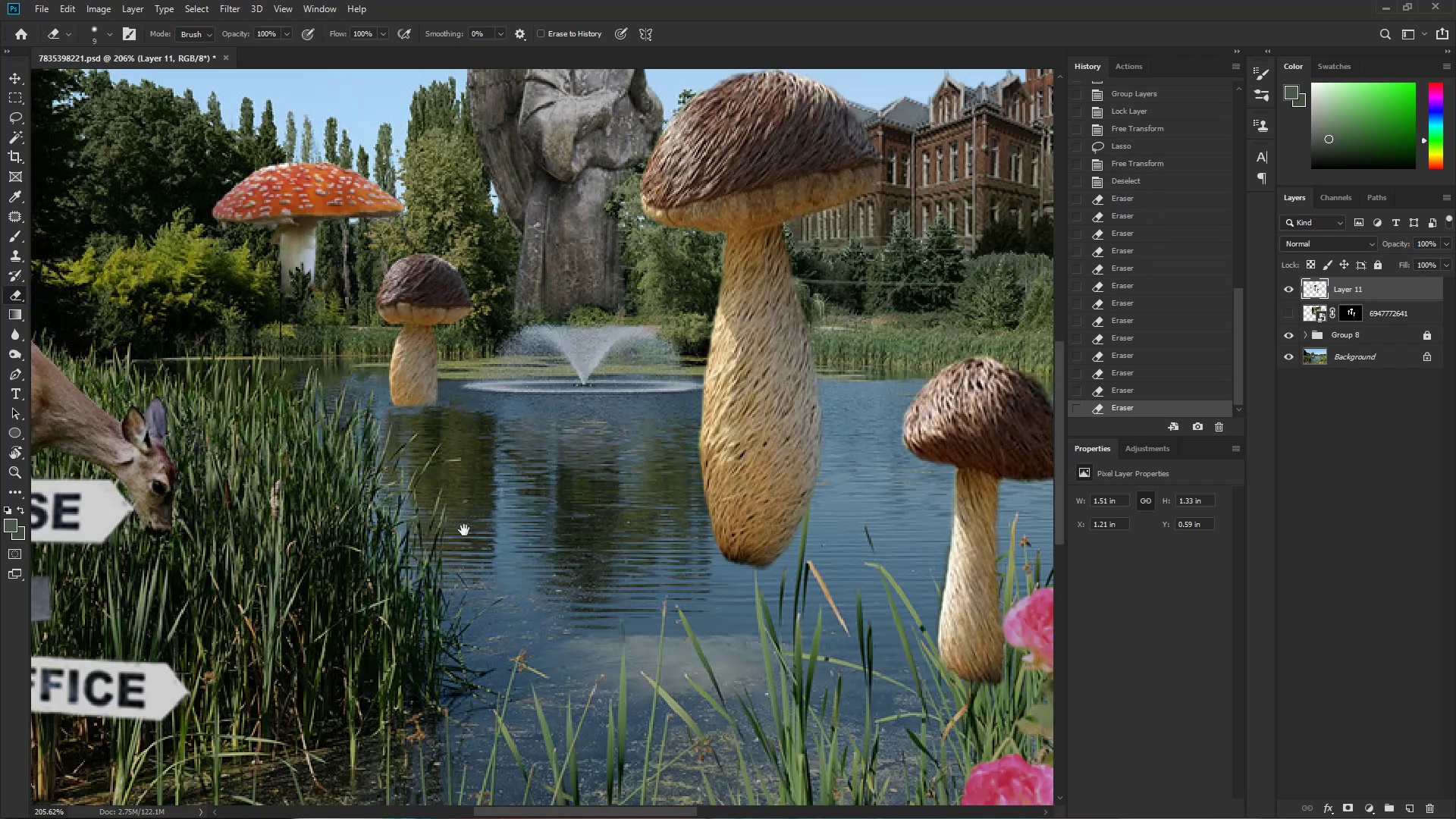 
hold_key(key=ControlLeft, duration=1.12)
left_click_drag(start_coordinate=[471, 520], to_coordinate=[481, 518])
 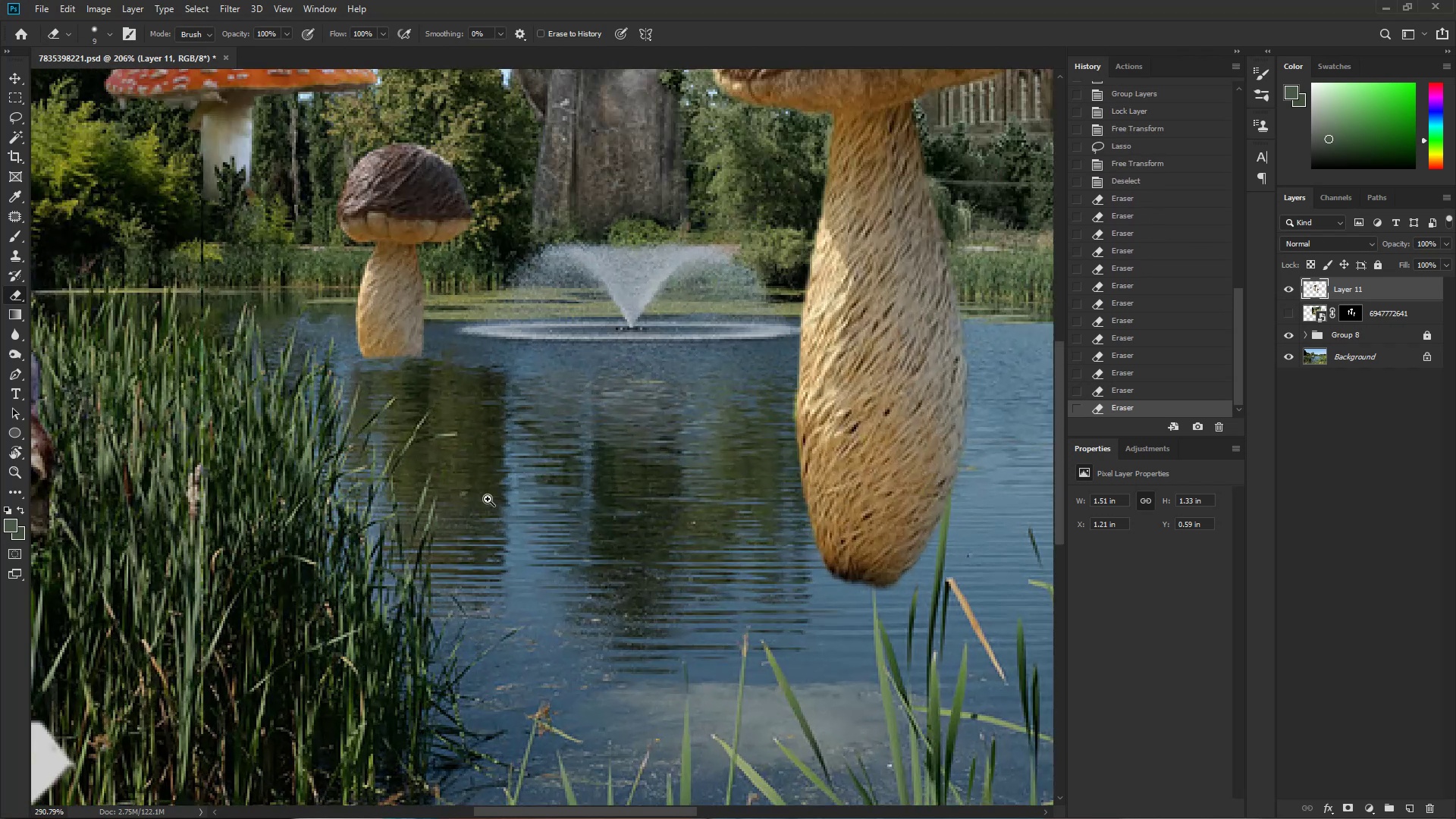 
left_click_drag(start_coordinate=[438, 356], to_coordinate=[464, 507])
 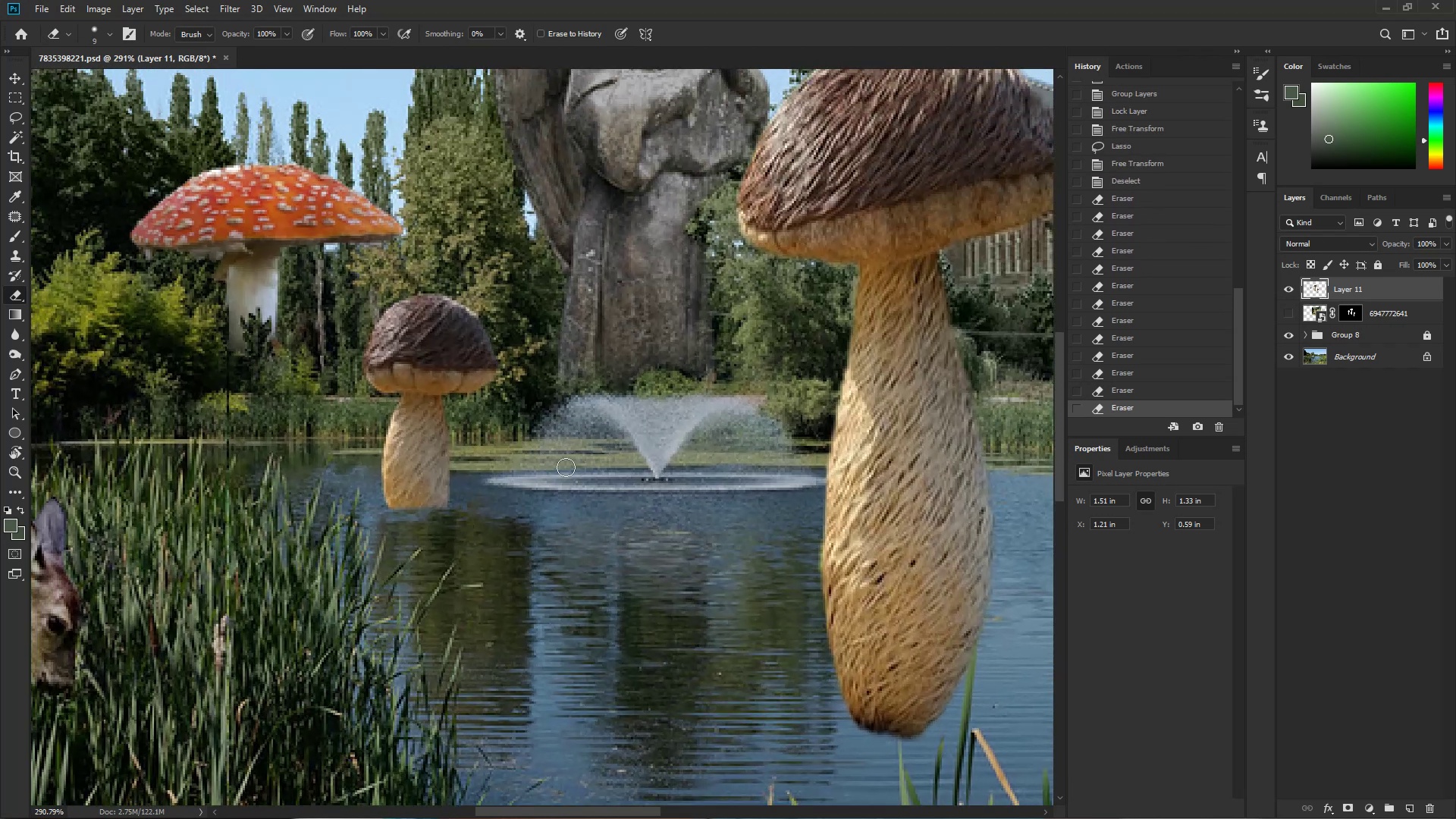 
key(L)
 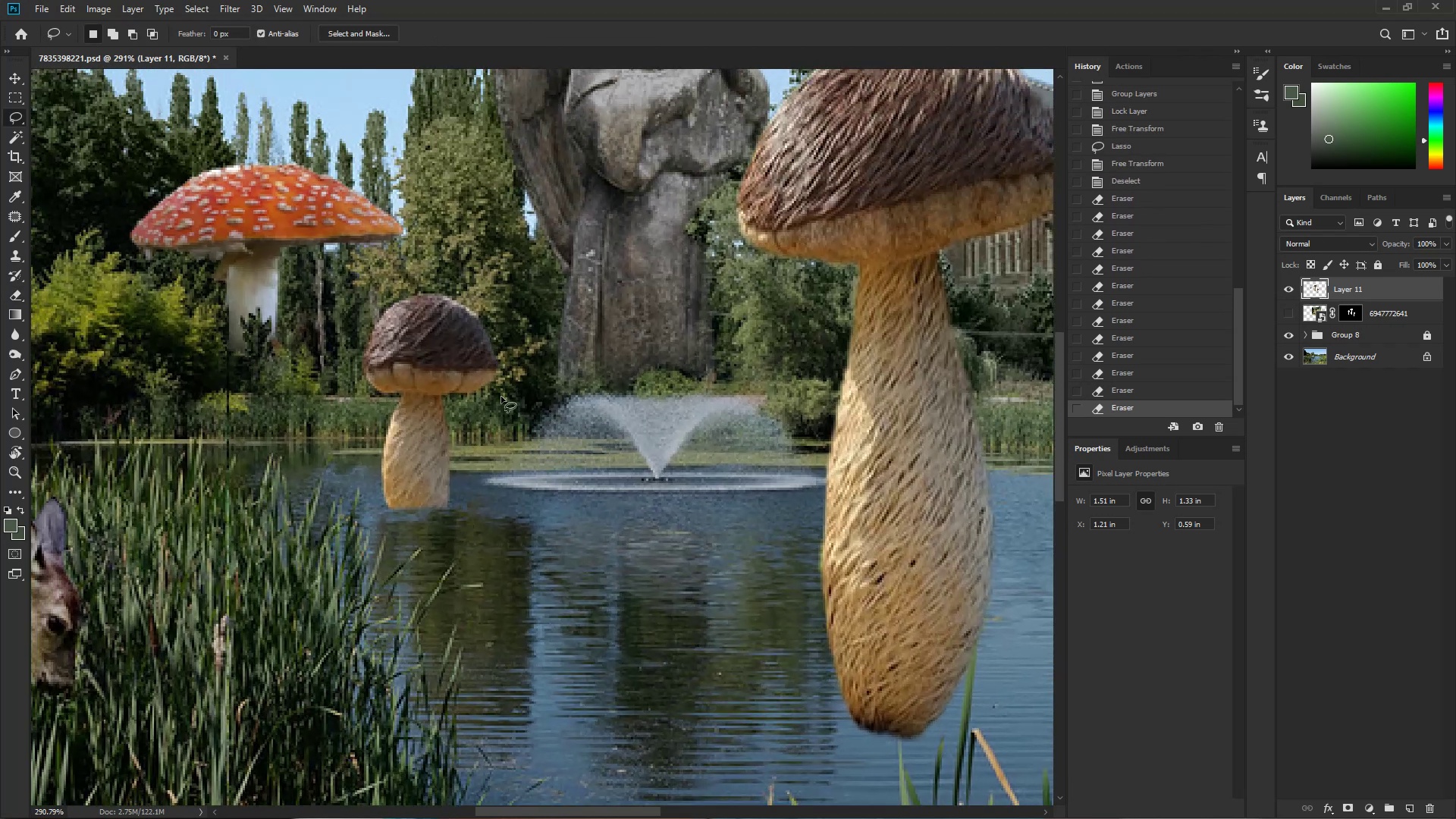 
left_click_drag(start_coordinate=[522, 374], to_coordinate=[554, 479])
 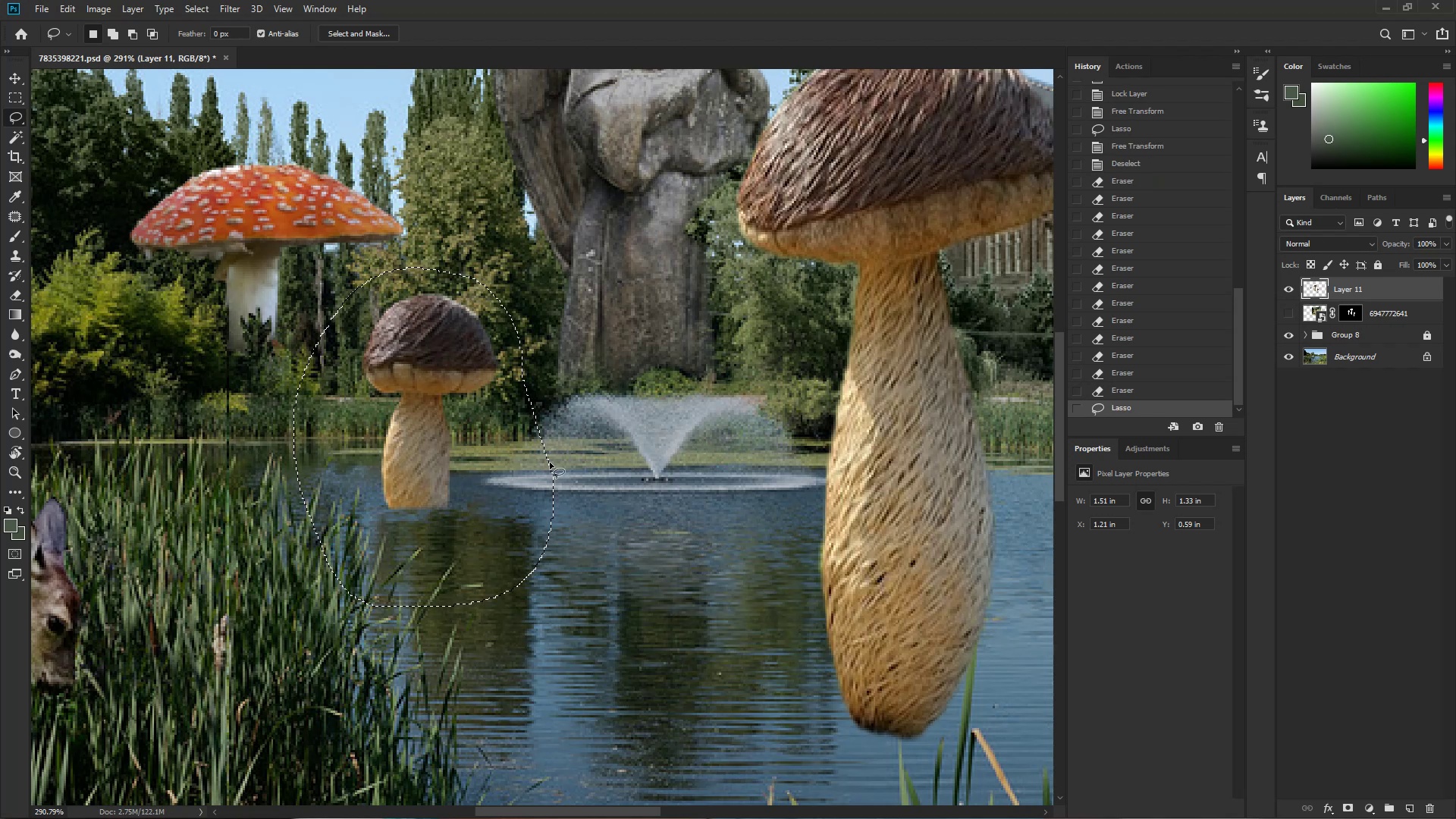 
key(Control+X)
 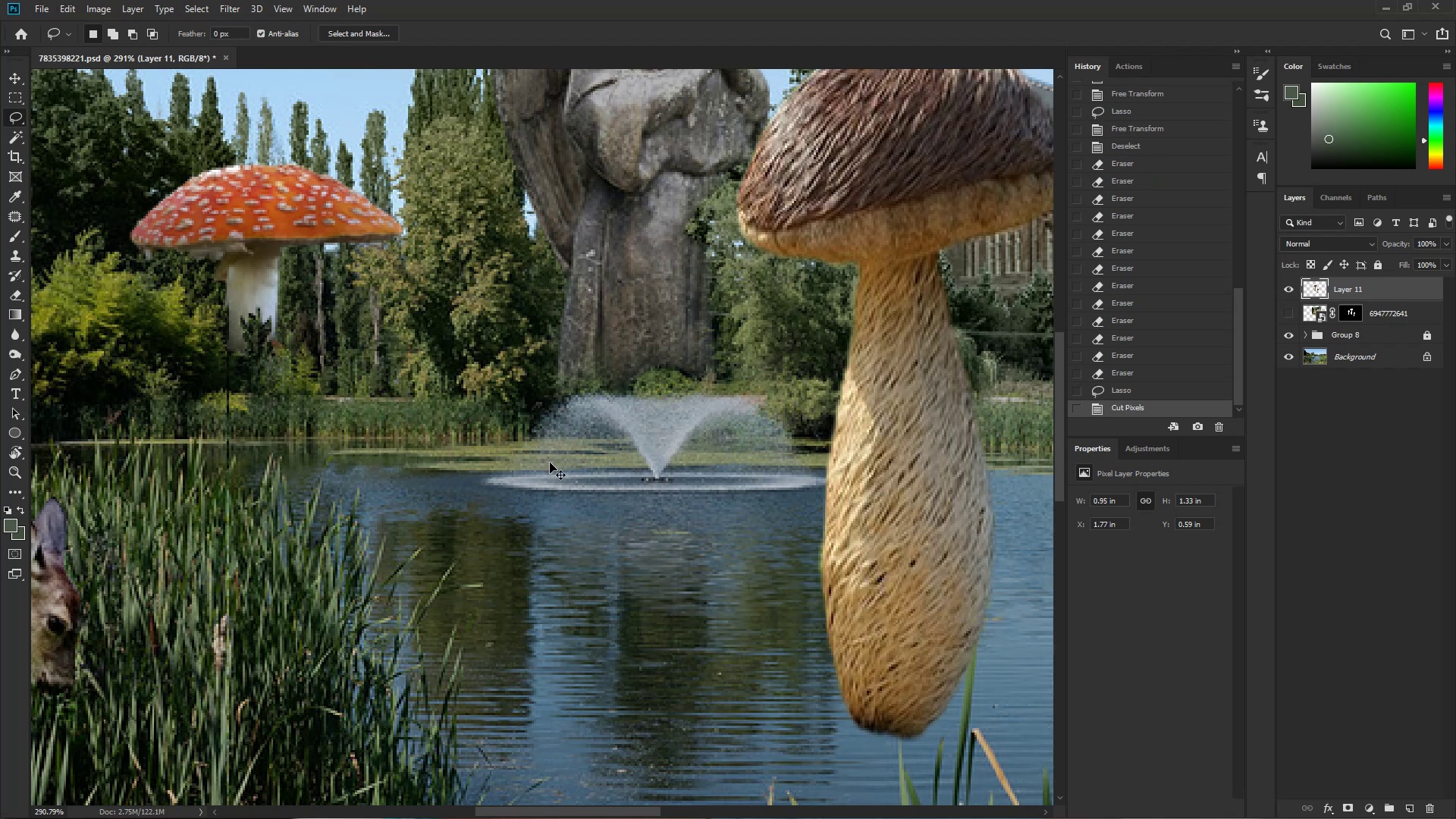 
key(Control+J)
 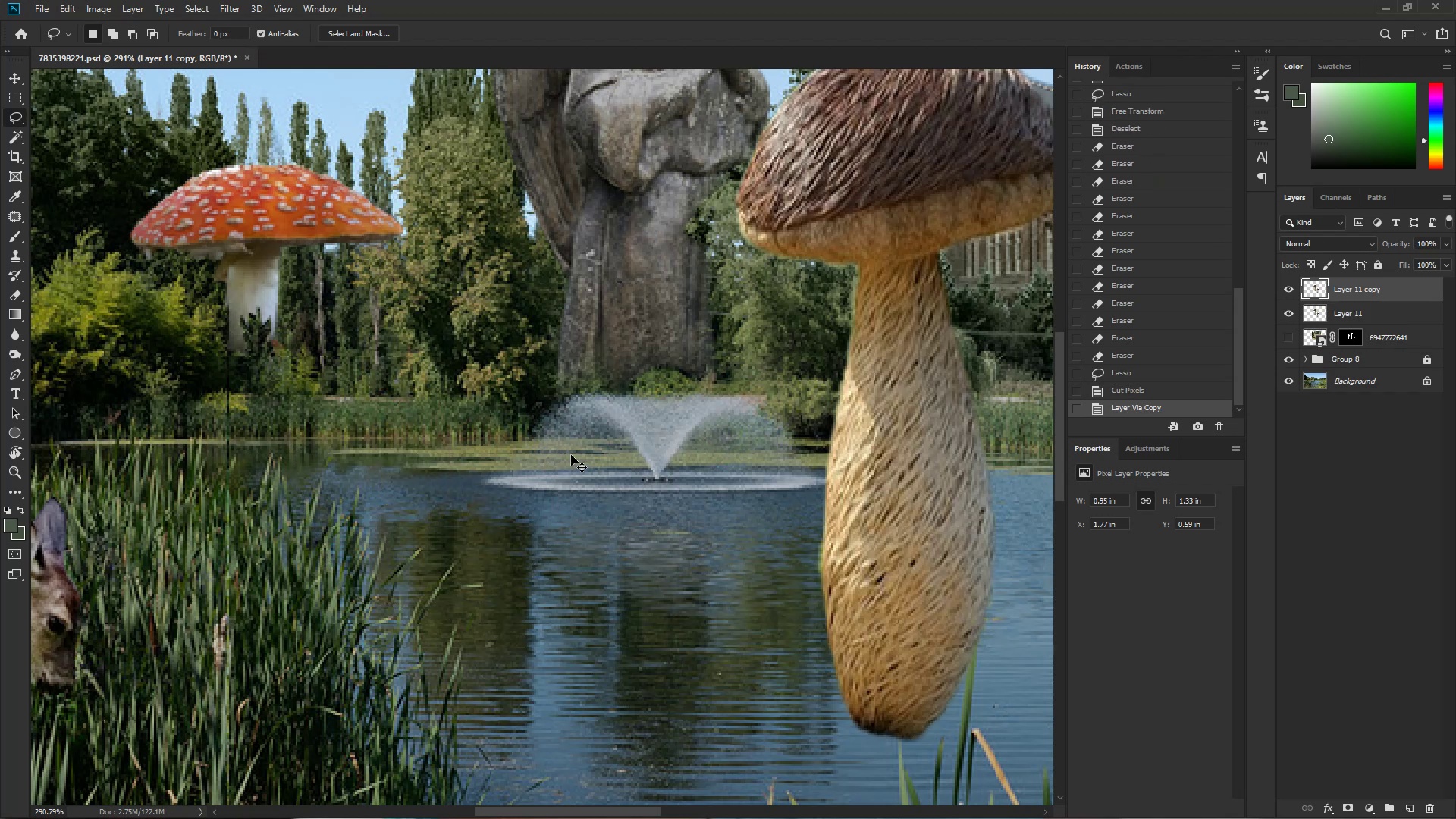 
hold_key(key=Space, duration=2.04)
 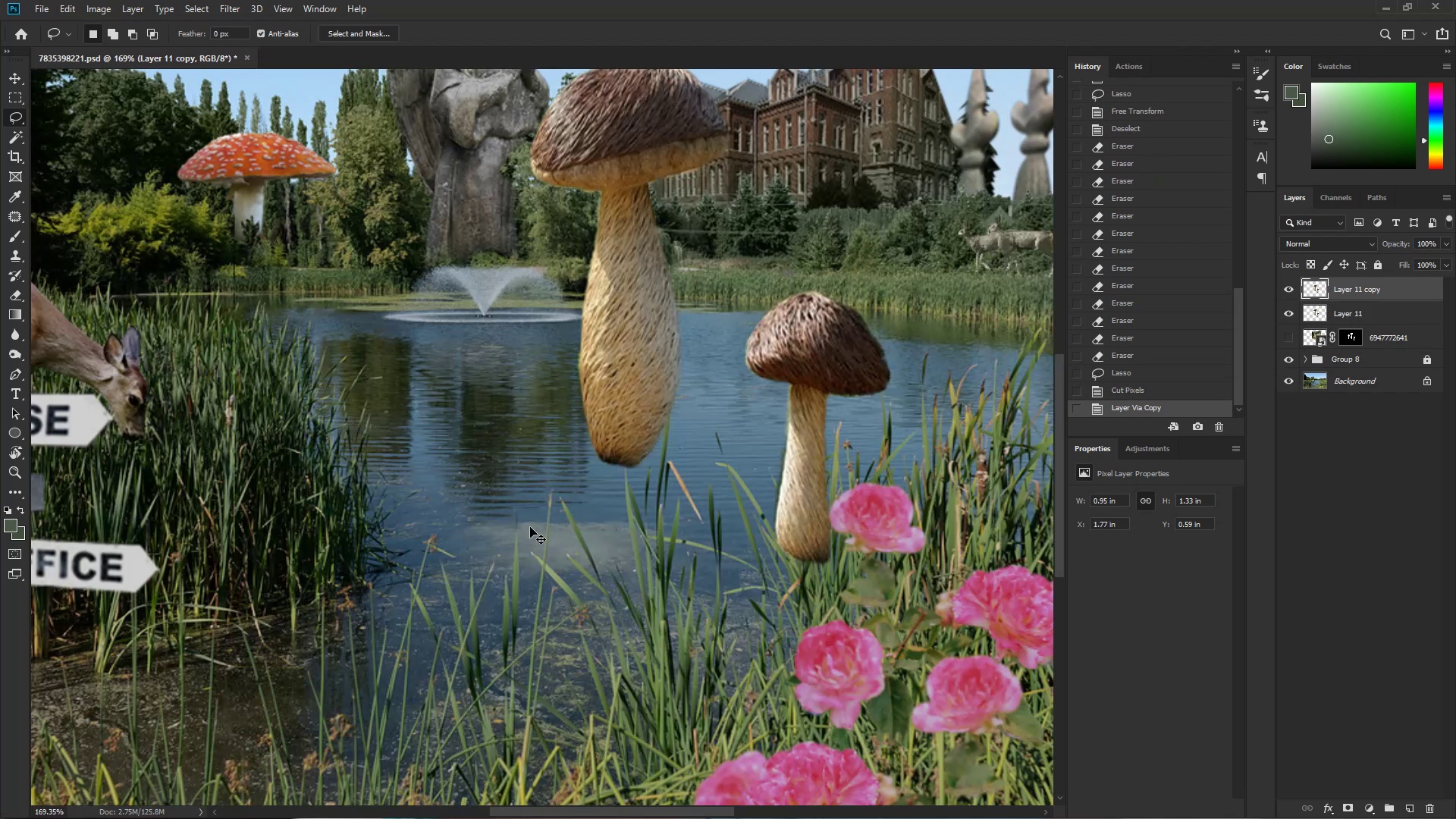 
left_click_drag(start_coordinate=[604, 482], to_coordinate=[565, 497])
 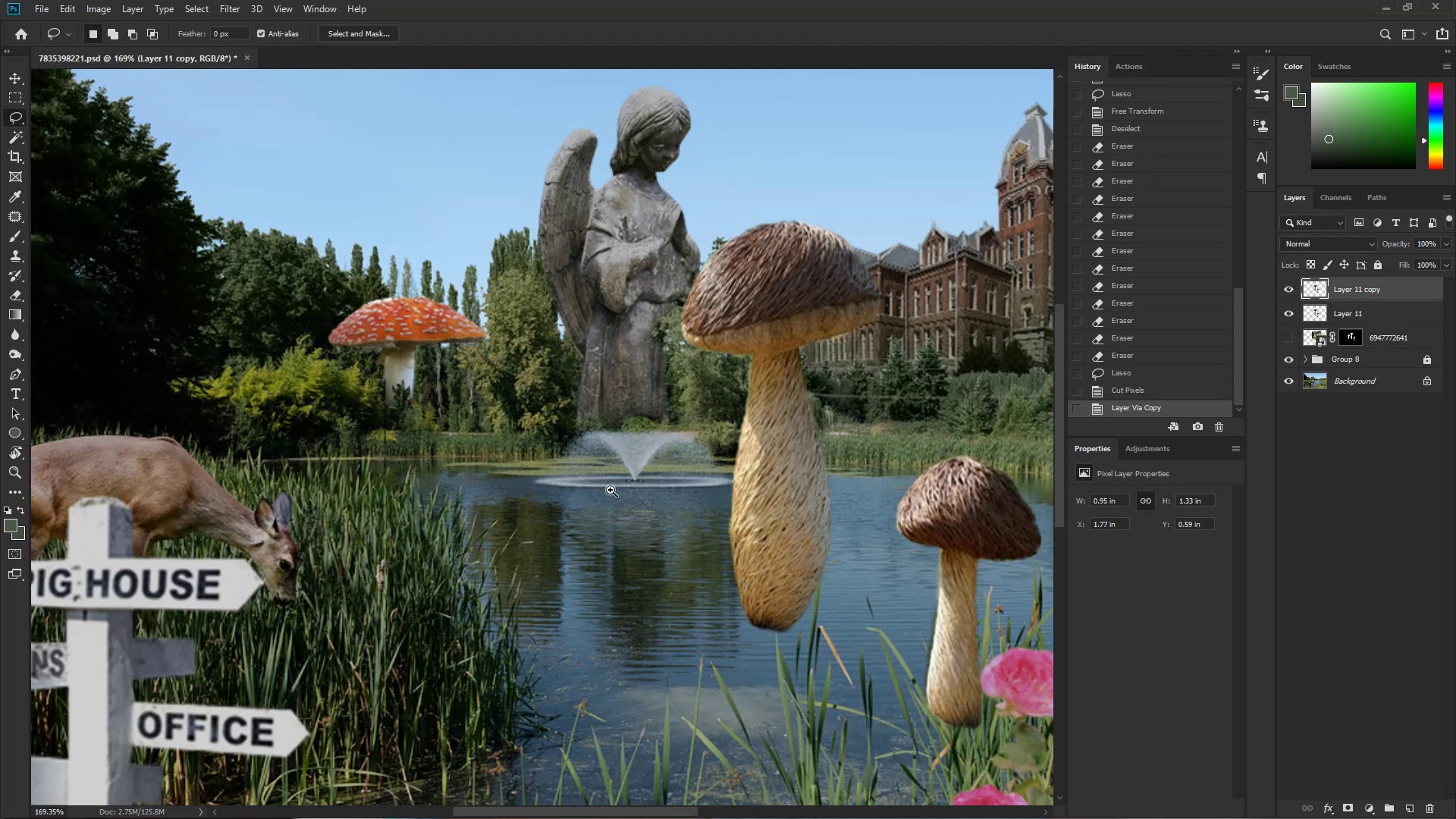 
left_click_drag(start_coordinate=[640, 482], to_coordinate=[538, 535])
 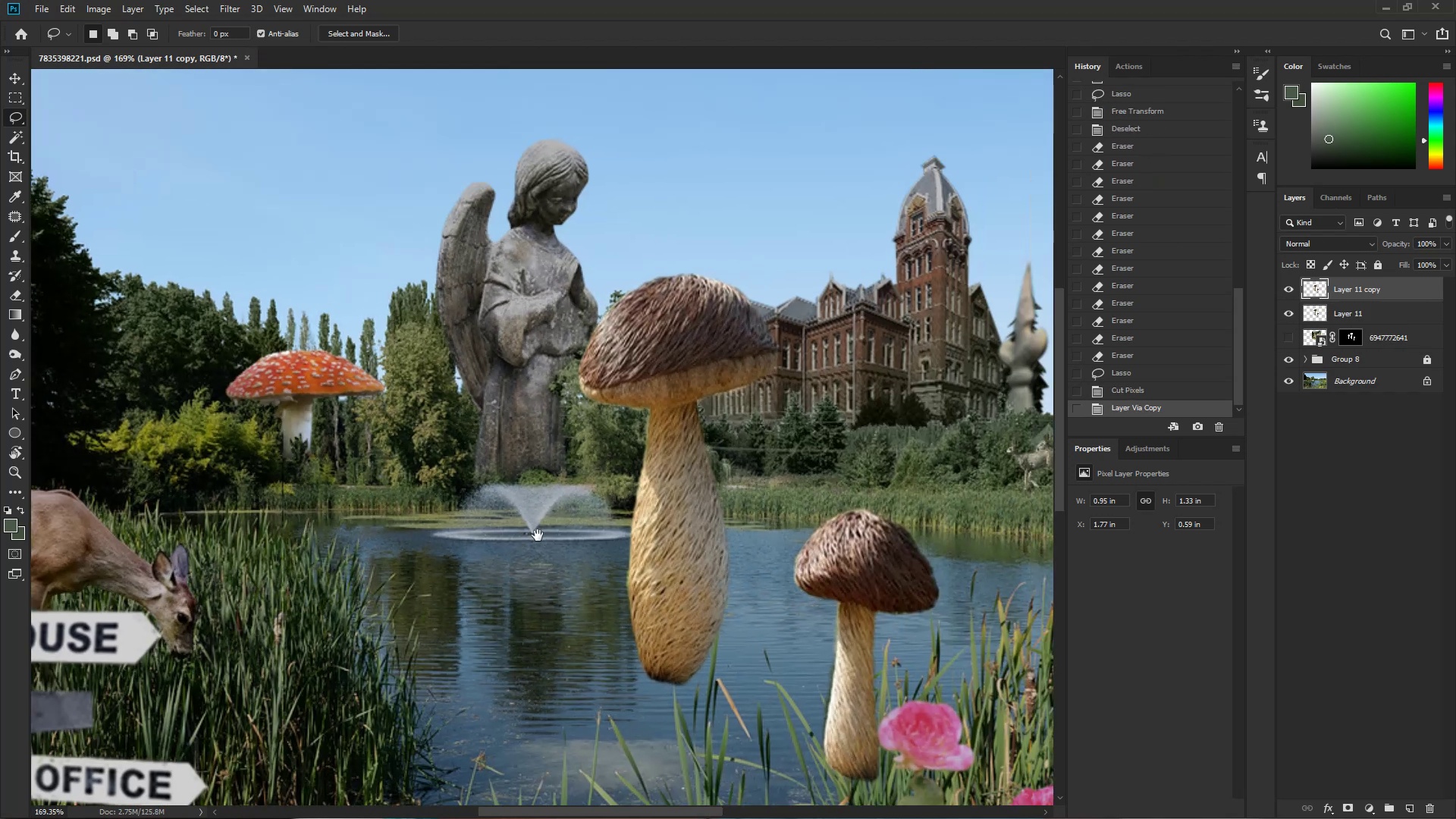 
left_click_drag(start_coordinate=[555, 536], to_coordinate=[504, 548])
 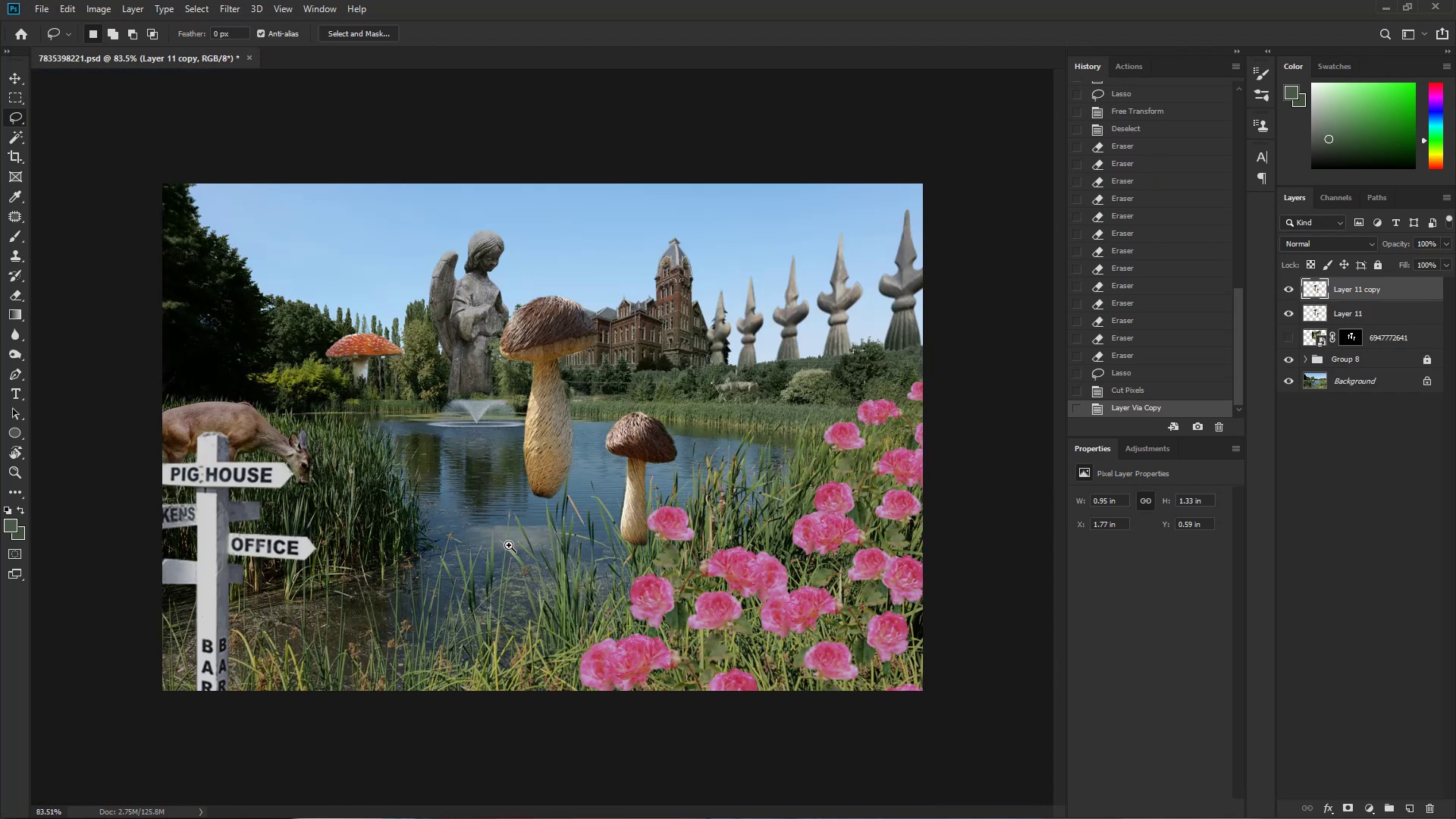 
left_click_drag(start_coordinate=[469, 529], to_coordinate=[517, 538])
 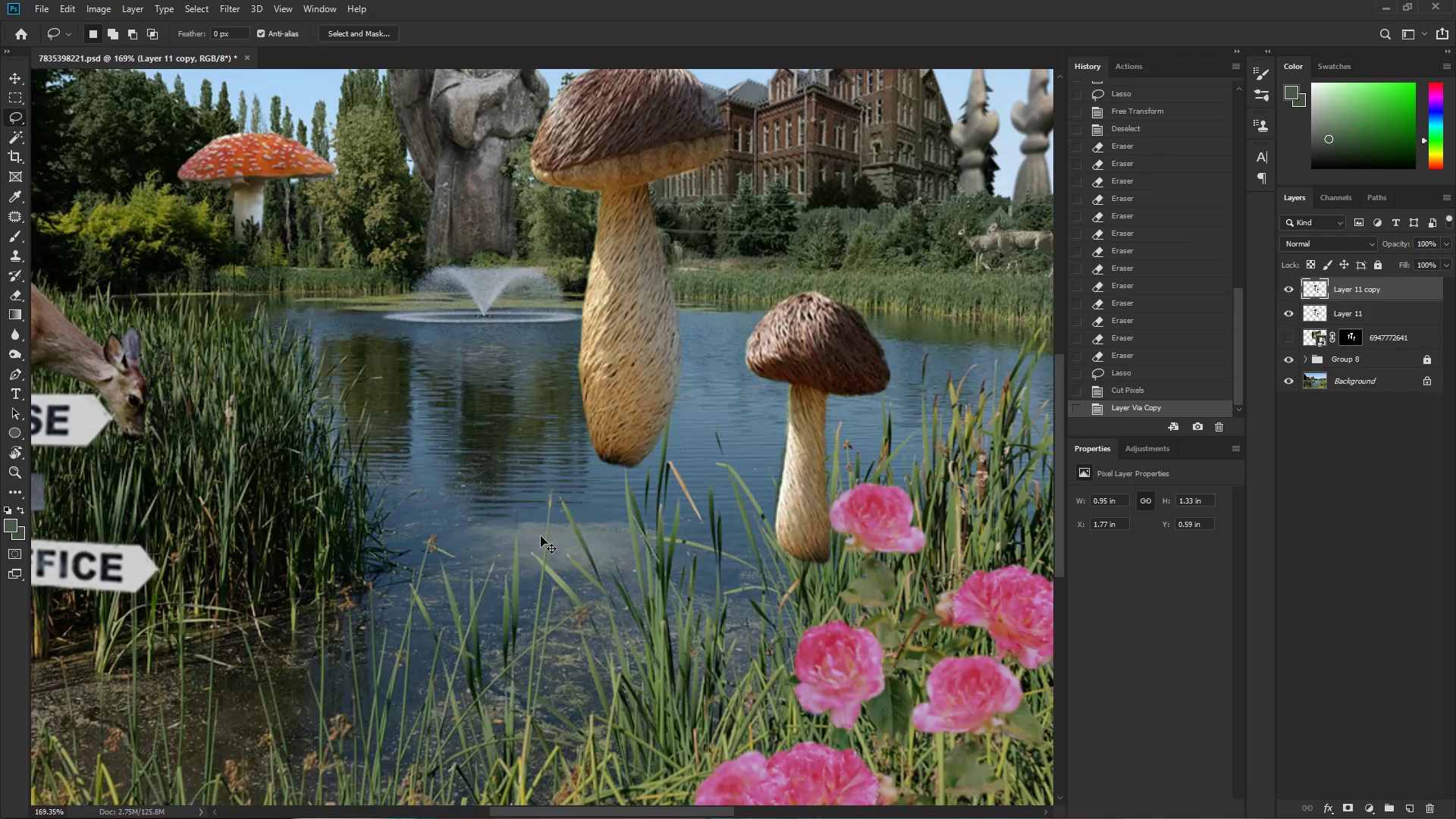 
key(Control+Z)
 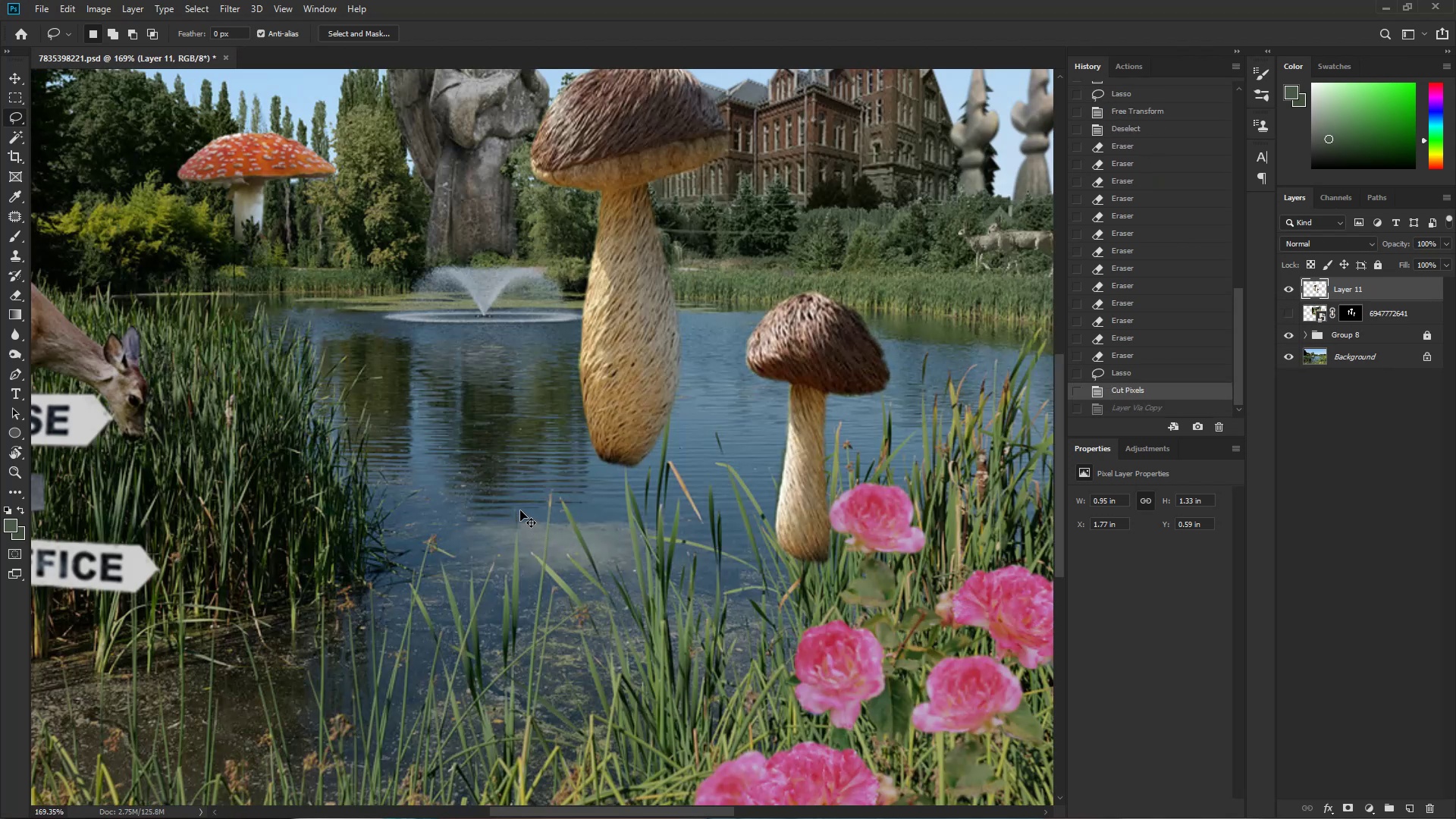 
hold_key(key=Space, duration=0.46)
 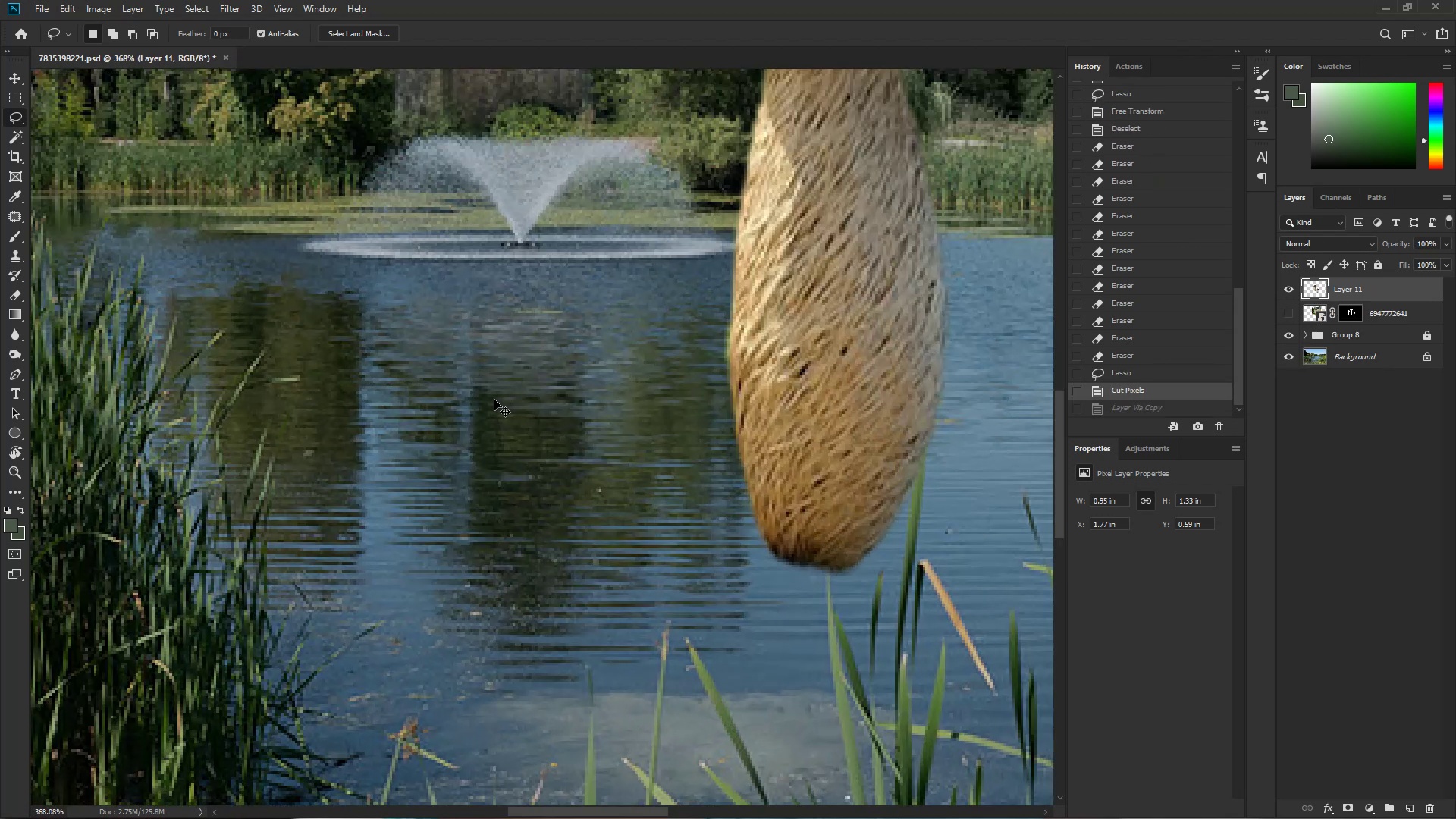 
left_click_drag(start_coordinate=[453, 377], to_coordinate=[504, 393])
 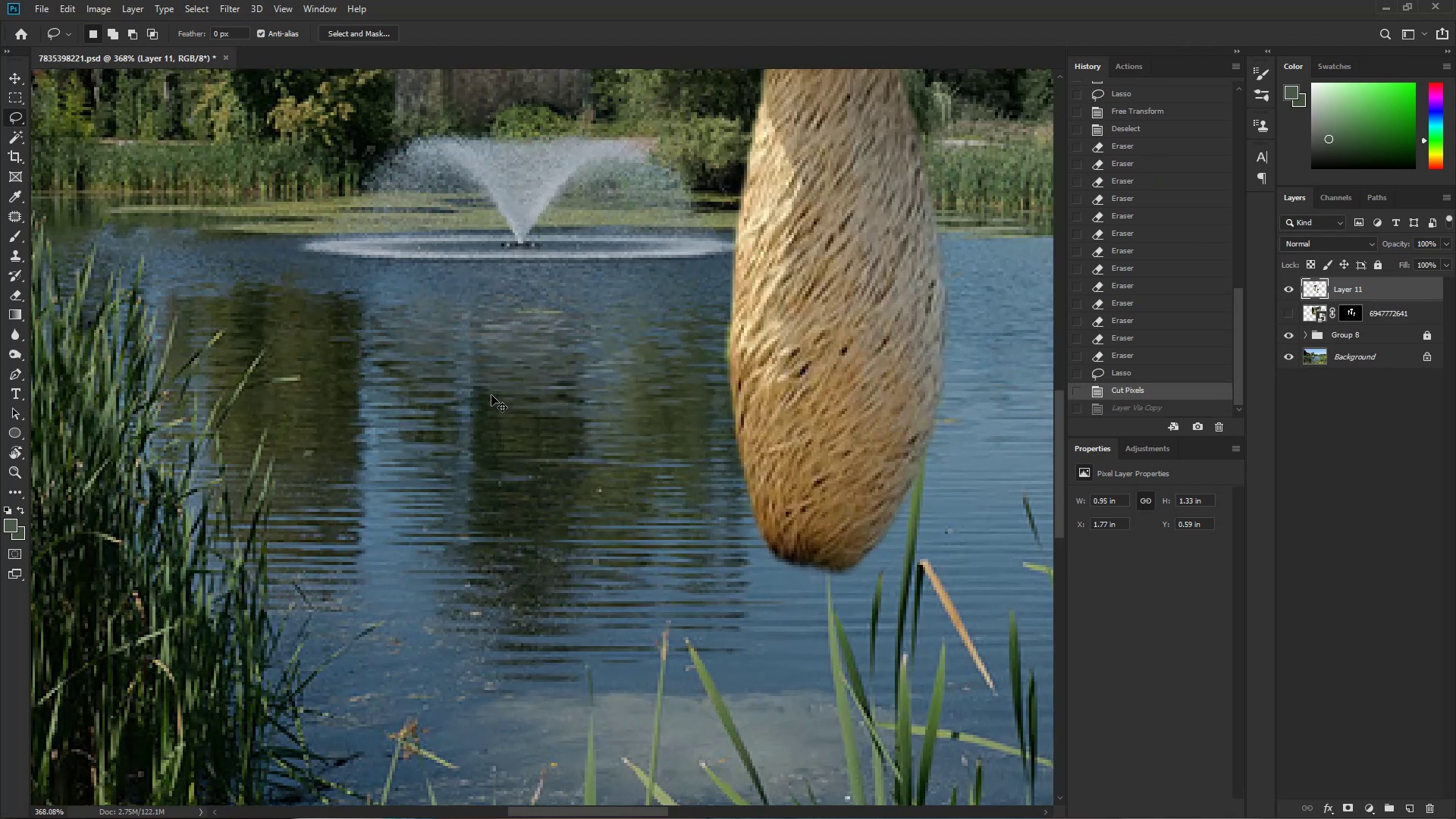 
key(Control+V)
 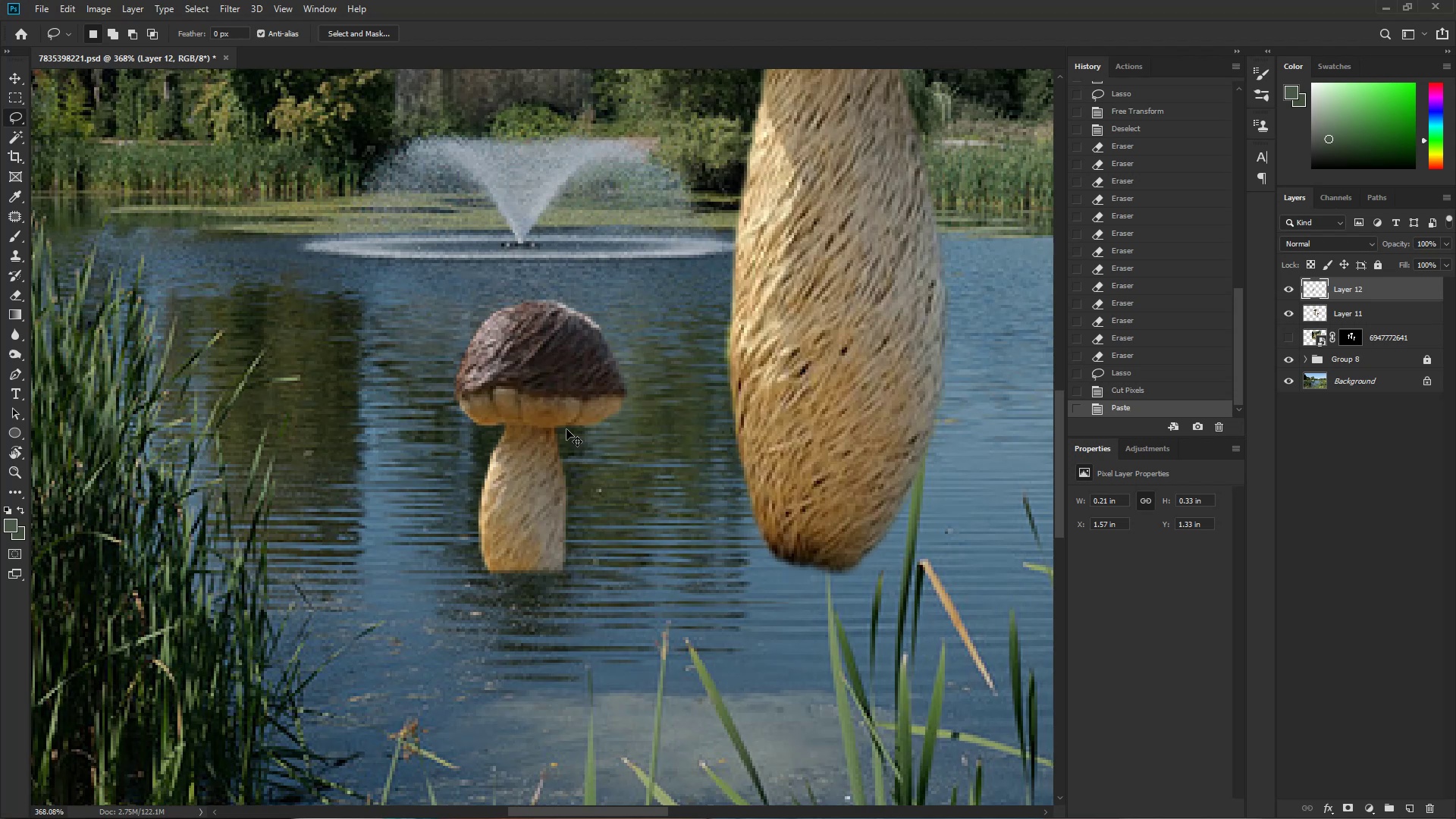 
key(Control+T)
 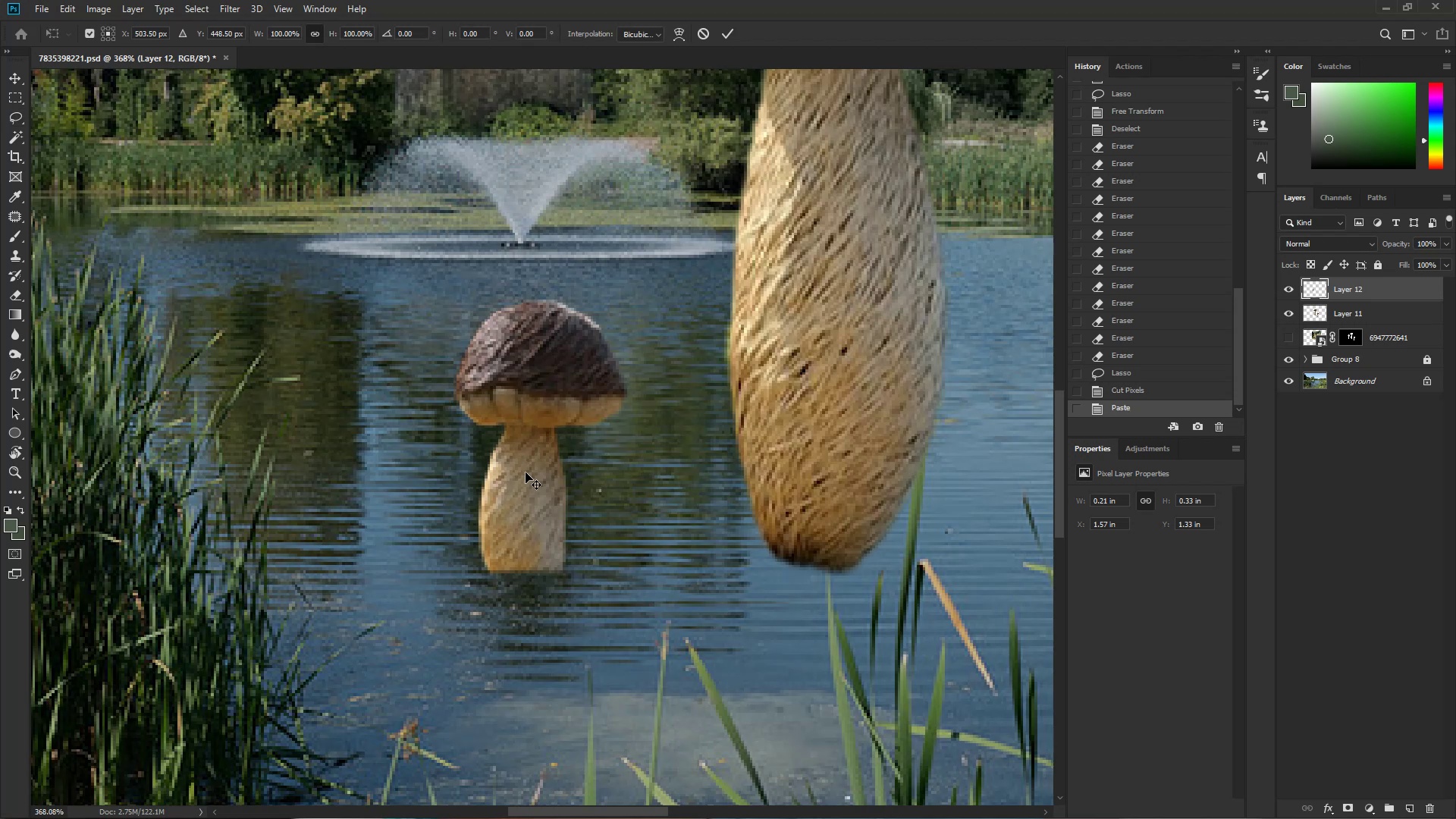 
left_click_drag(start_coordinate=[535, 502], to_coordinate=[300, 260])
 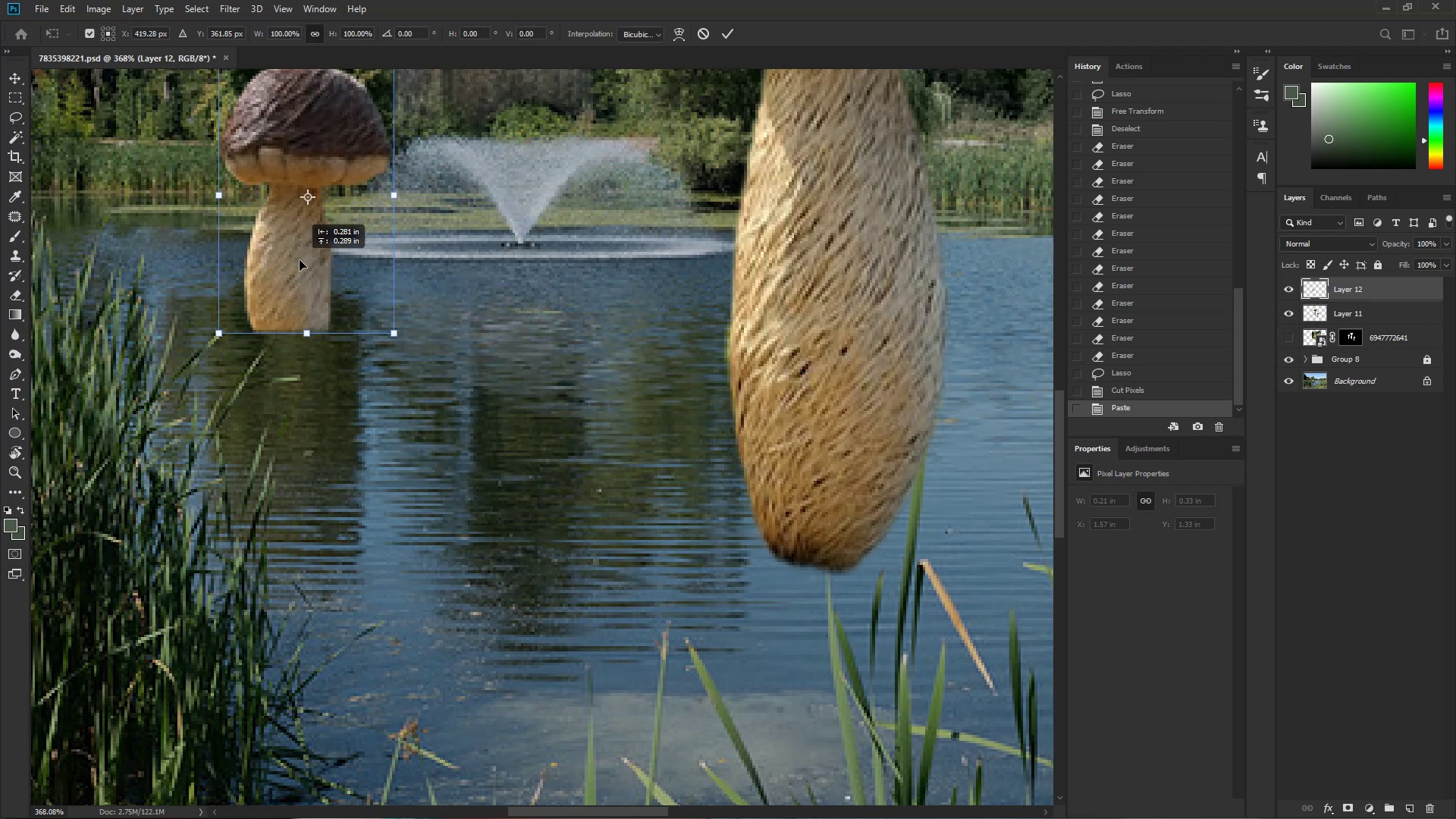 
key(Control+ControlLeft)
 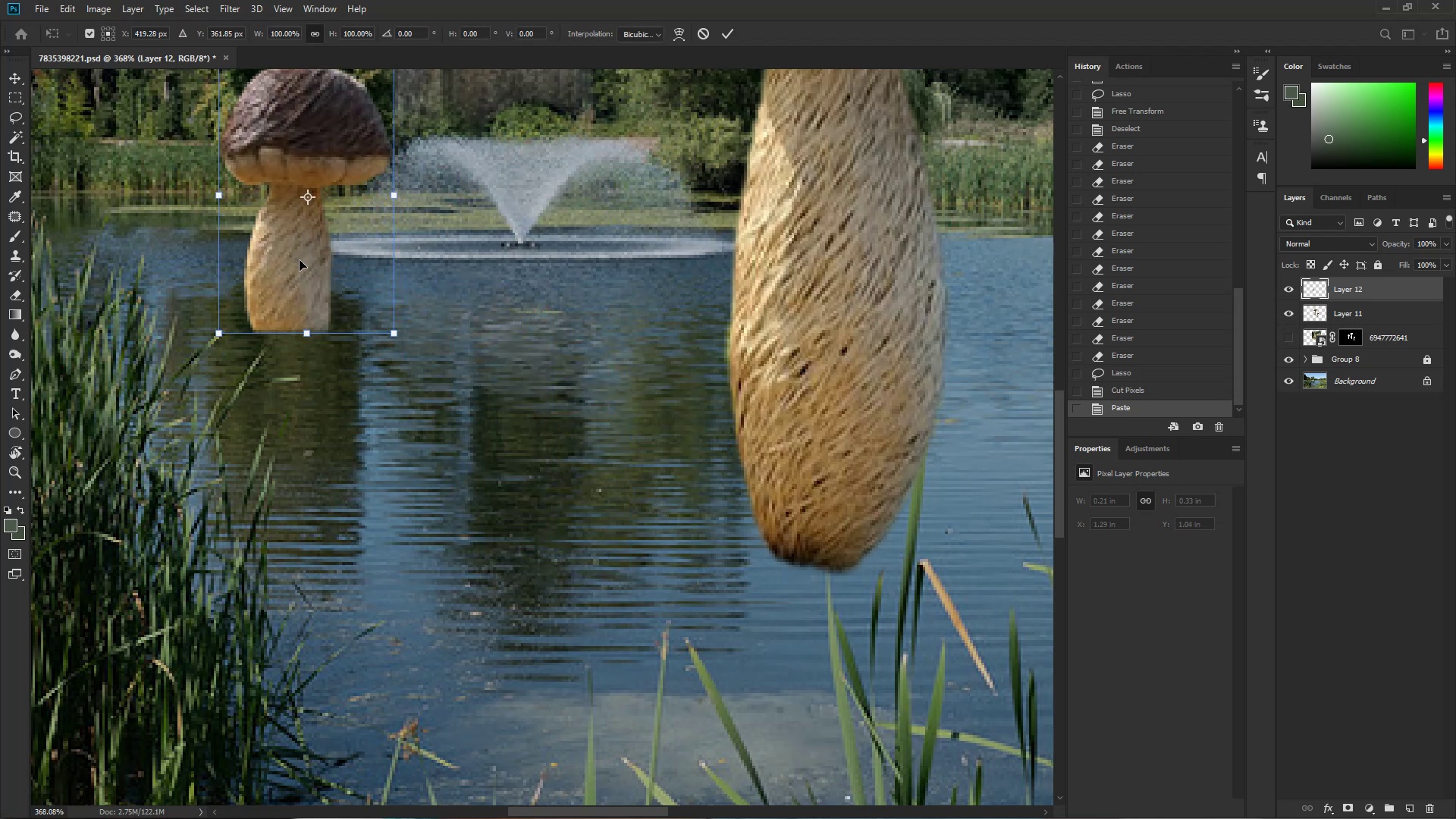 
hold_key(key=Space, duration=1.68)
 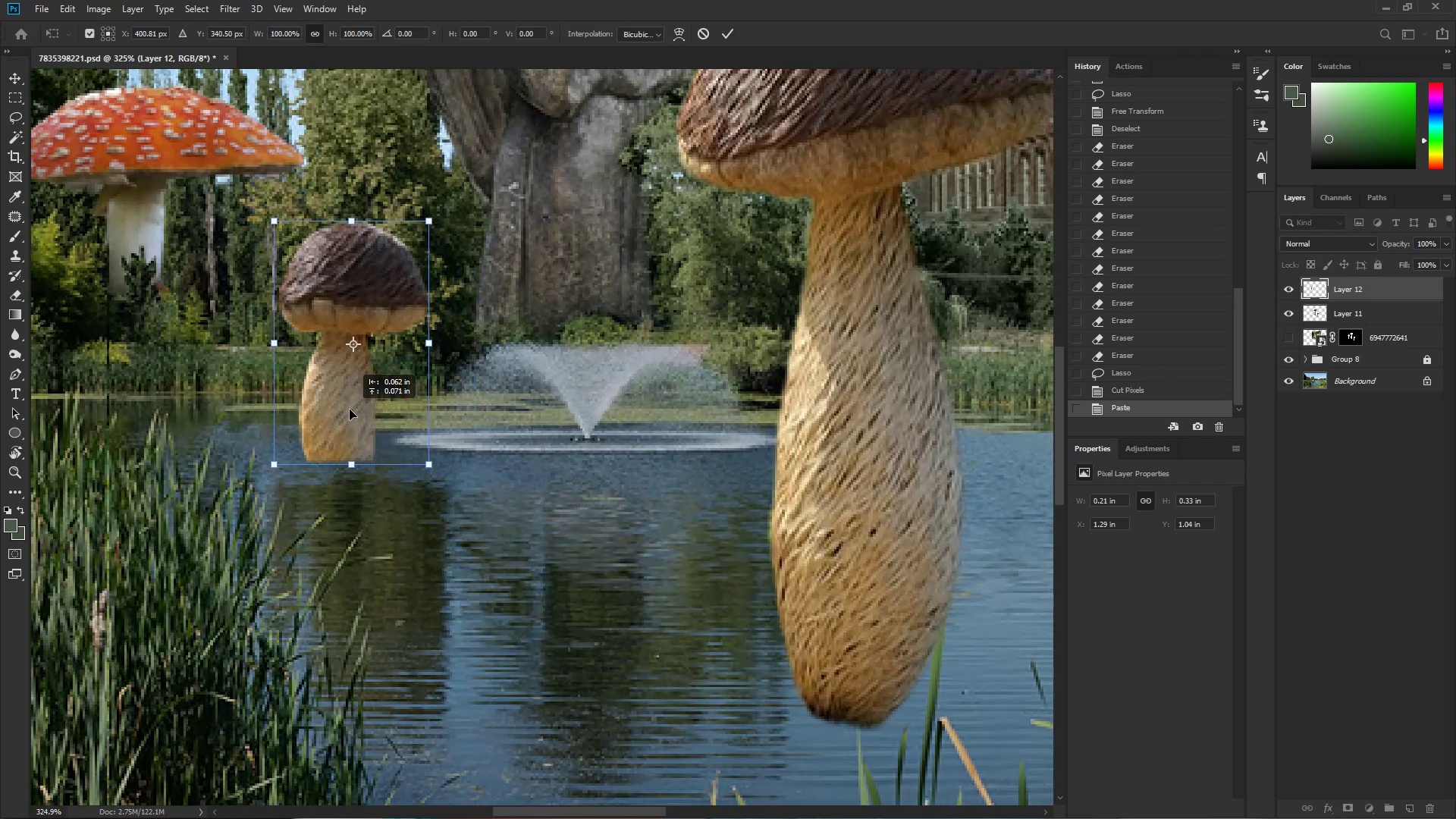 
key(Control+ControlLeft)
 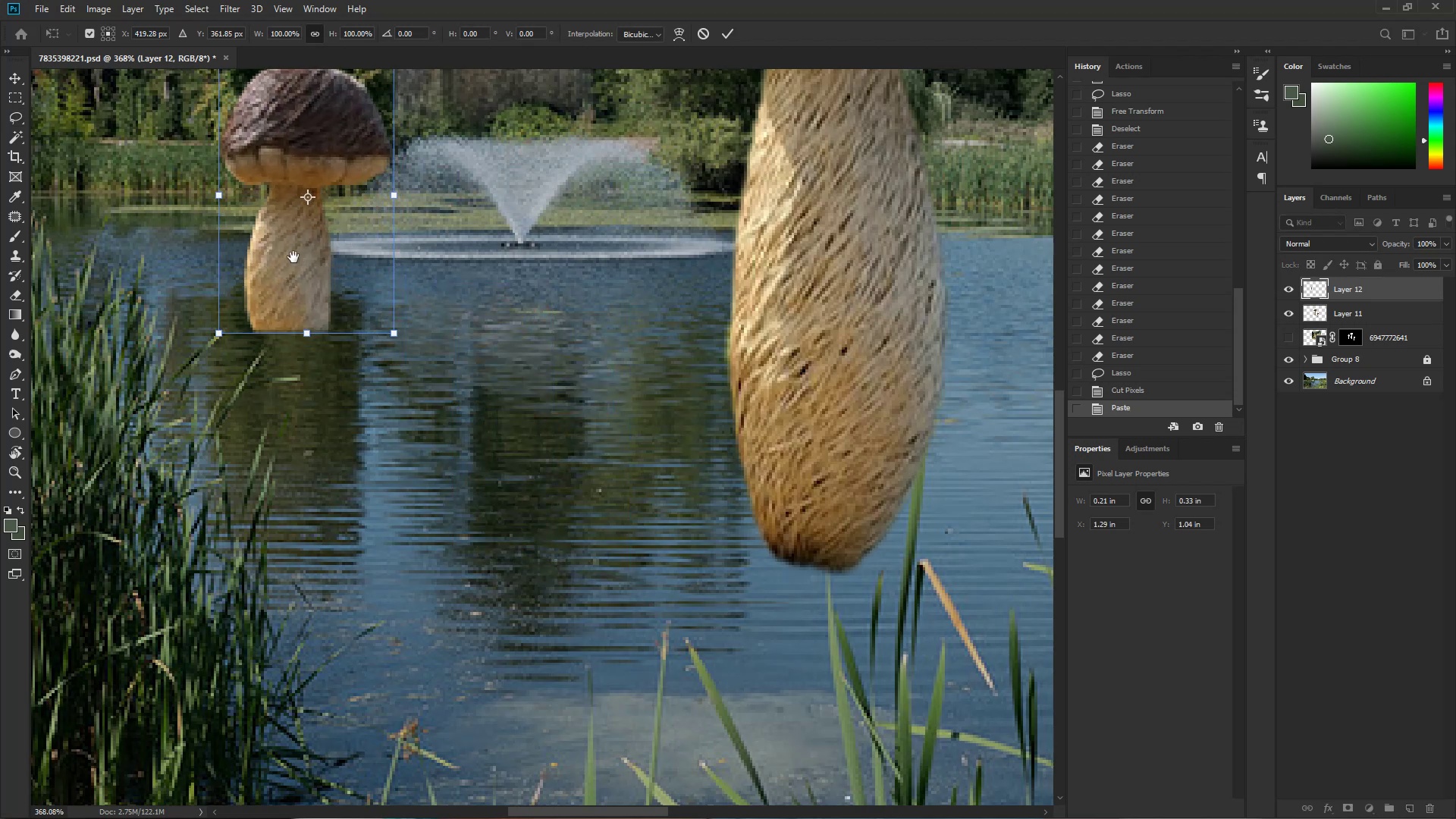 
left_click_drag(start_coordinate=[312, 280], to_coordinate=[265, 300])
 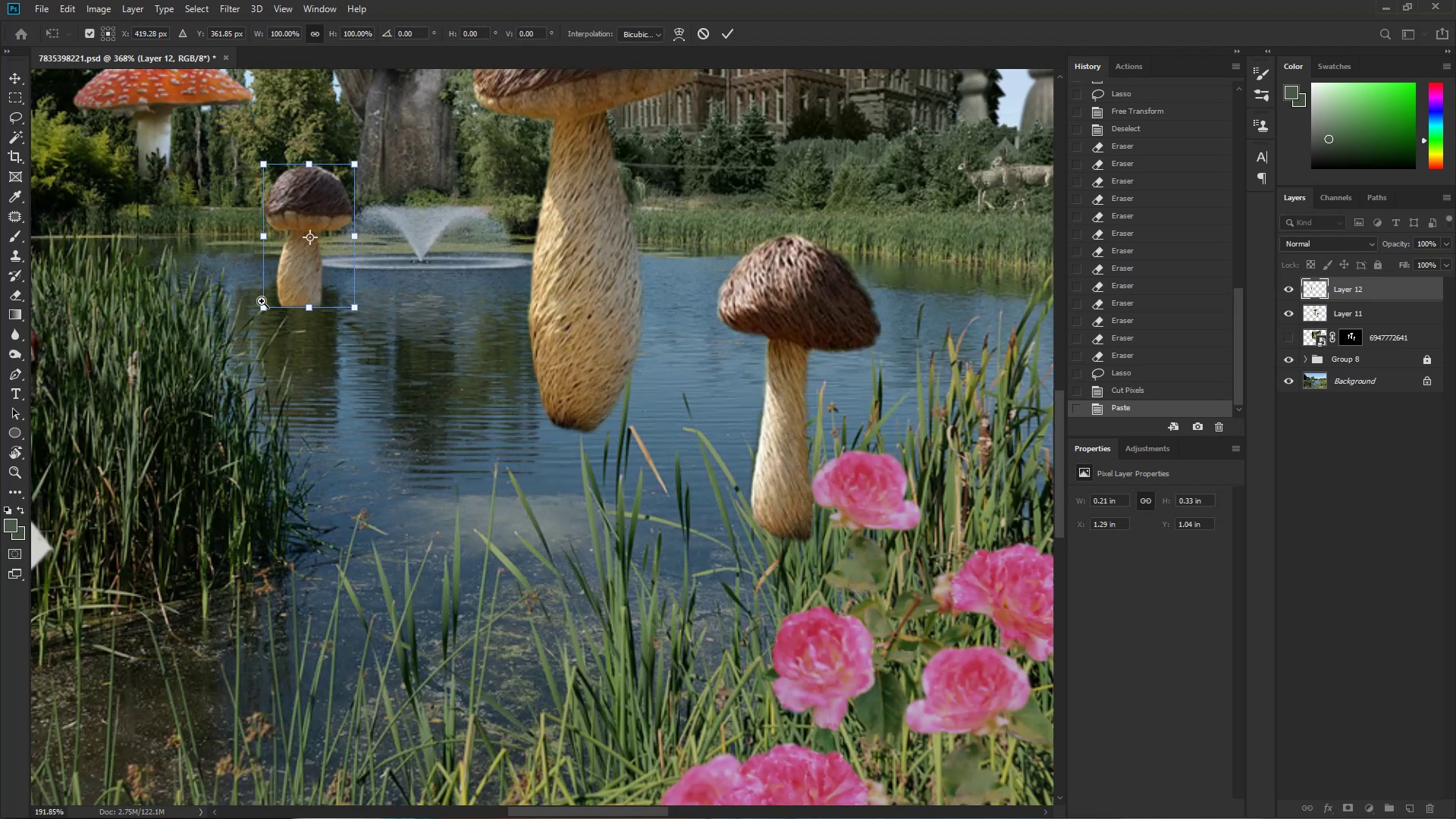 
left_click_drag(start_coordinate=[320, 320], to_coordinate=[398, 498])
 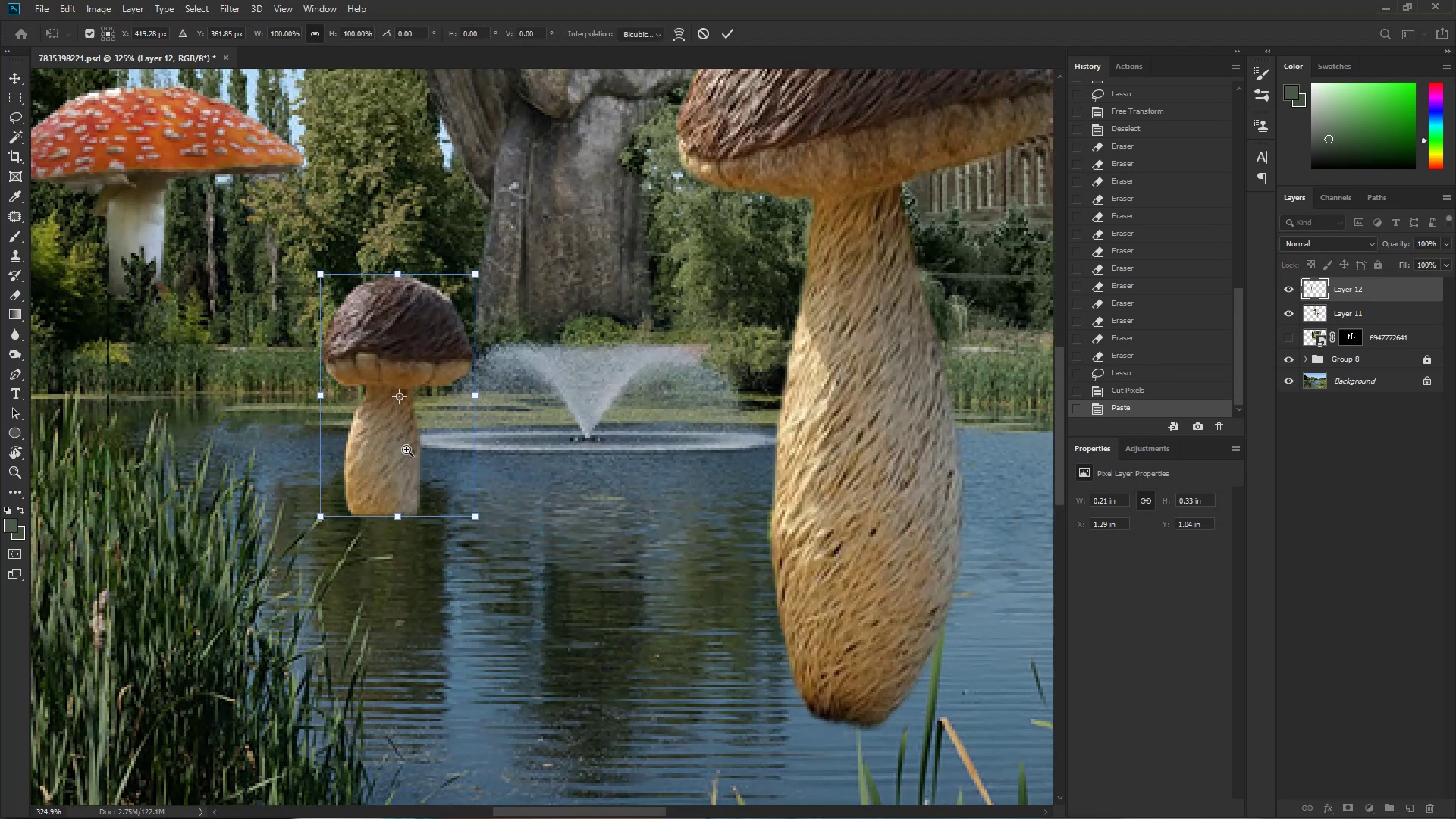 
hold_key(key=ControlLeft, duration=0.53)
left_click_drag(start_coordinate=[372, 441], to_coordinate=[410, 448])
 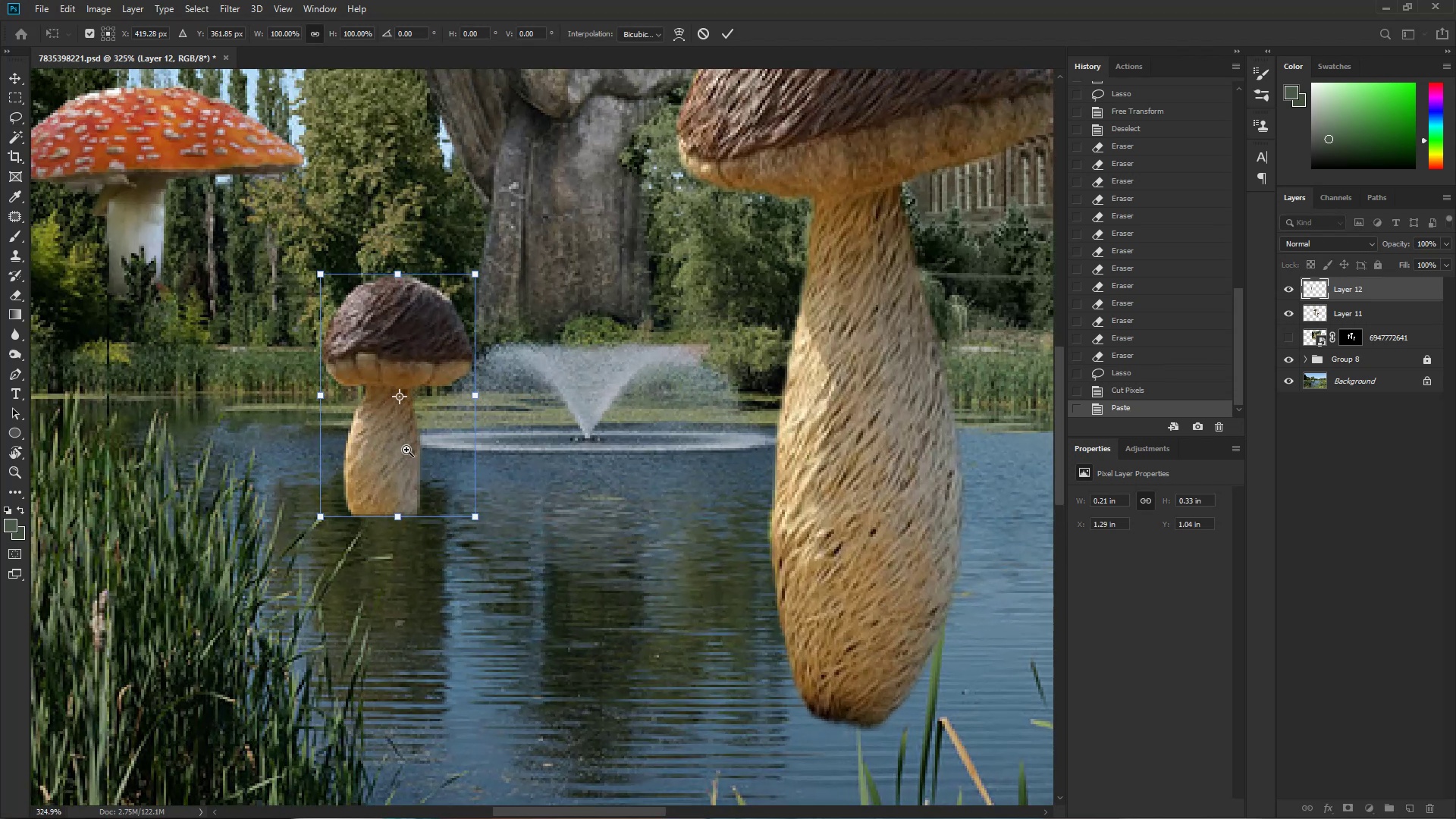 
left_click_drag(start_coordinate=[396, 466], to_coordinate=[331, 413])
 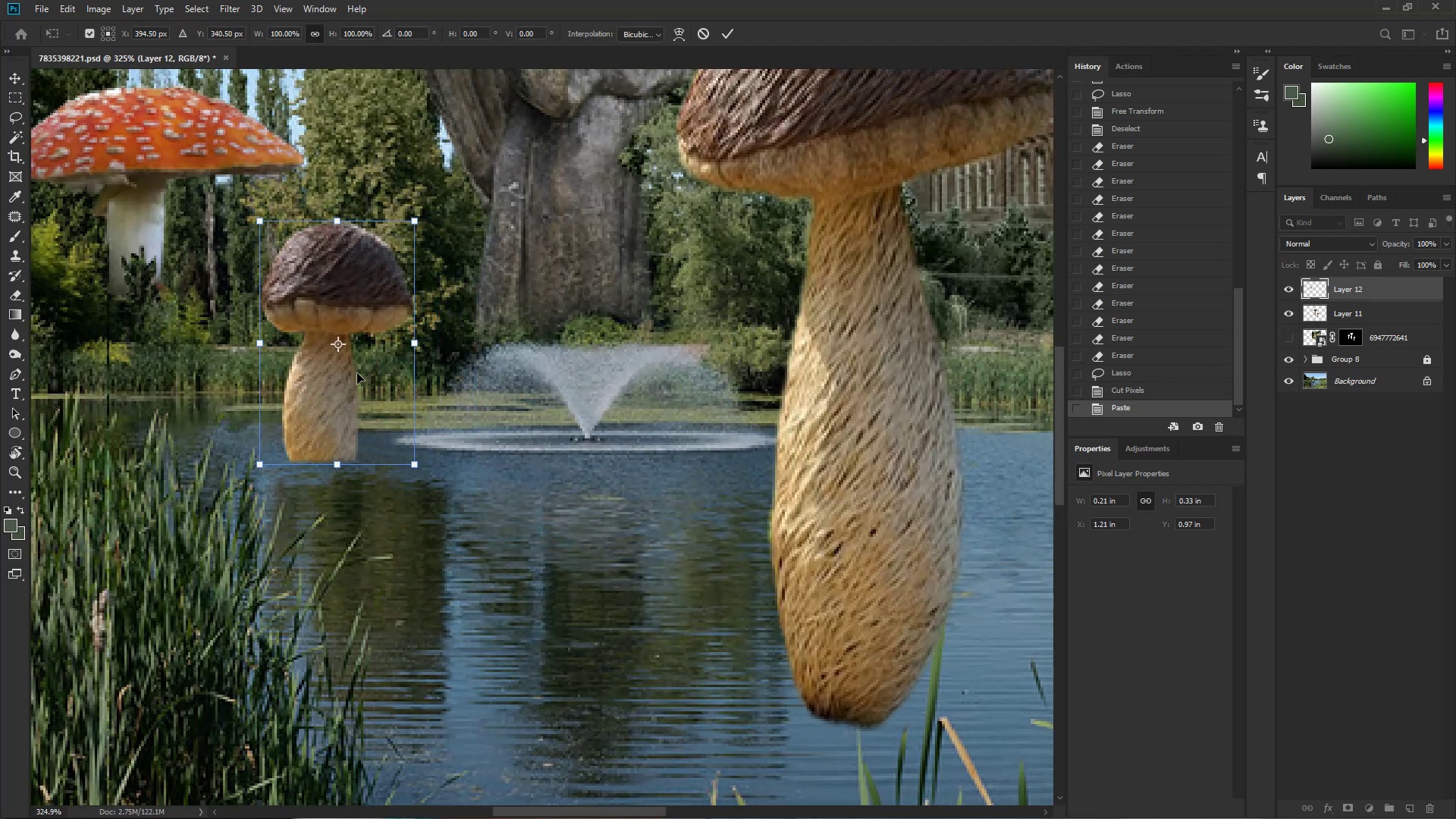 
hold_key(key=AltLeft, duration=1.19)
left_click_drag(start_coordinate=[411, 222], to_coordinate=[400, 243])
 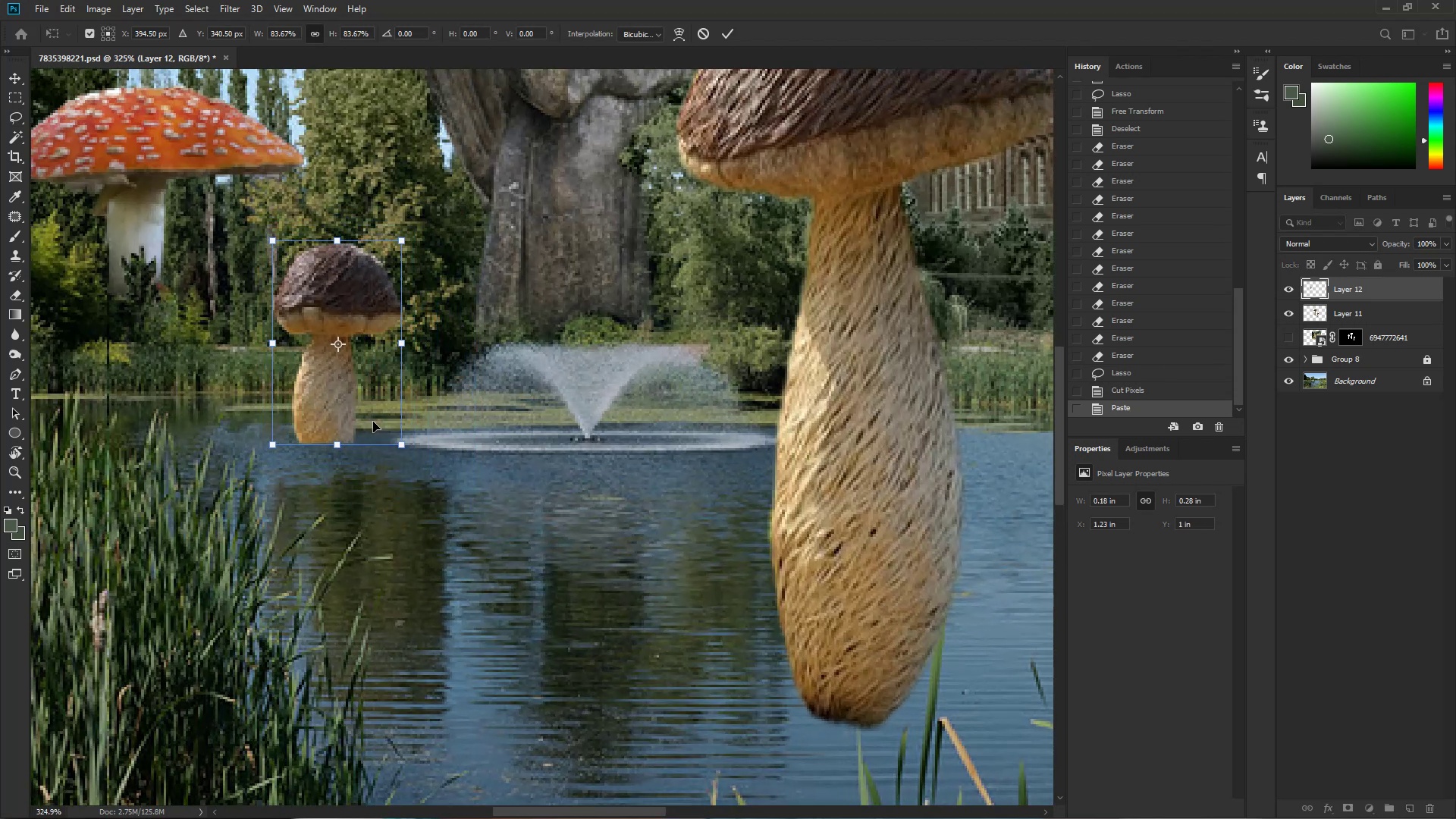 
left_click_drag(start_coordinate=[354, 442], to_coordinate=[367, 462])
 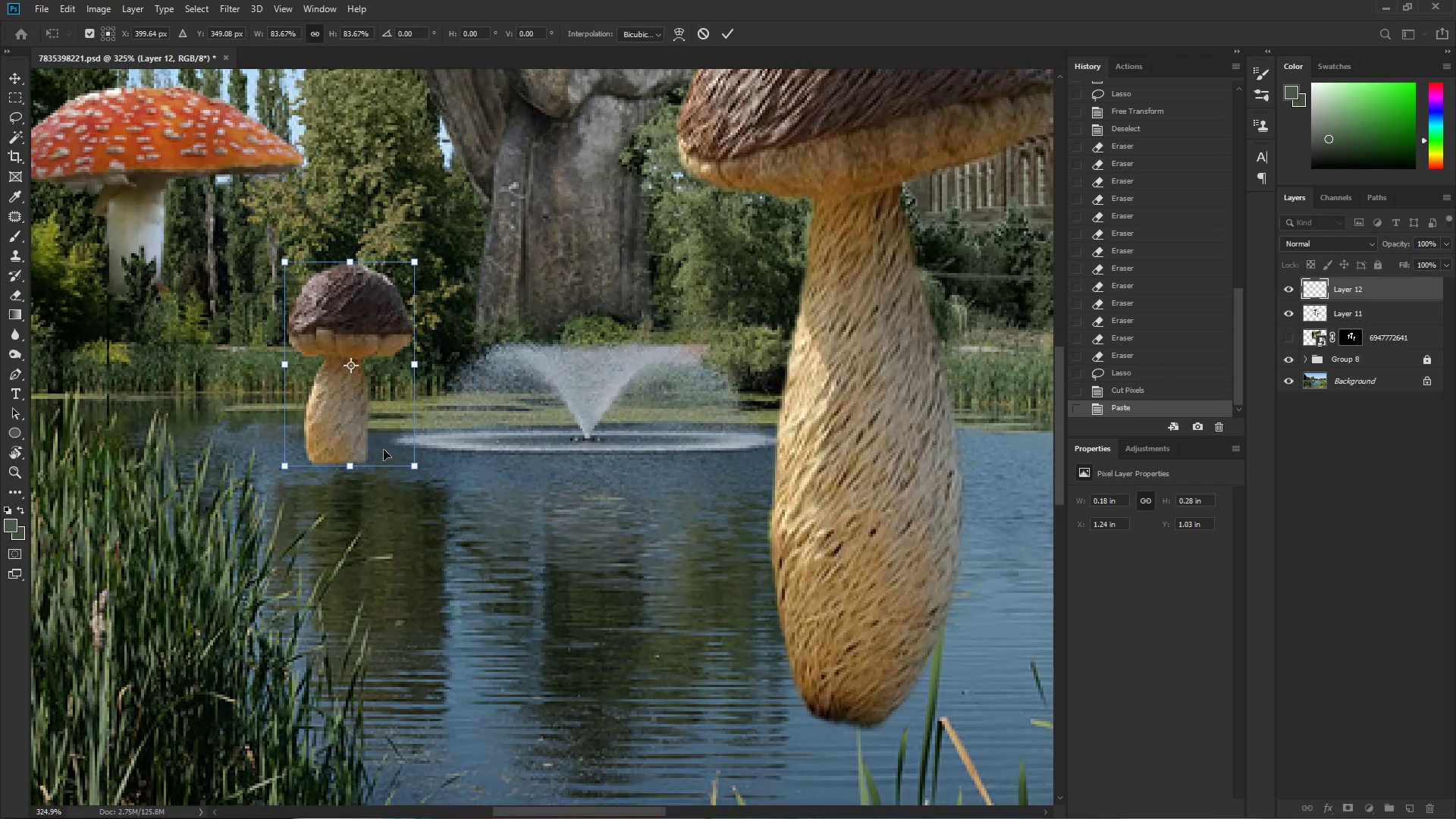 
key(NumpadEnter)
 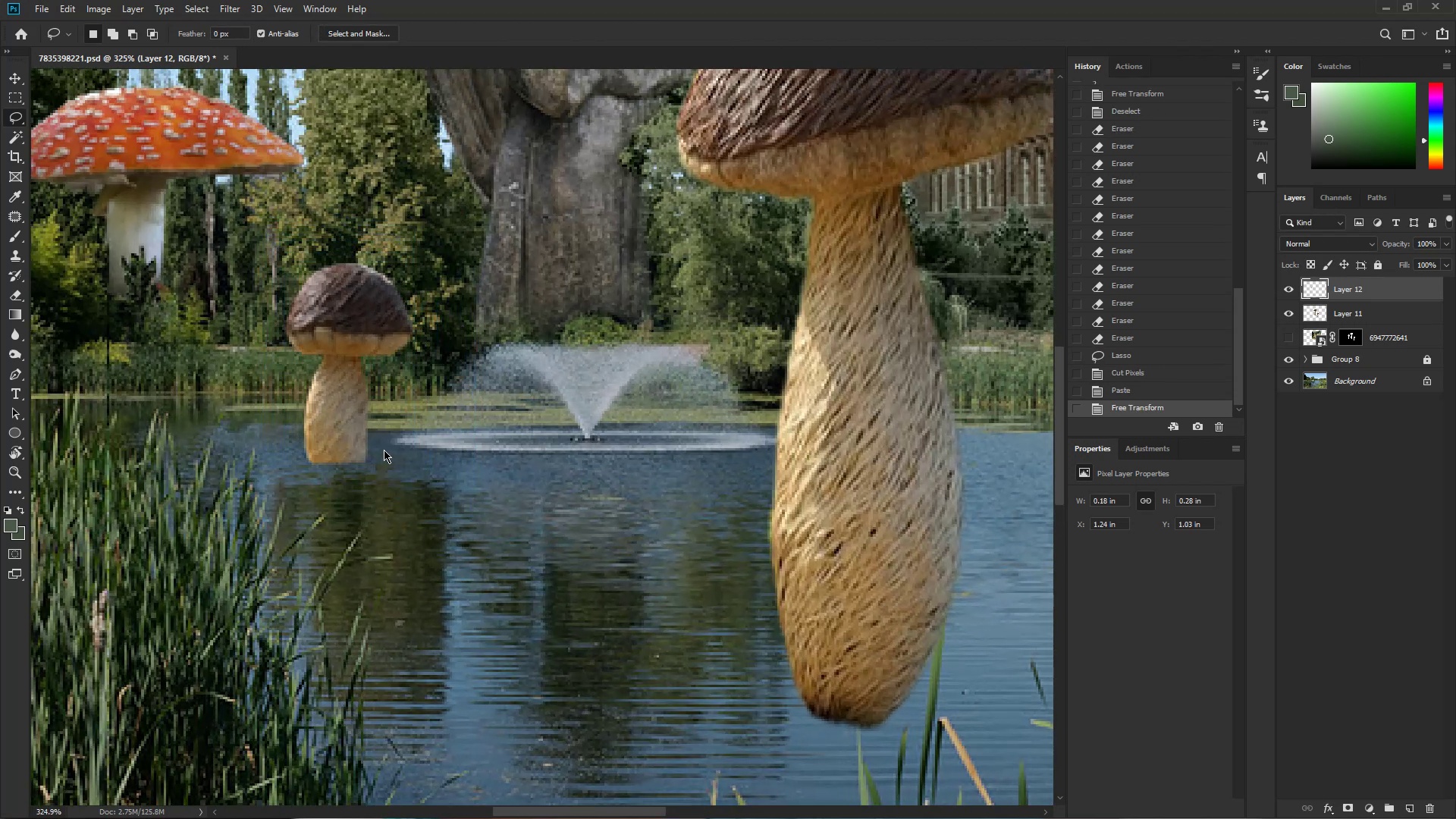 
hold_key(key=Space, duration=1.76)
 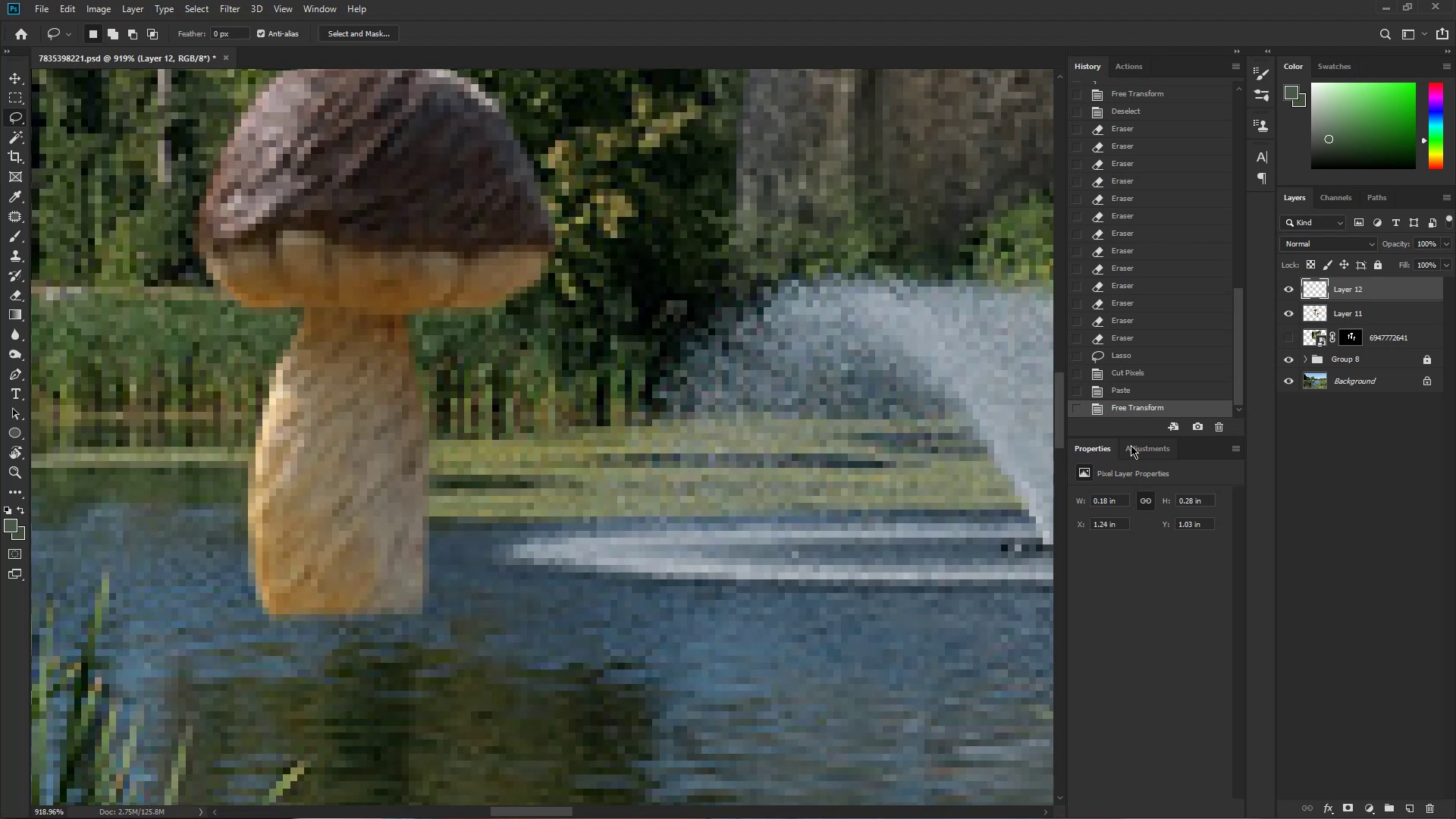 
hold_key(key=ControlLeft, duration=1.25)
left_click_drag(start_coordinate=[349, 472], to_coordinate=[398, 497])
 